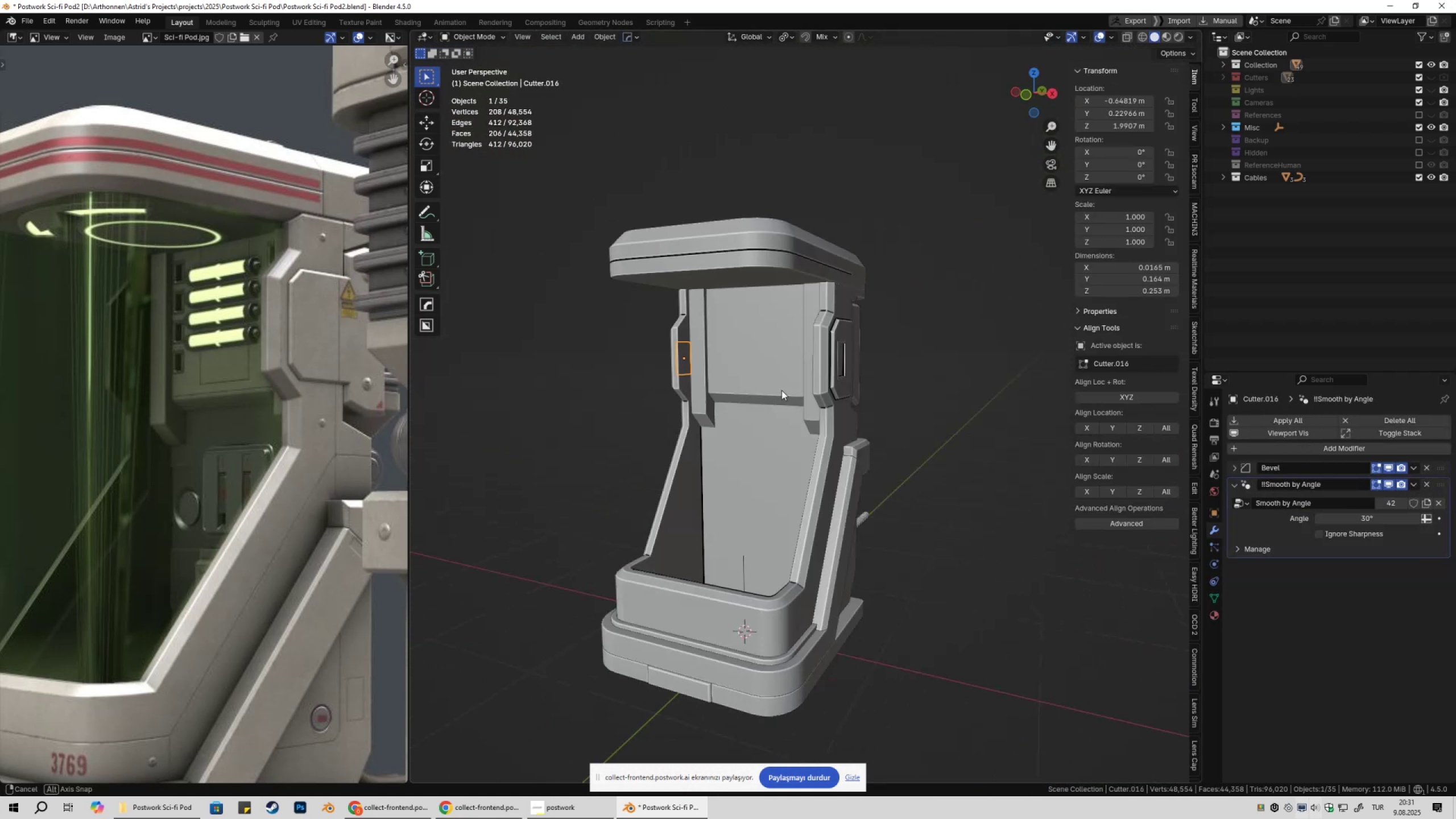 
type(gxgx)
 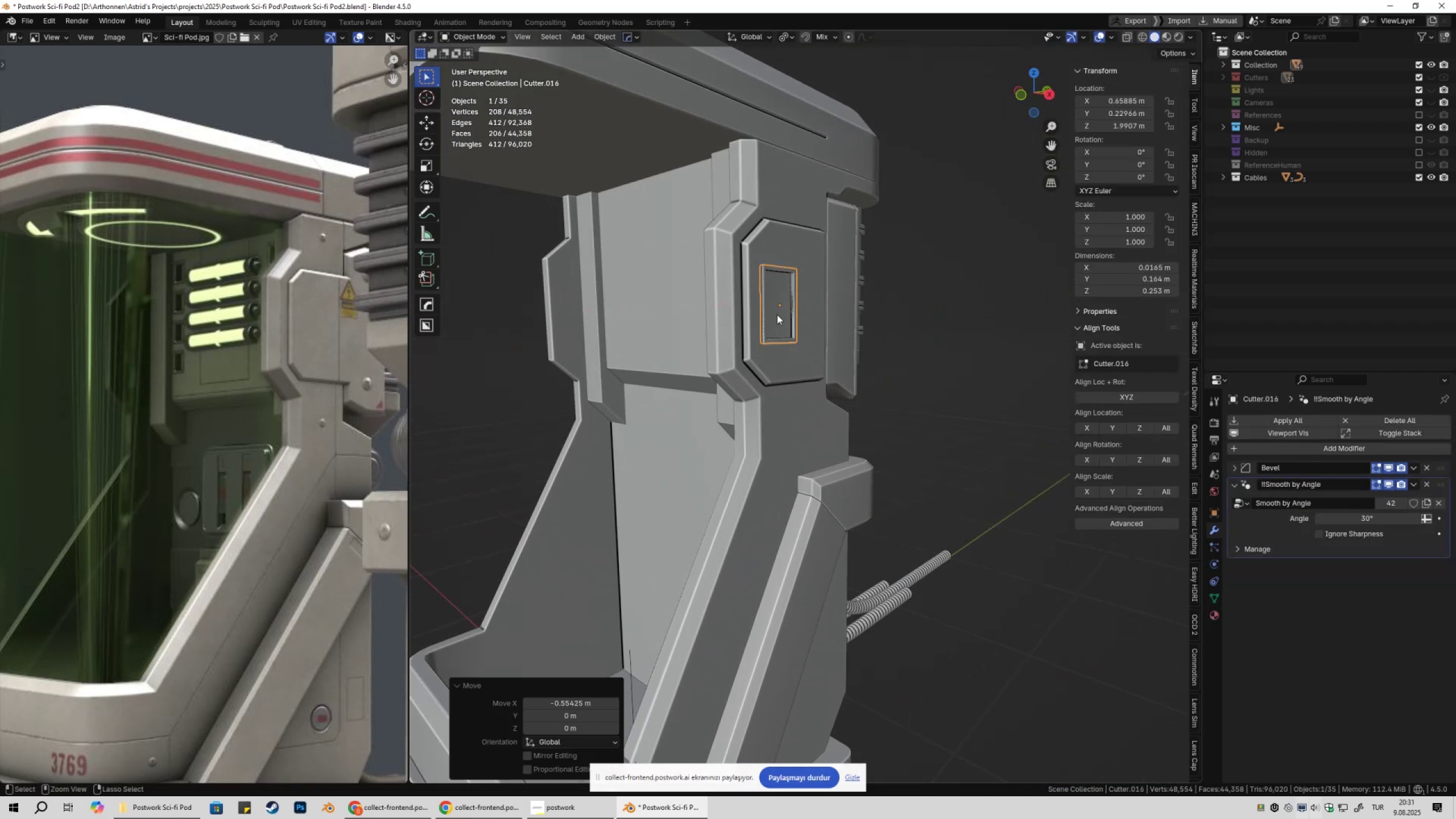 
scroll: coordinate [896, 409], scroll_direction: up, amount: 3.0
 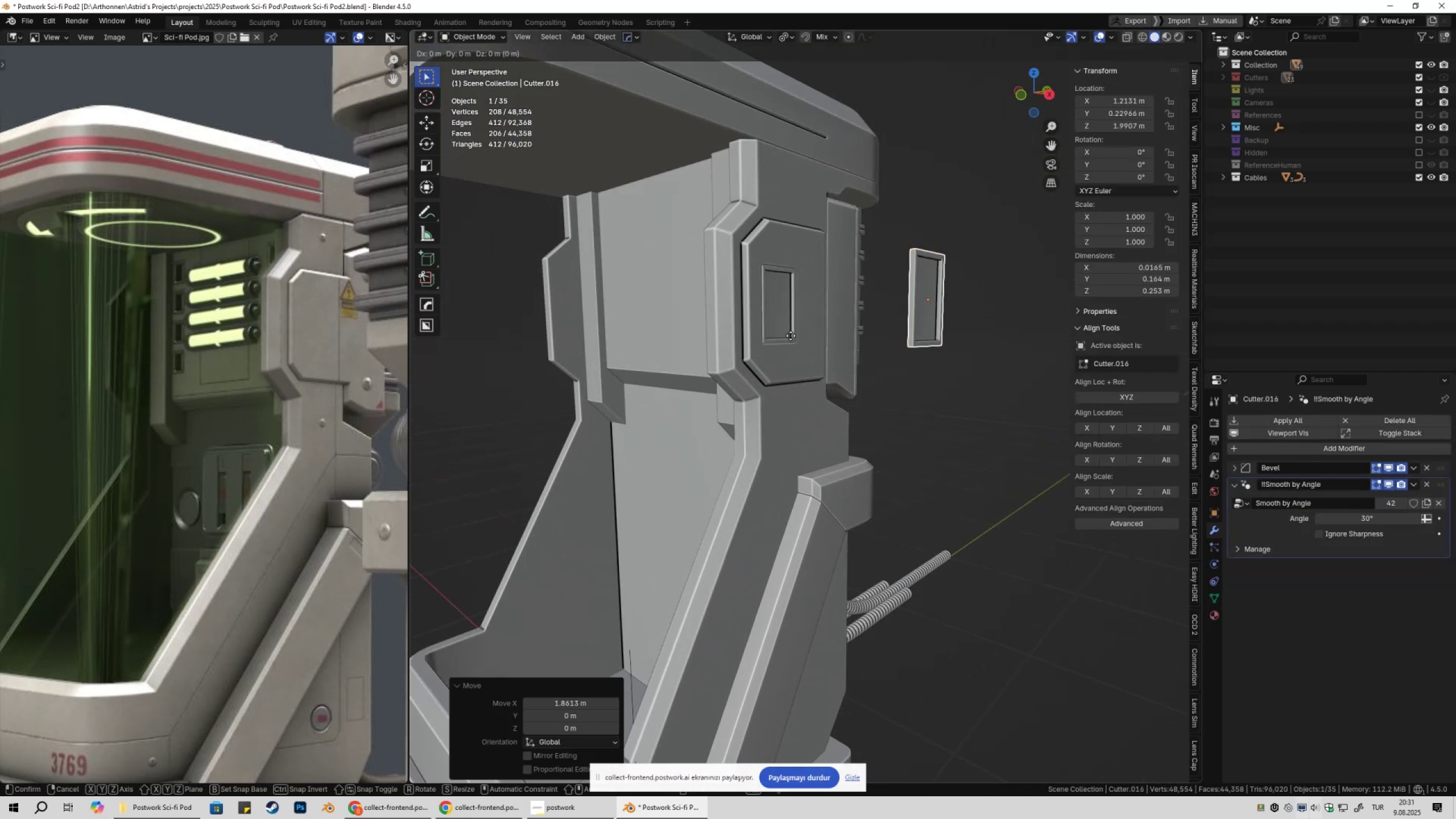 
hold_key(key=ControlLeft, duration=0.38)
left_click([777, 315])
 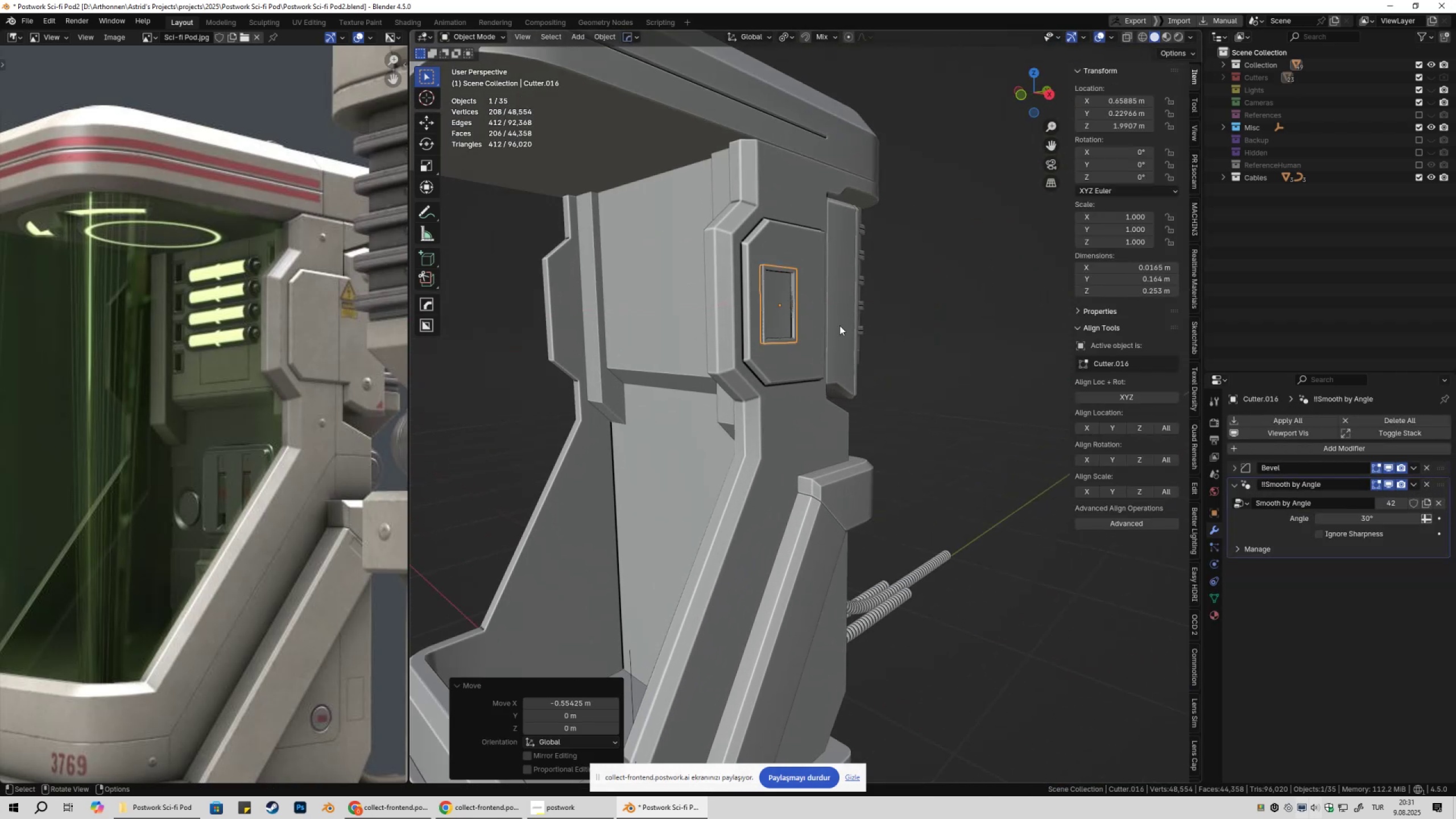 
type(gx)
 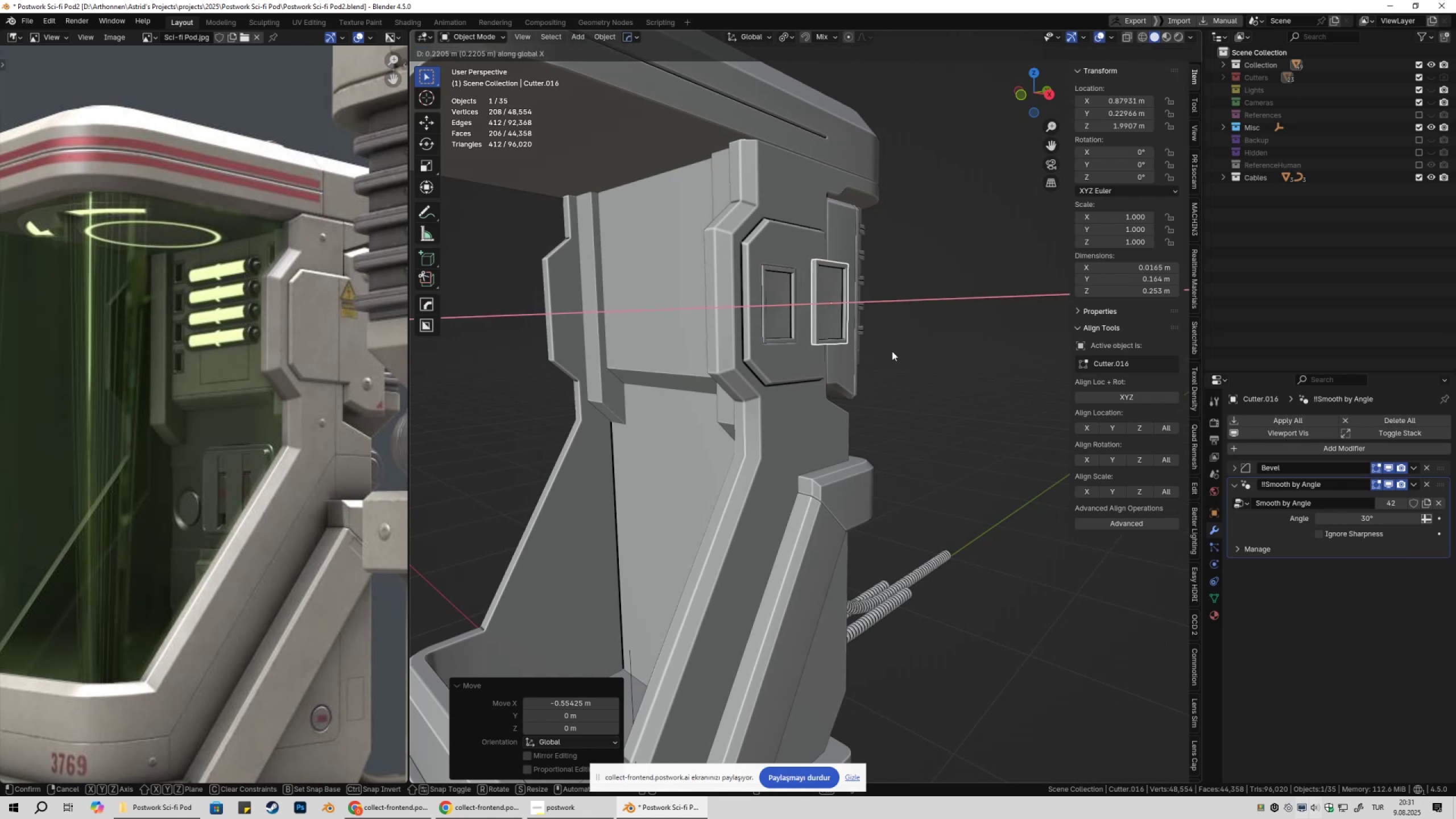 
left_click([892, 351])
 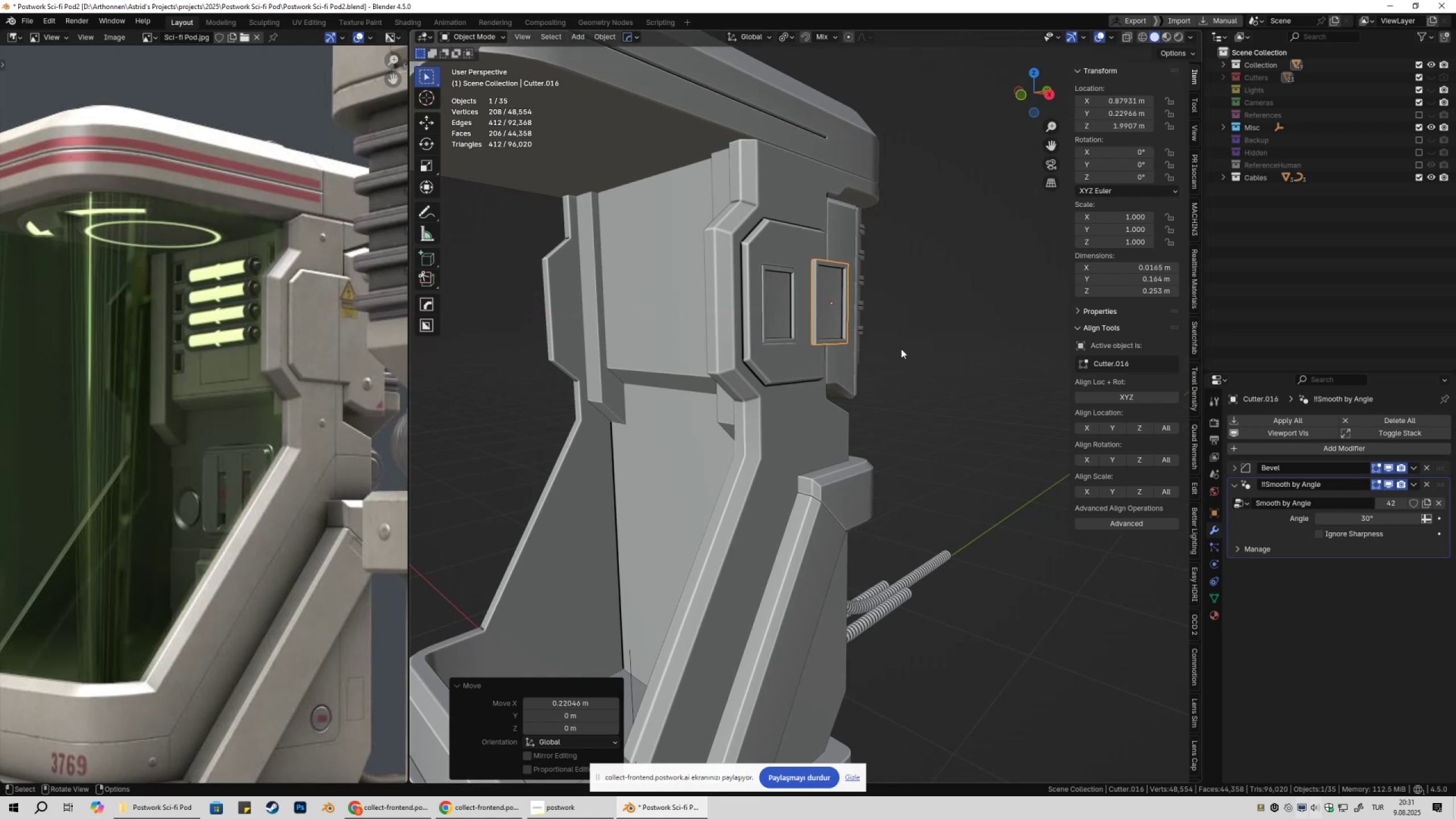 
key(Shift+ShiftLeft)
 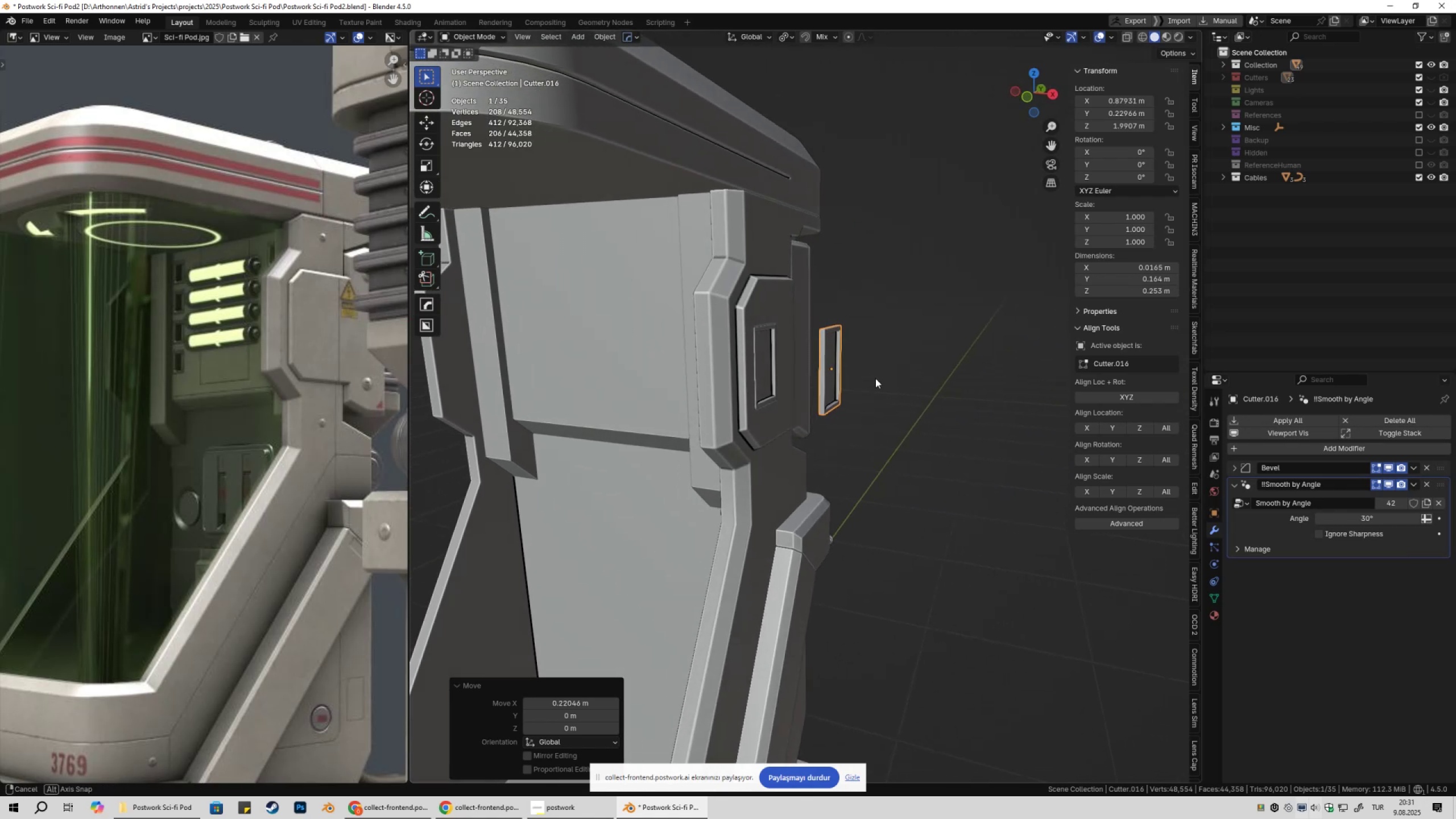 
scroll: coordinate [869, 378], scroll_direction: up, amount: 3.0
 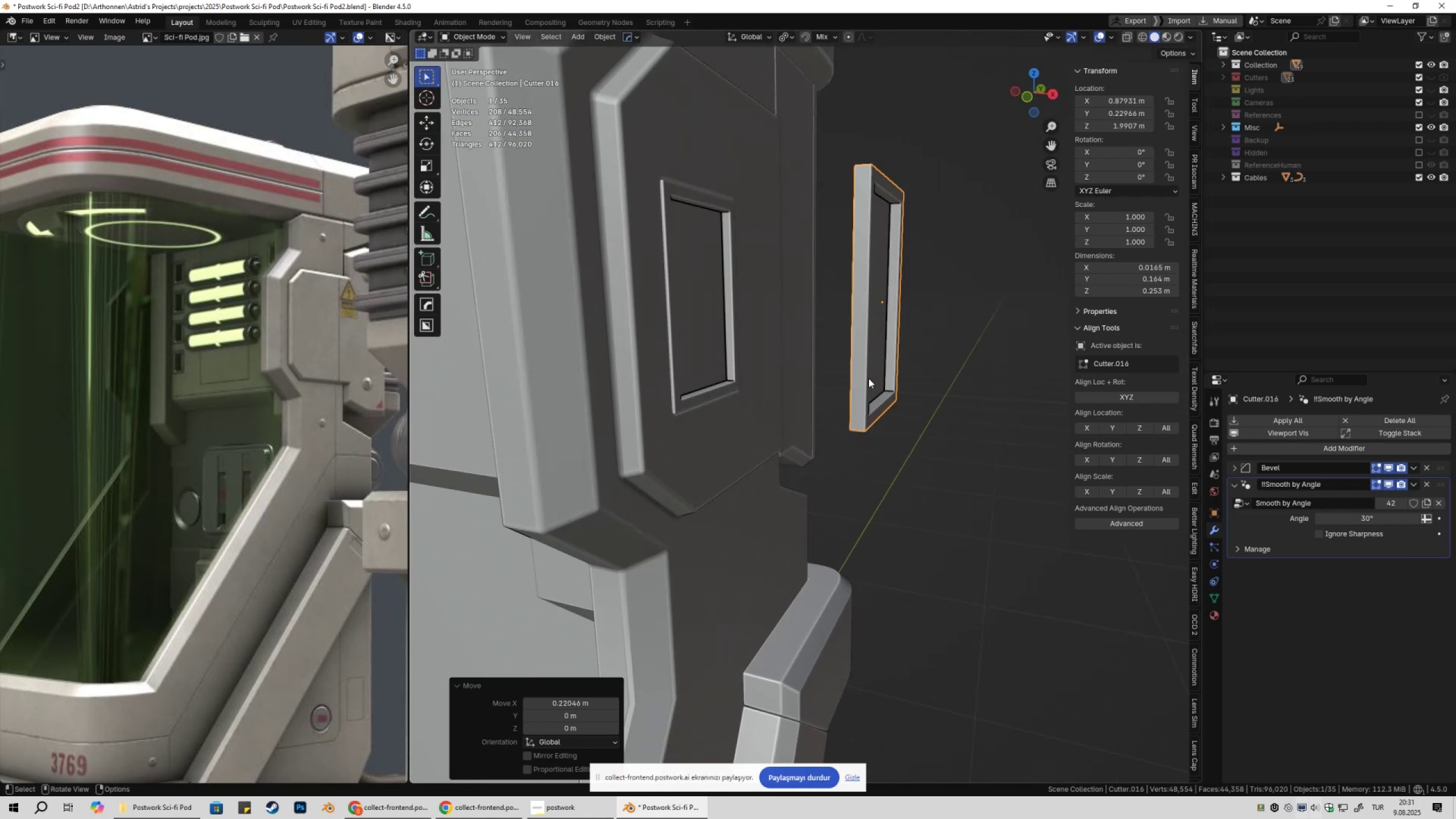 
scroll: coordinate [868, 379], scroll_direction: down, amount: 3.0
 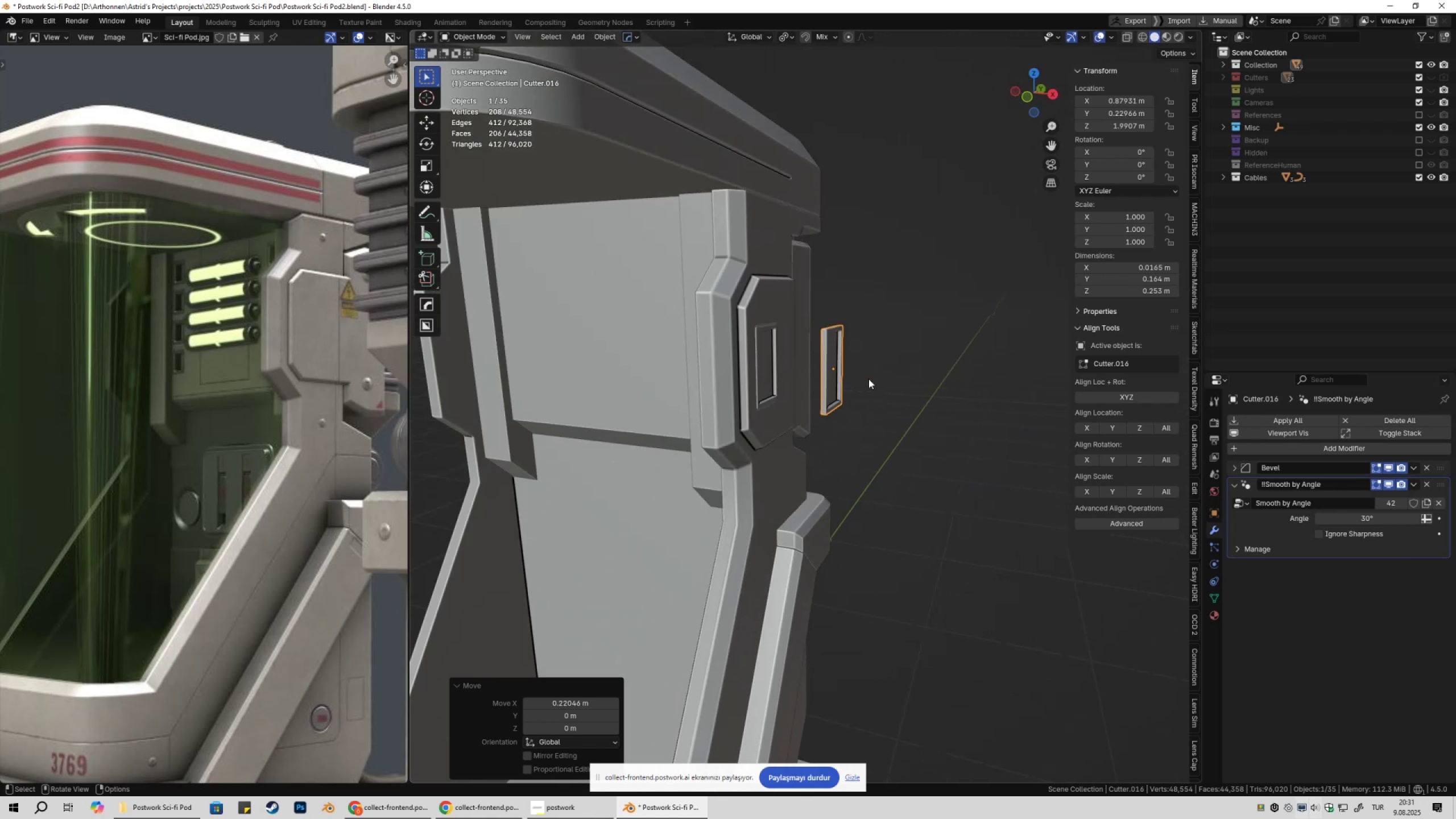 
key(Control+Z)
 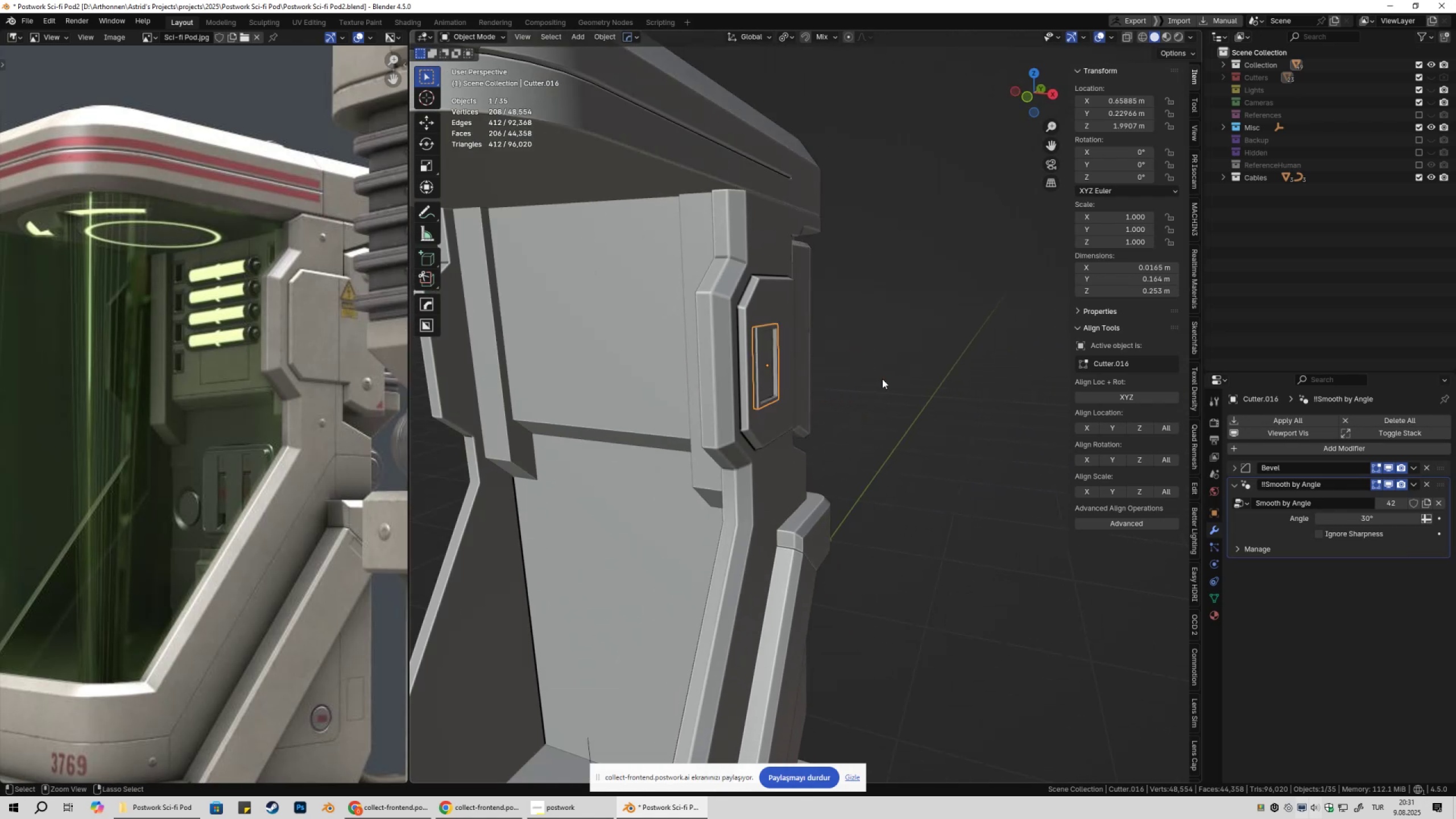 
key(Control+Z)
 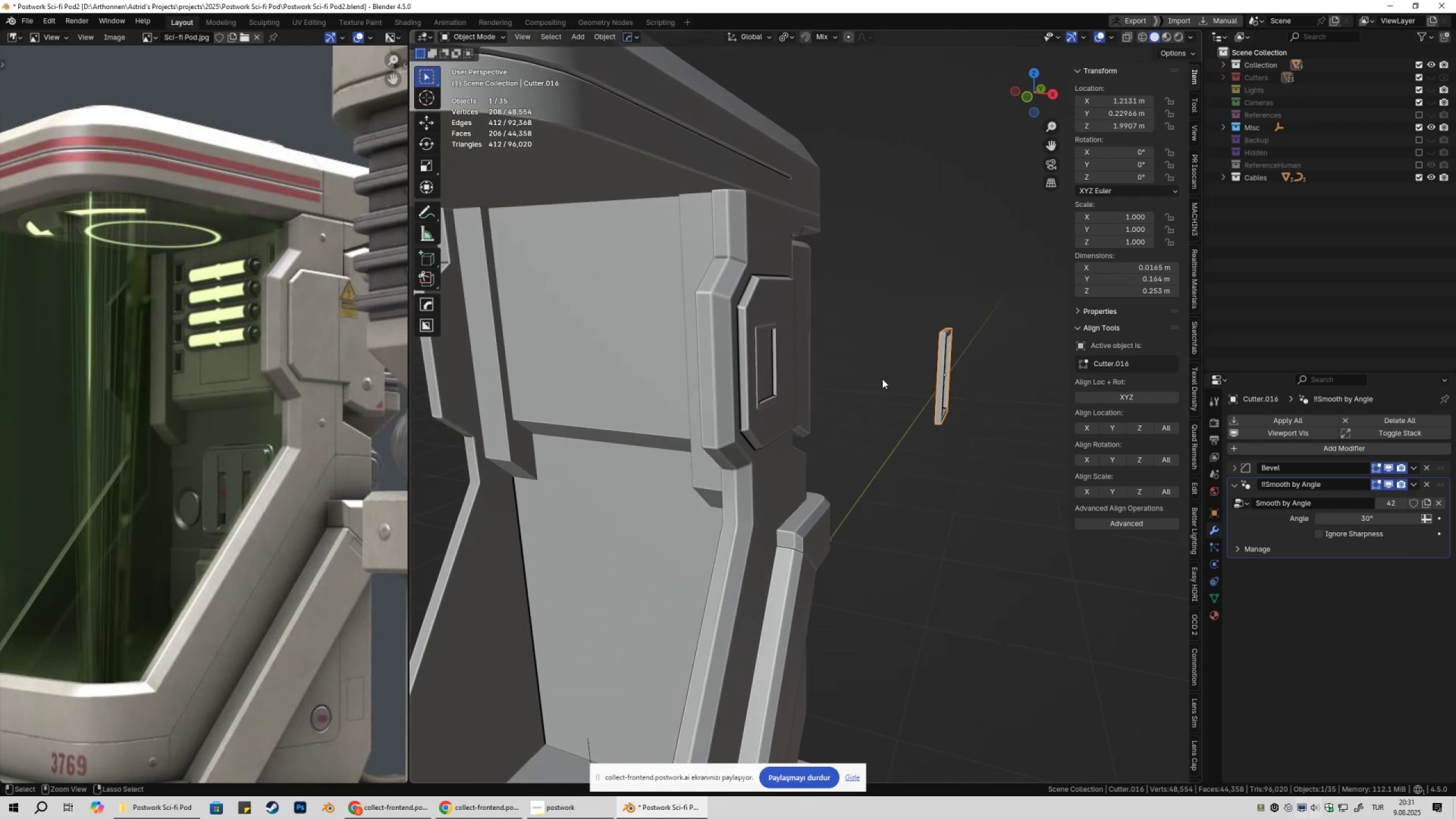 
key(Control+Z)
 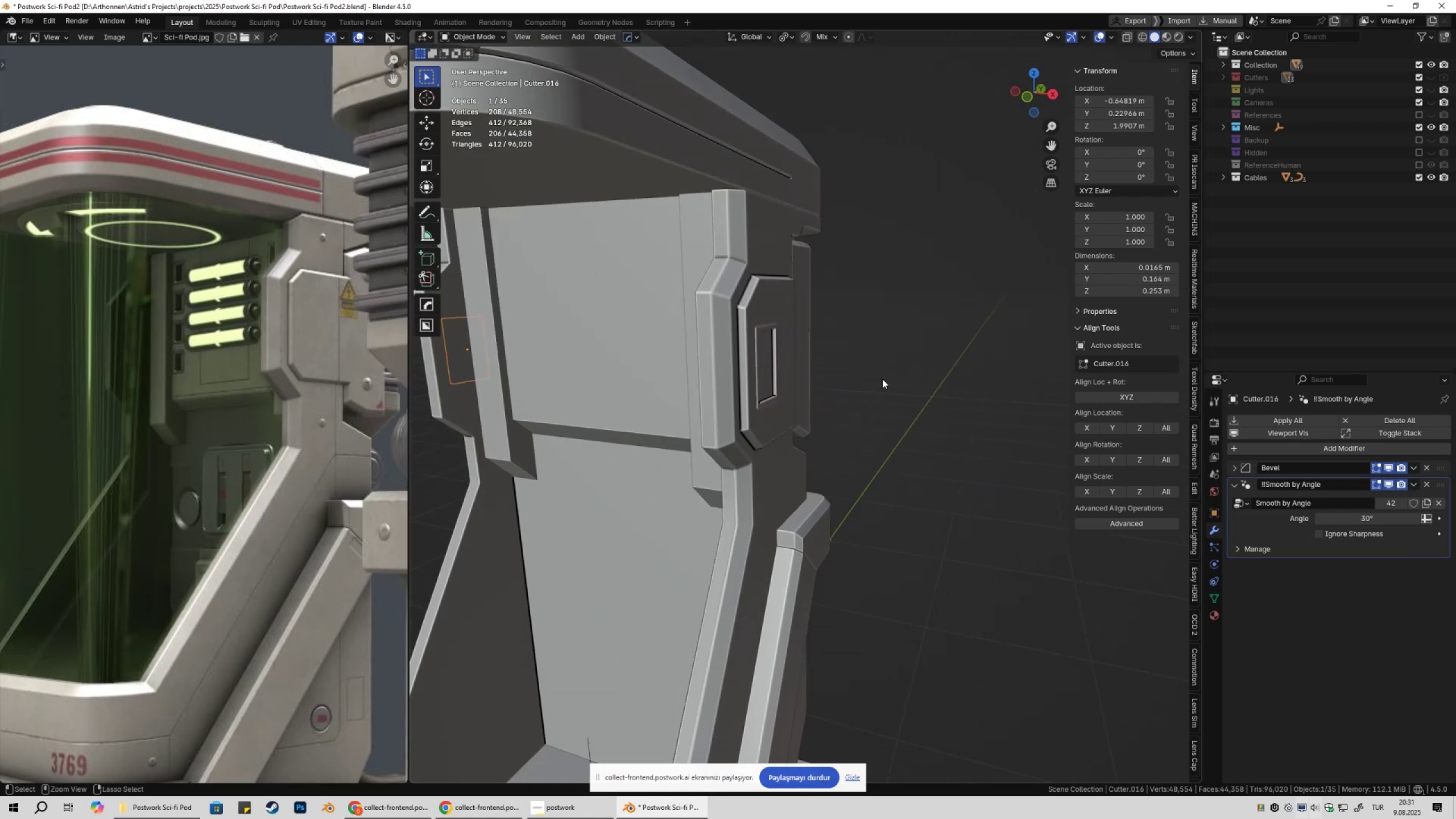 
key(Control+Z)
 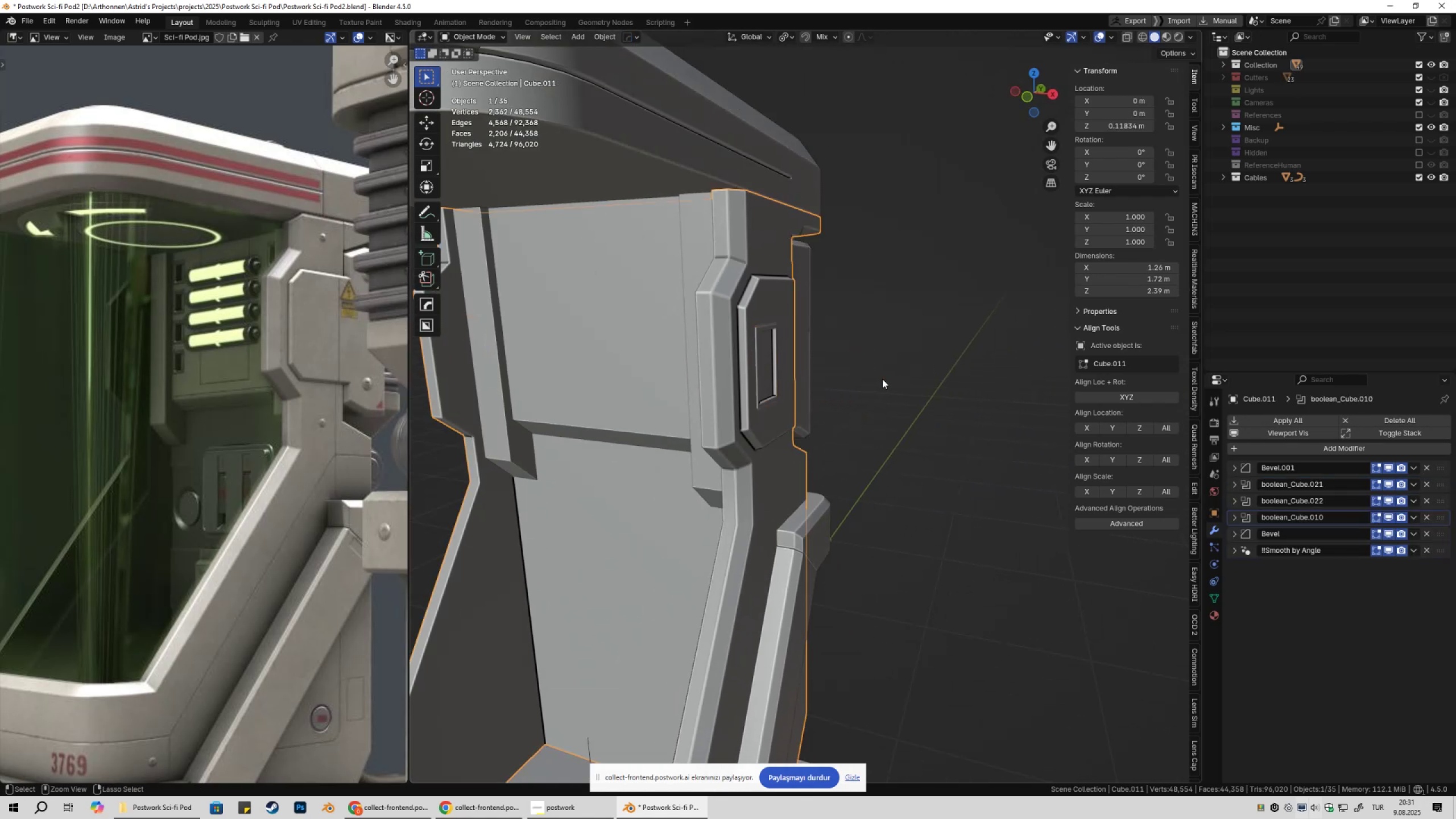 
key(Control+Z)
 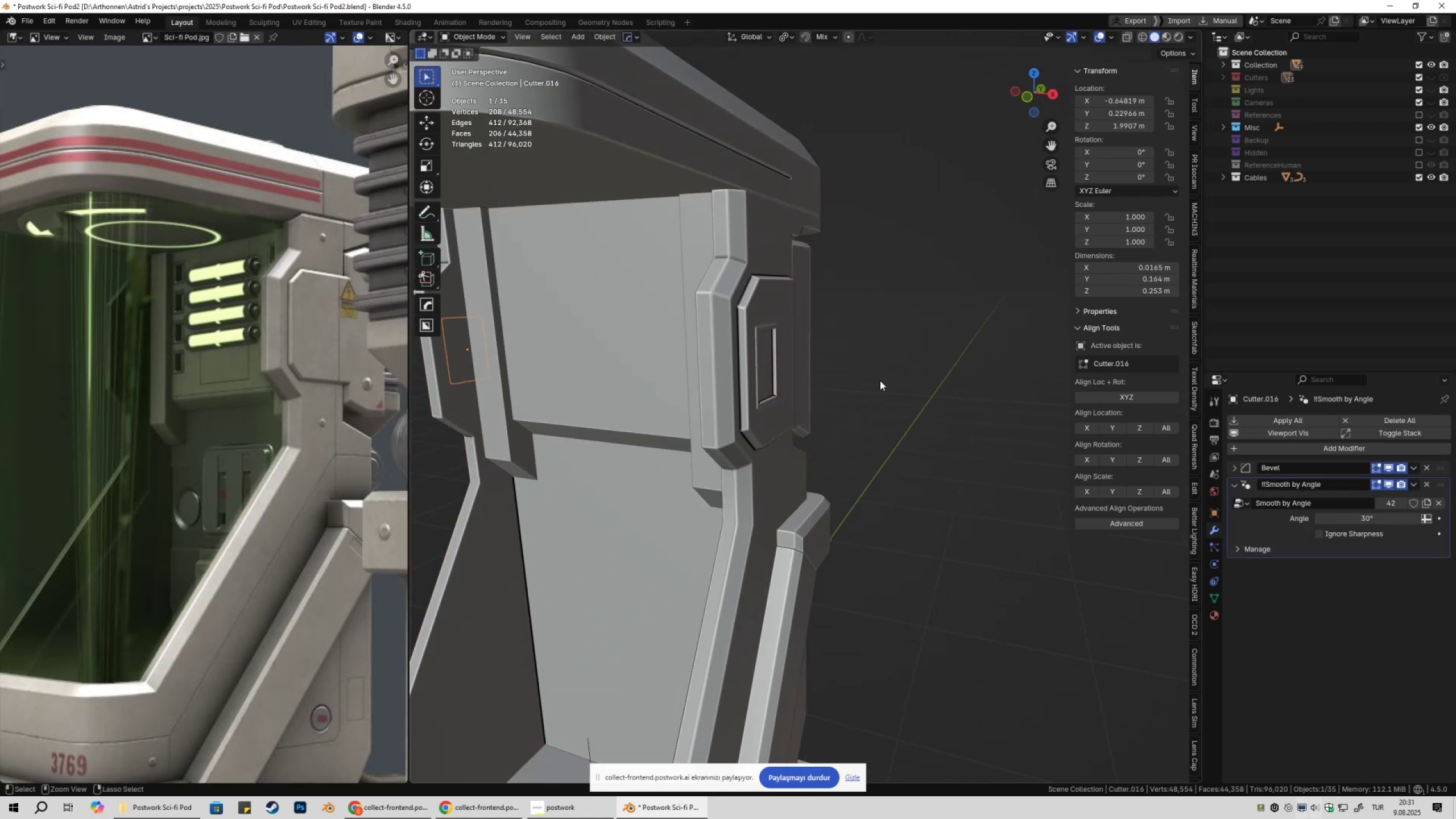 
key(Control+Z)
 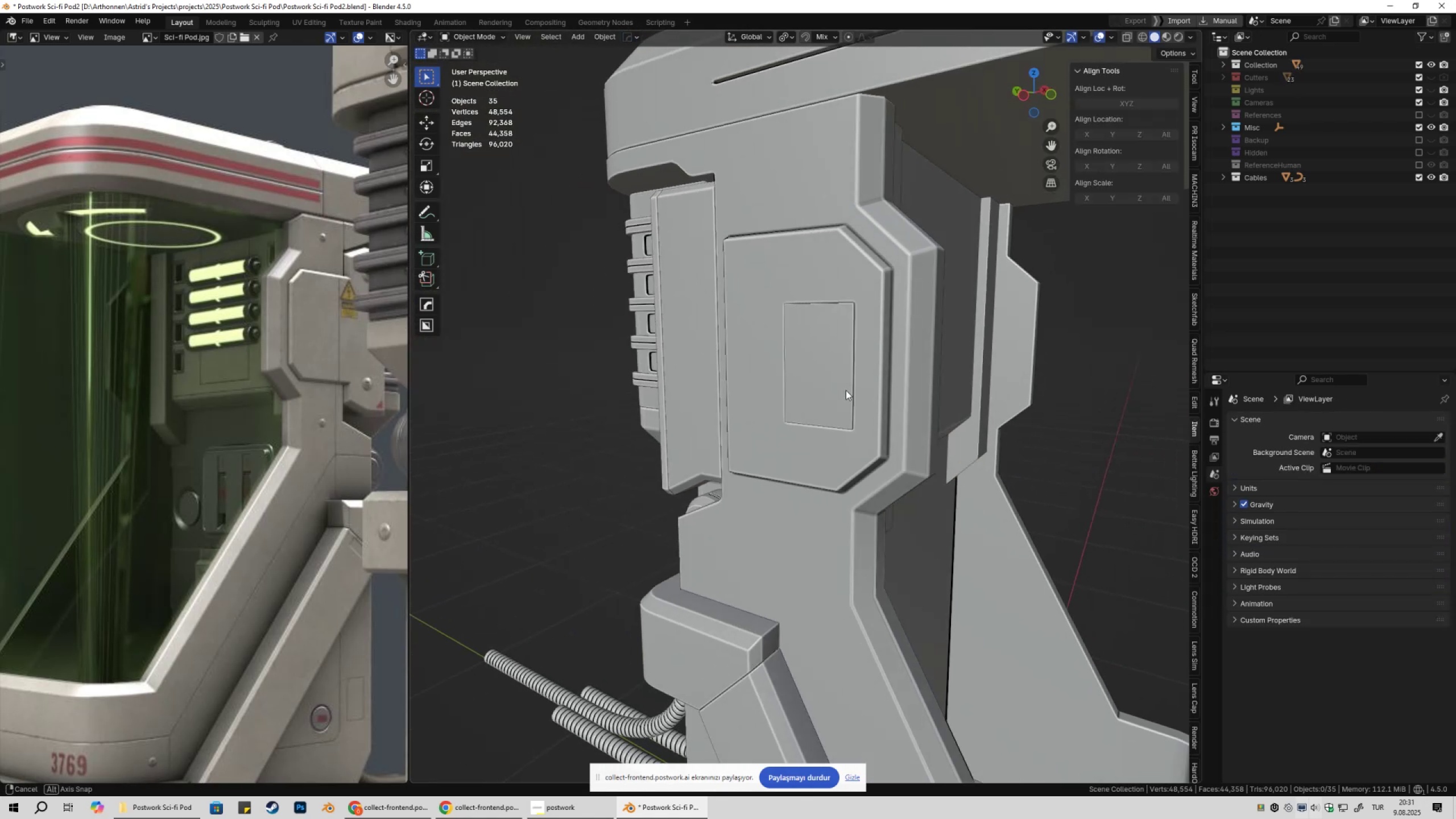 
left_click([827, 361])
 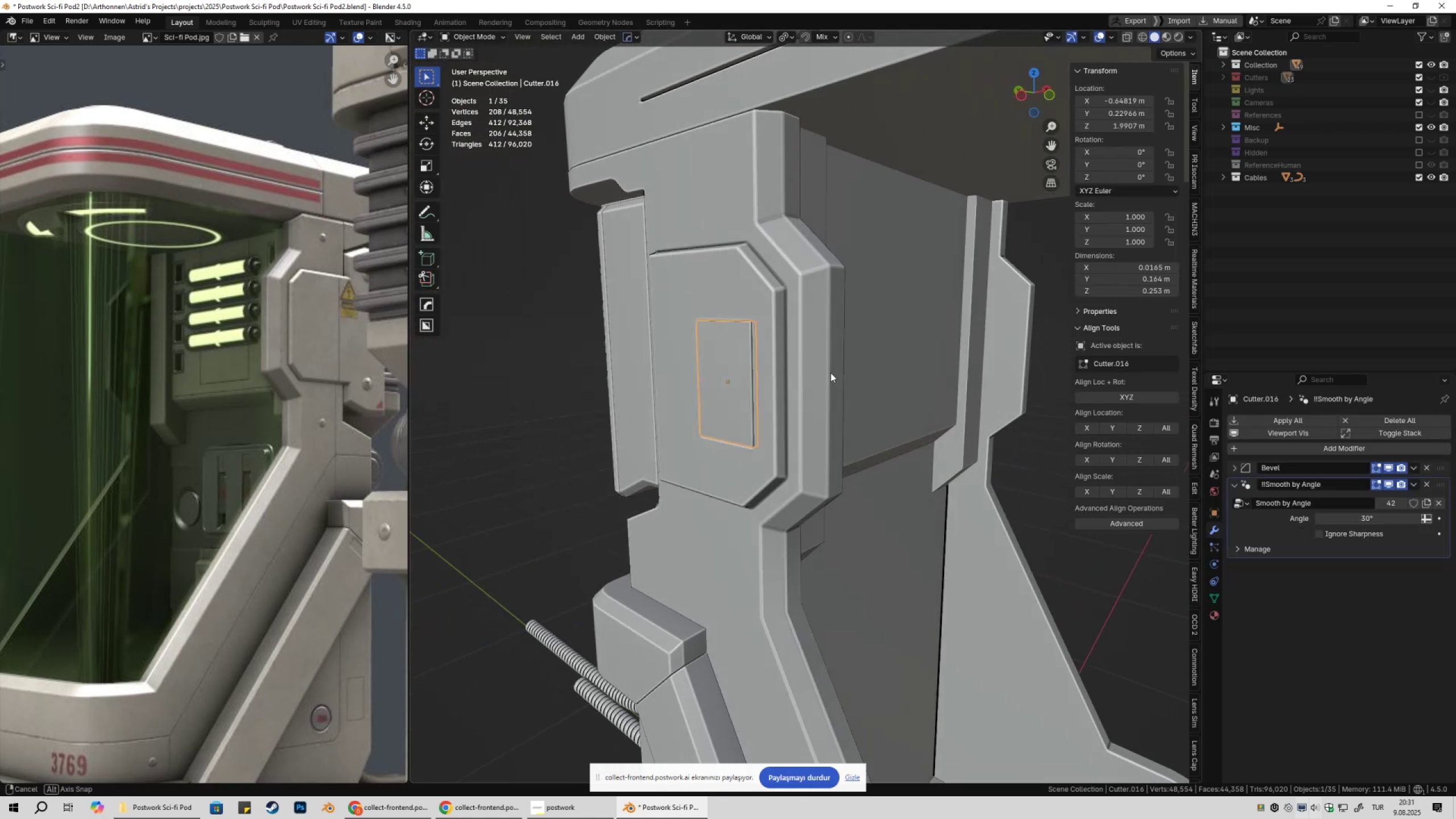 
key(G)
 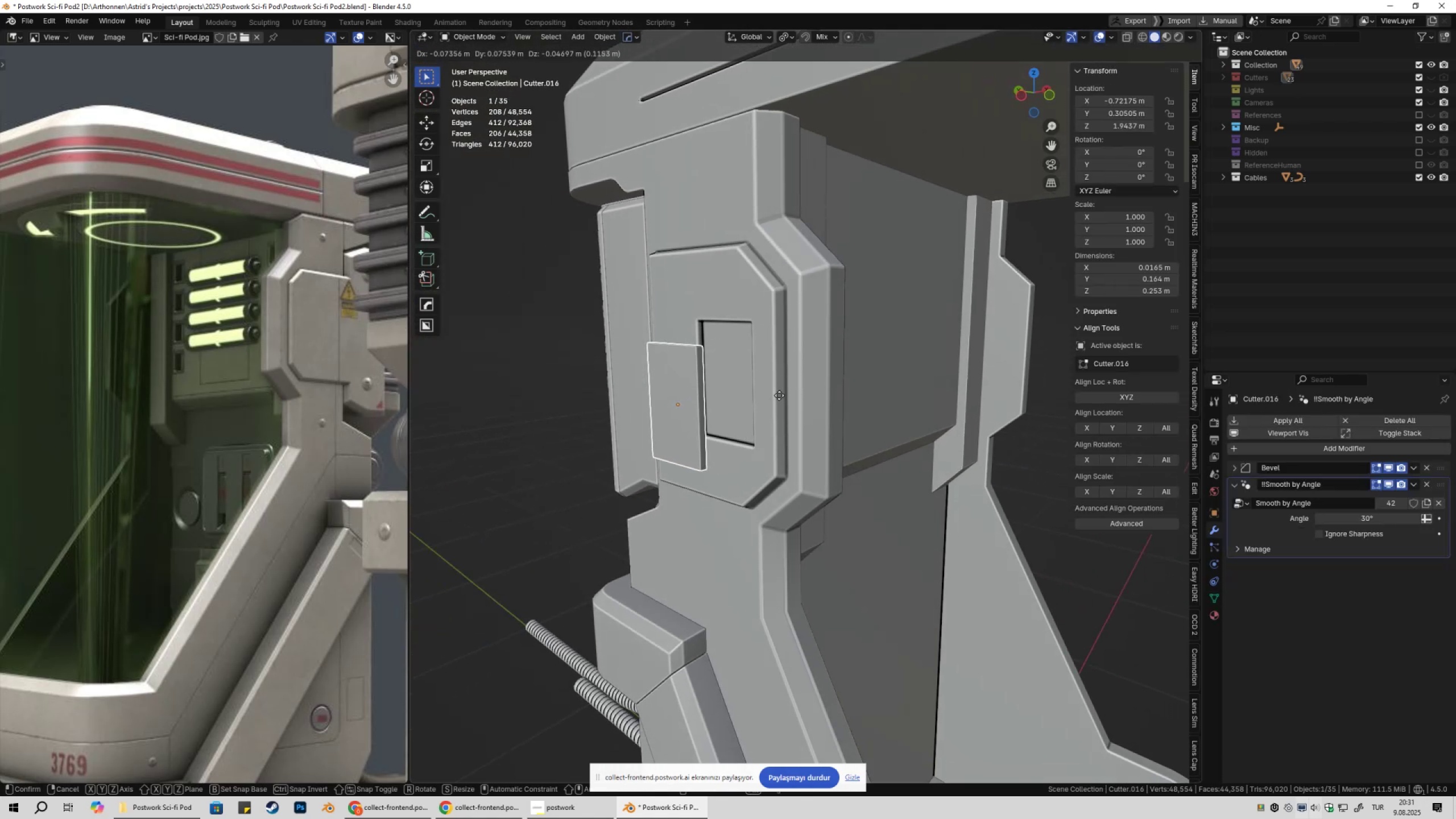 
key(Escape)
 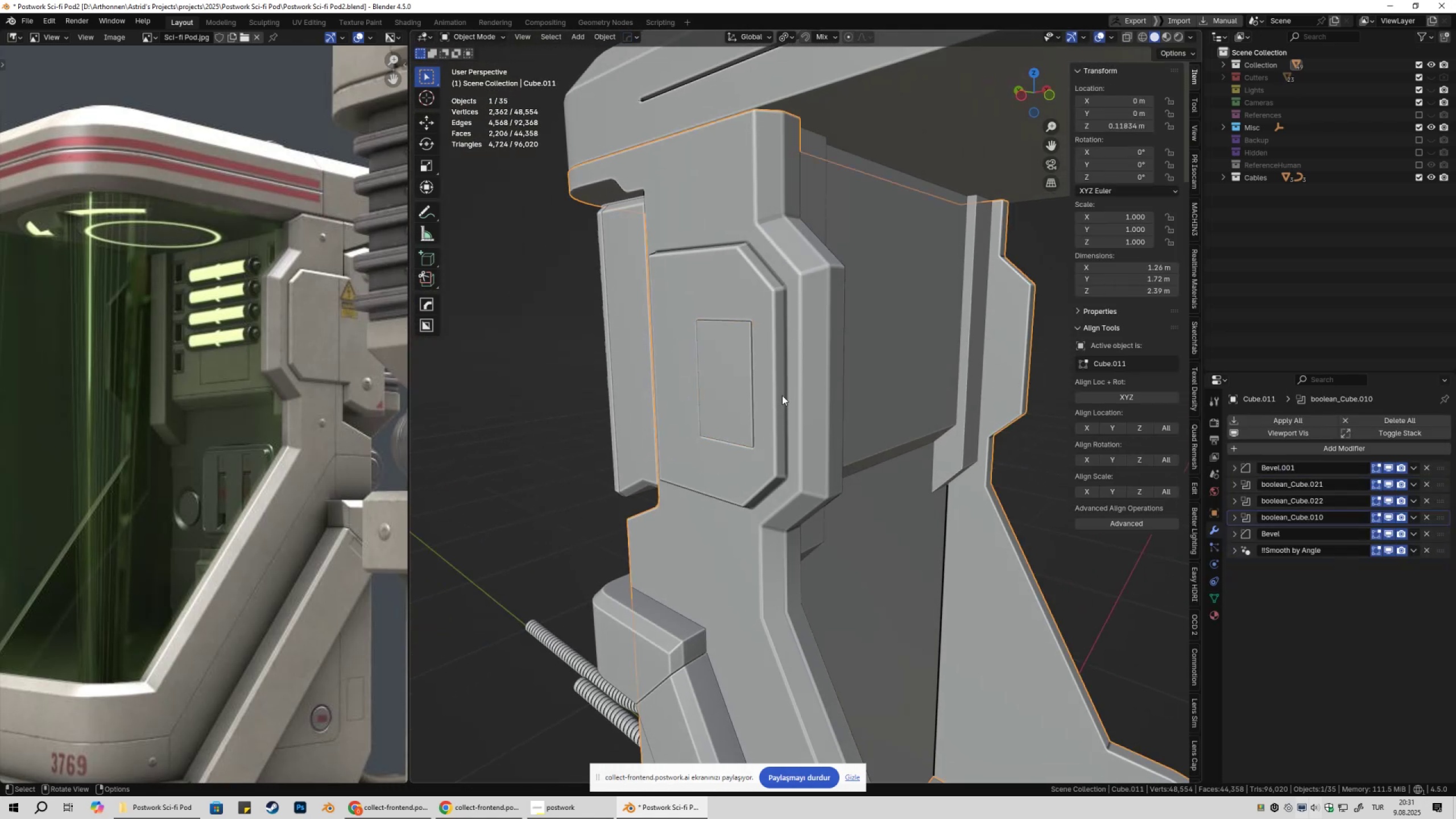 
double_click([741, 384])
 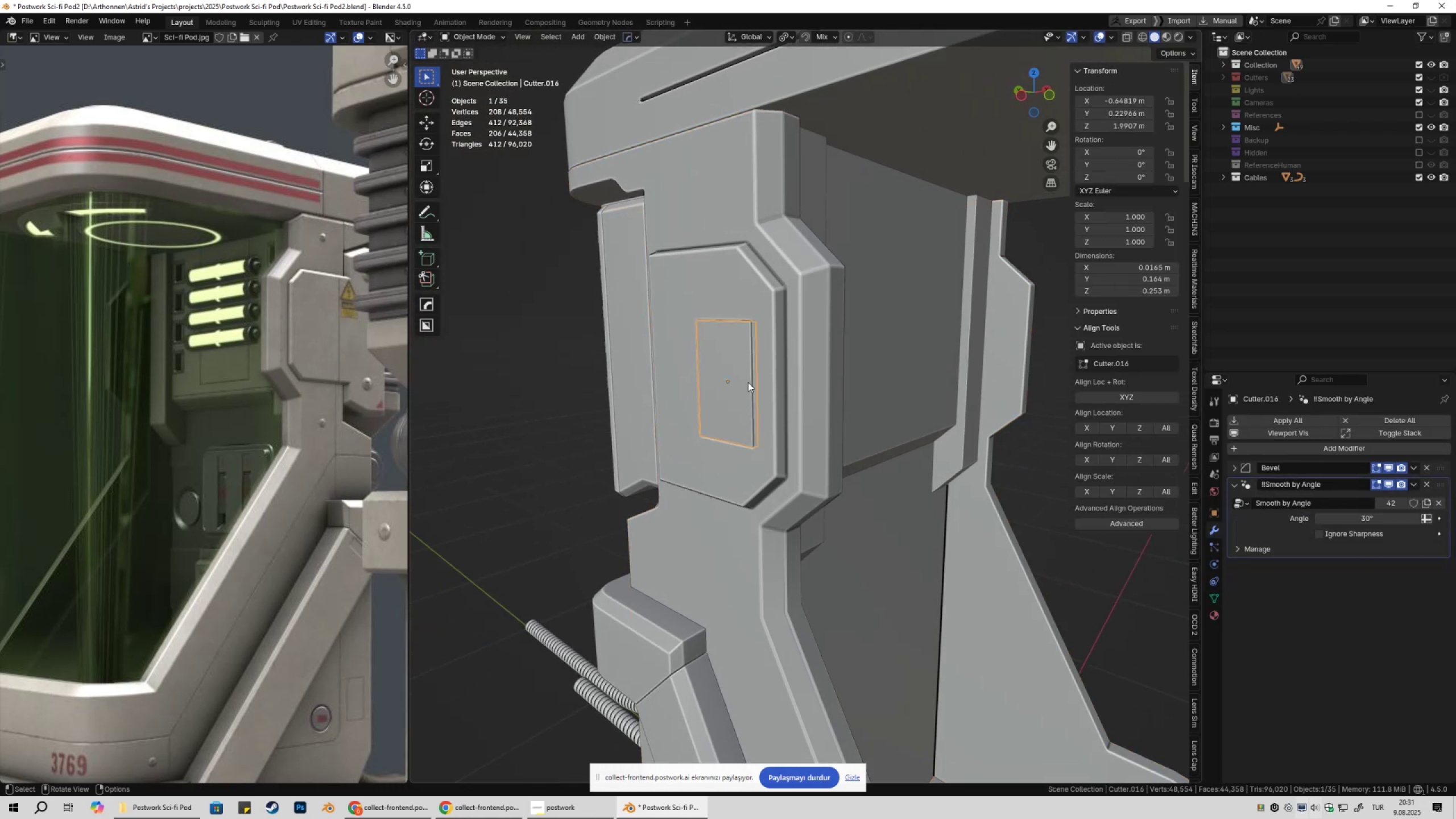 
scroll: coordinate [788, 386], scroll_direction: down, amount: 2.0
 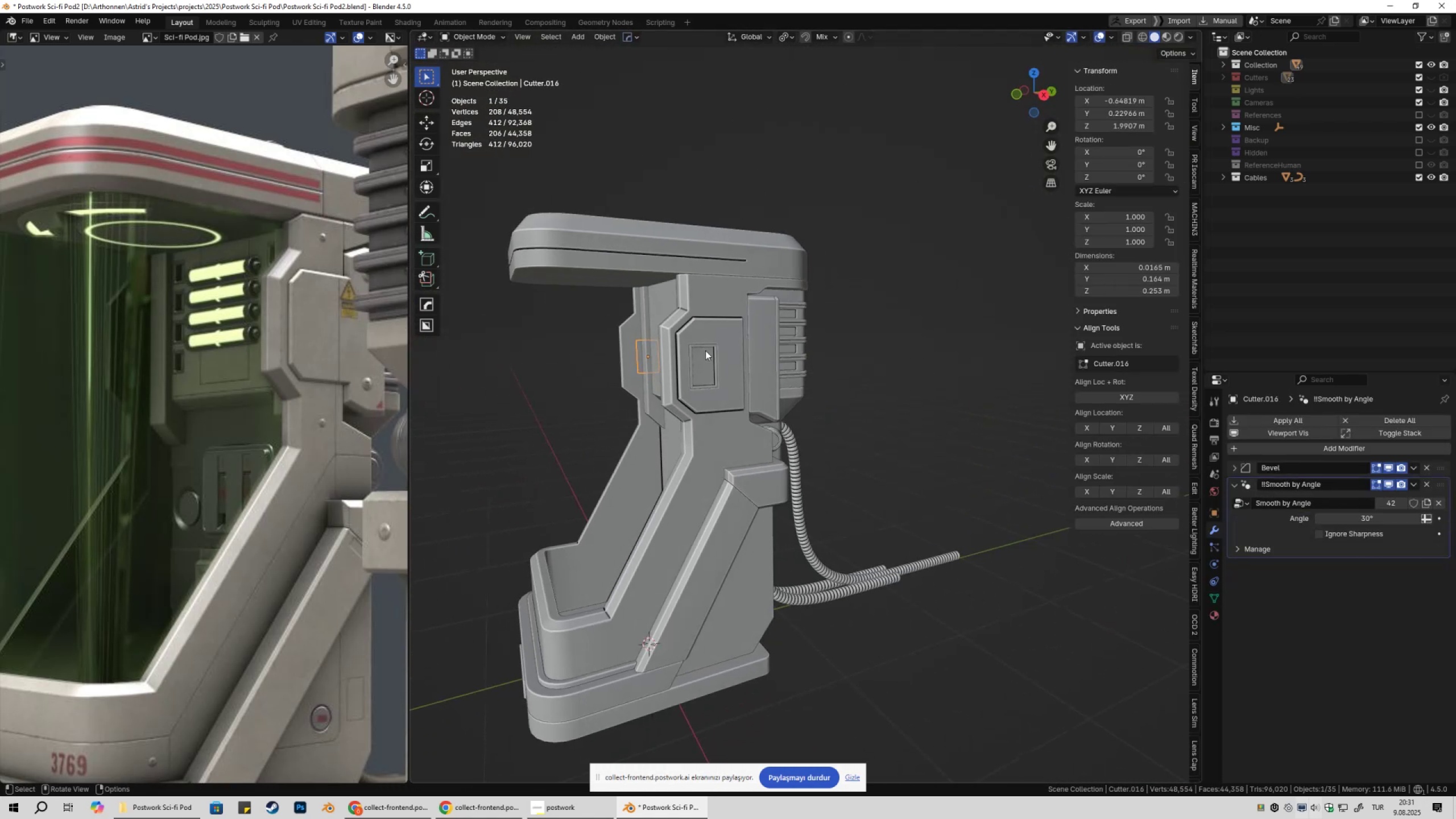 
left_click([700, 346])
 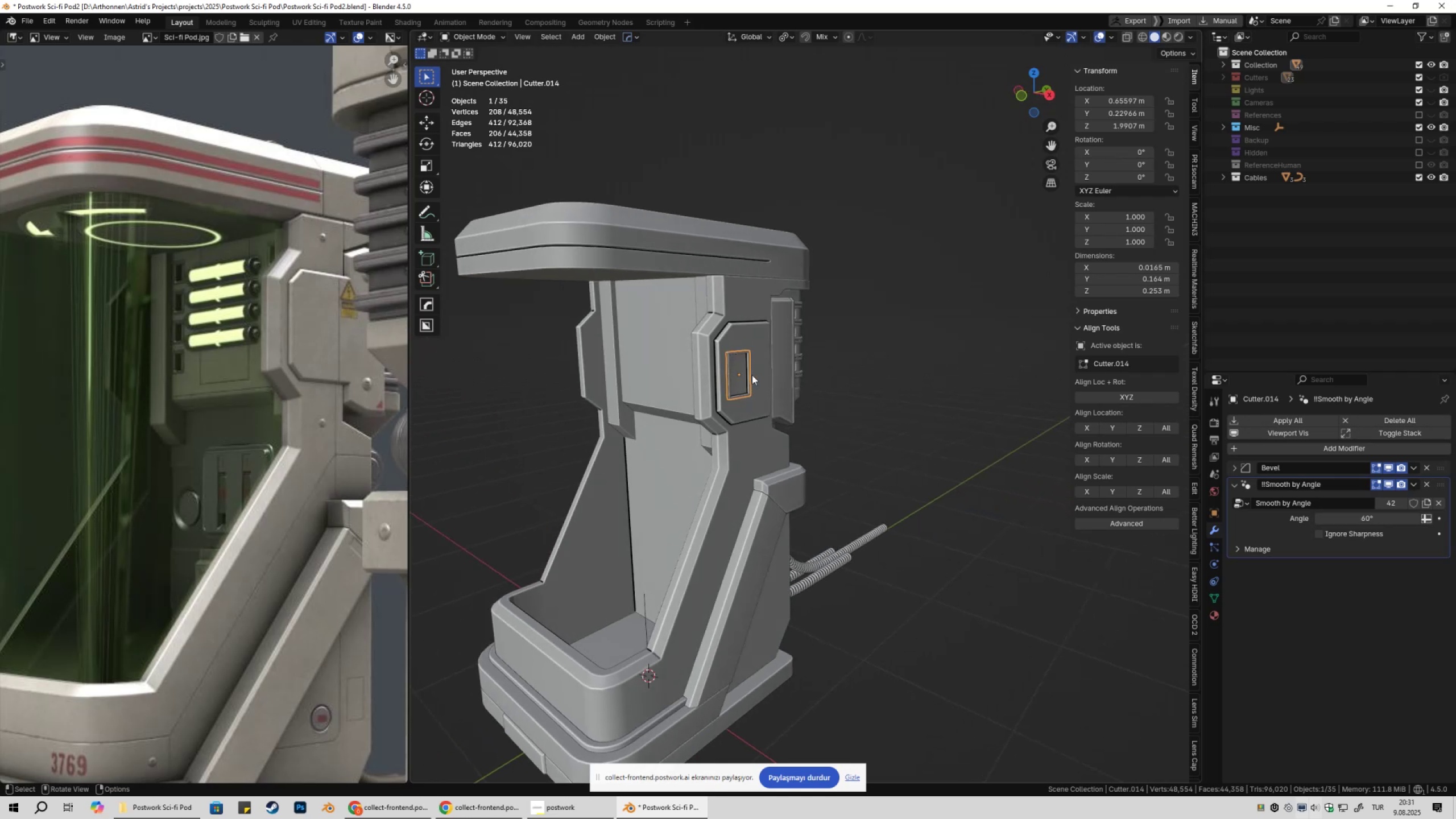 
left_click([847, 376])
 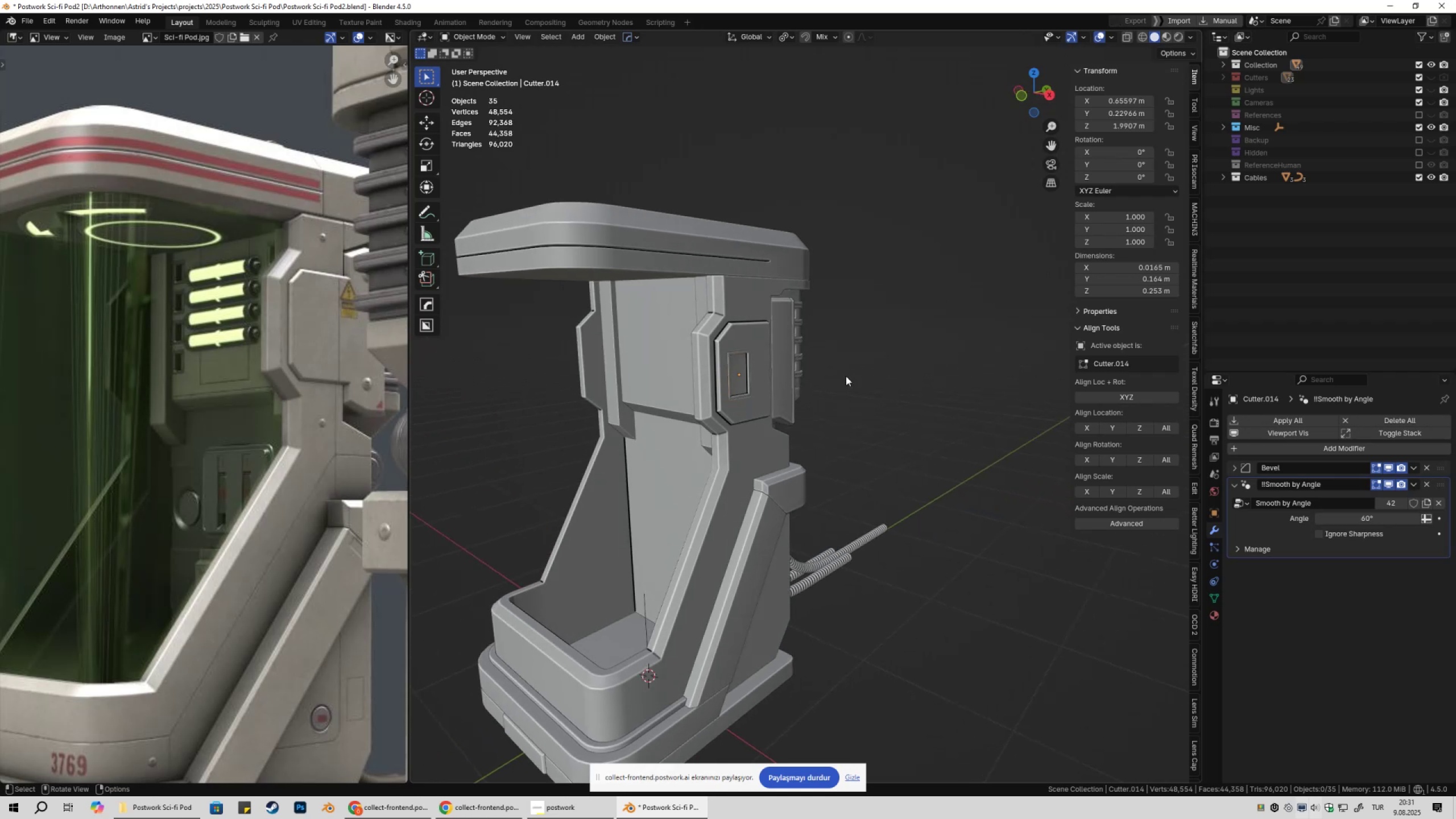 
scroll: coordinate [750, 391], scroll_direction: up, amount: 3.0
 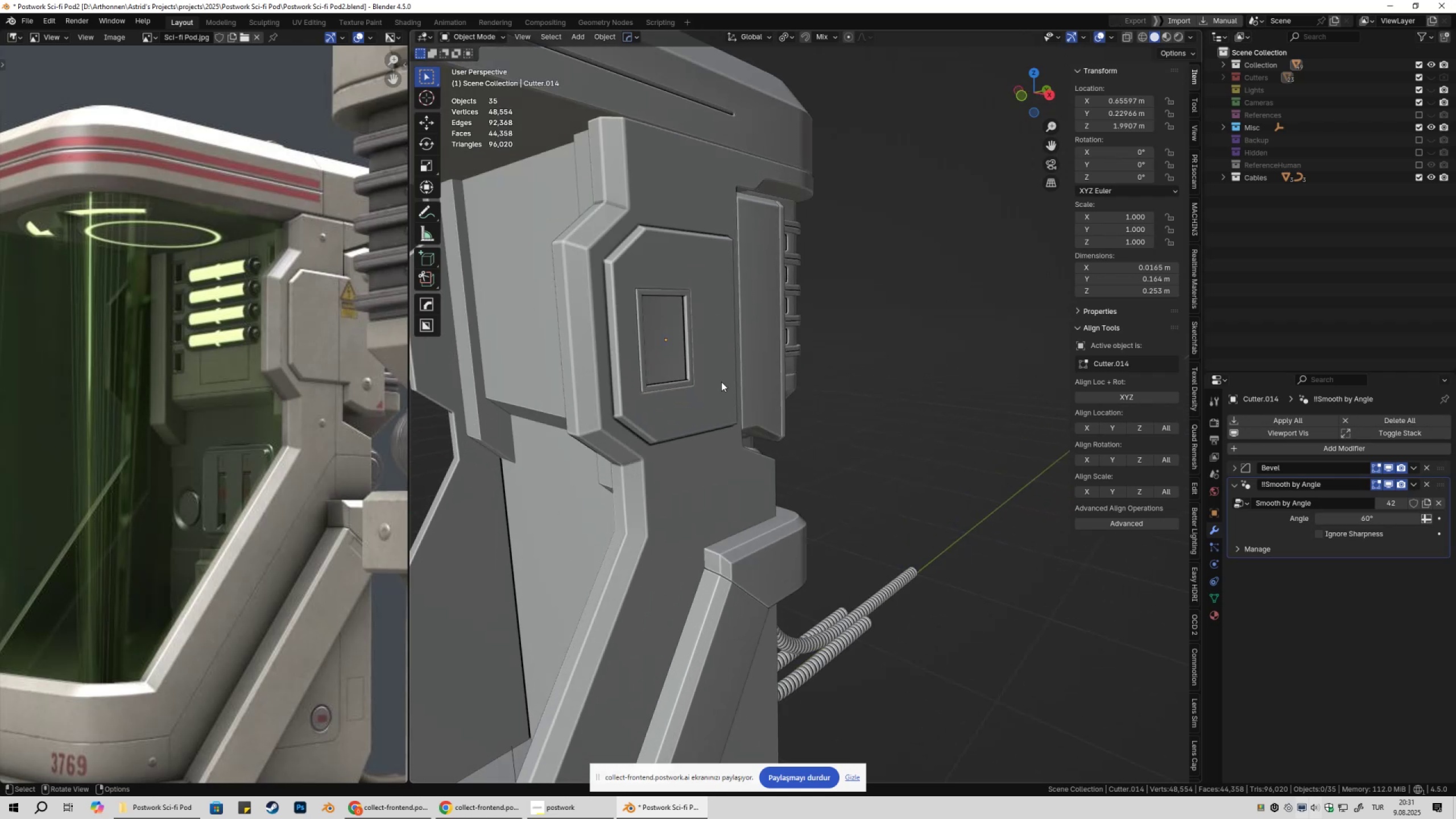 
hold_key(key=ShiftLeft, duration=0.64)
 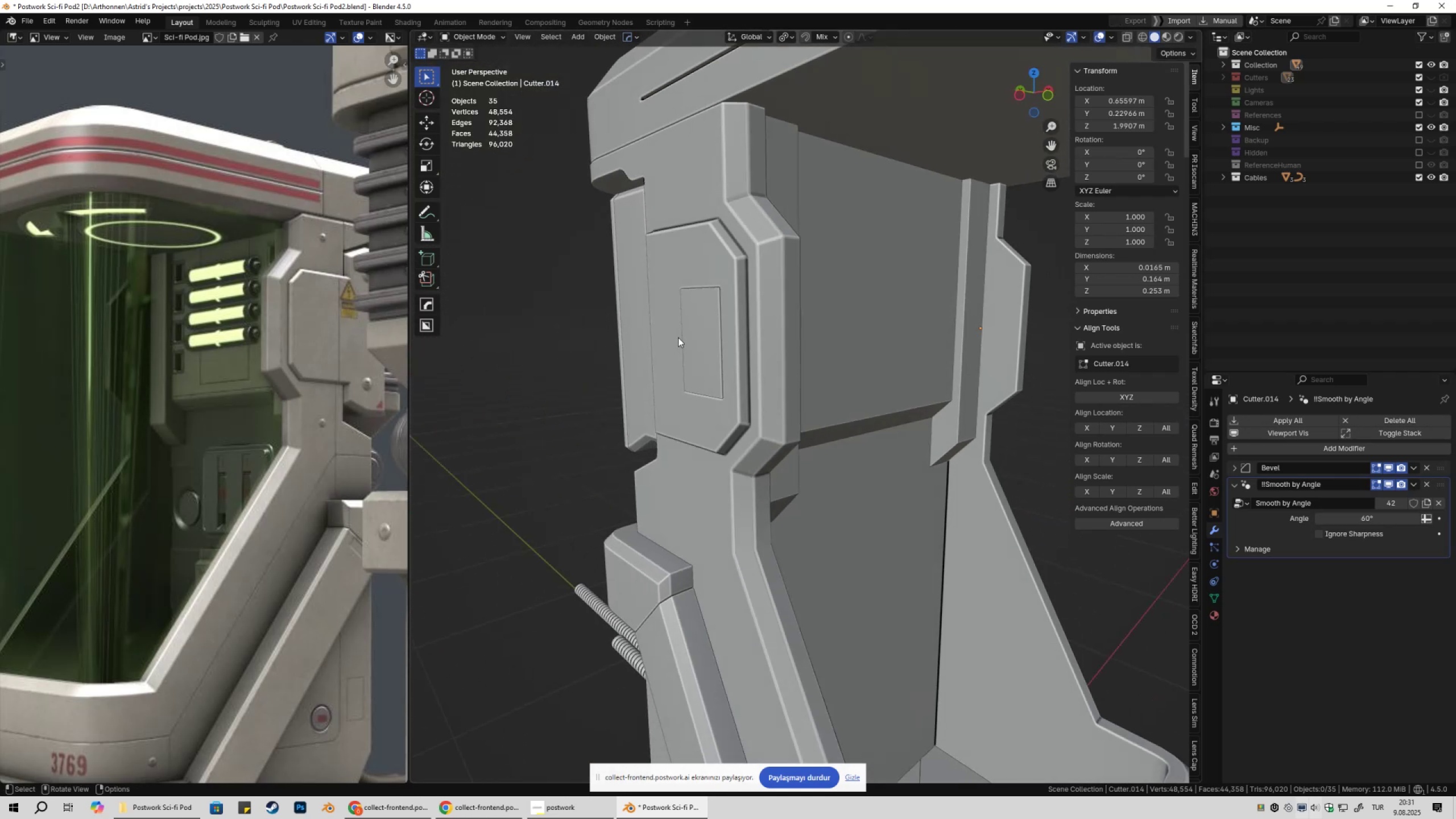 
left_click([704, 337])
 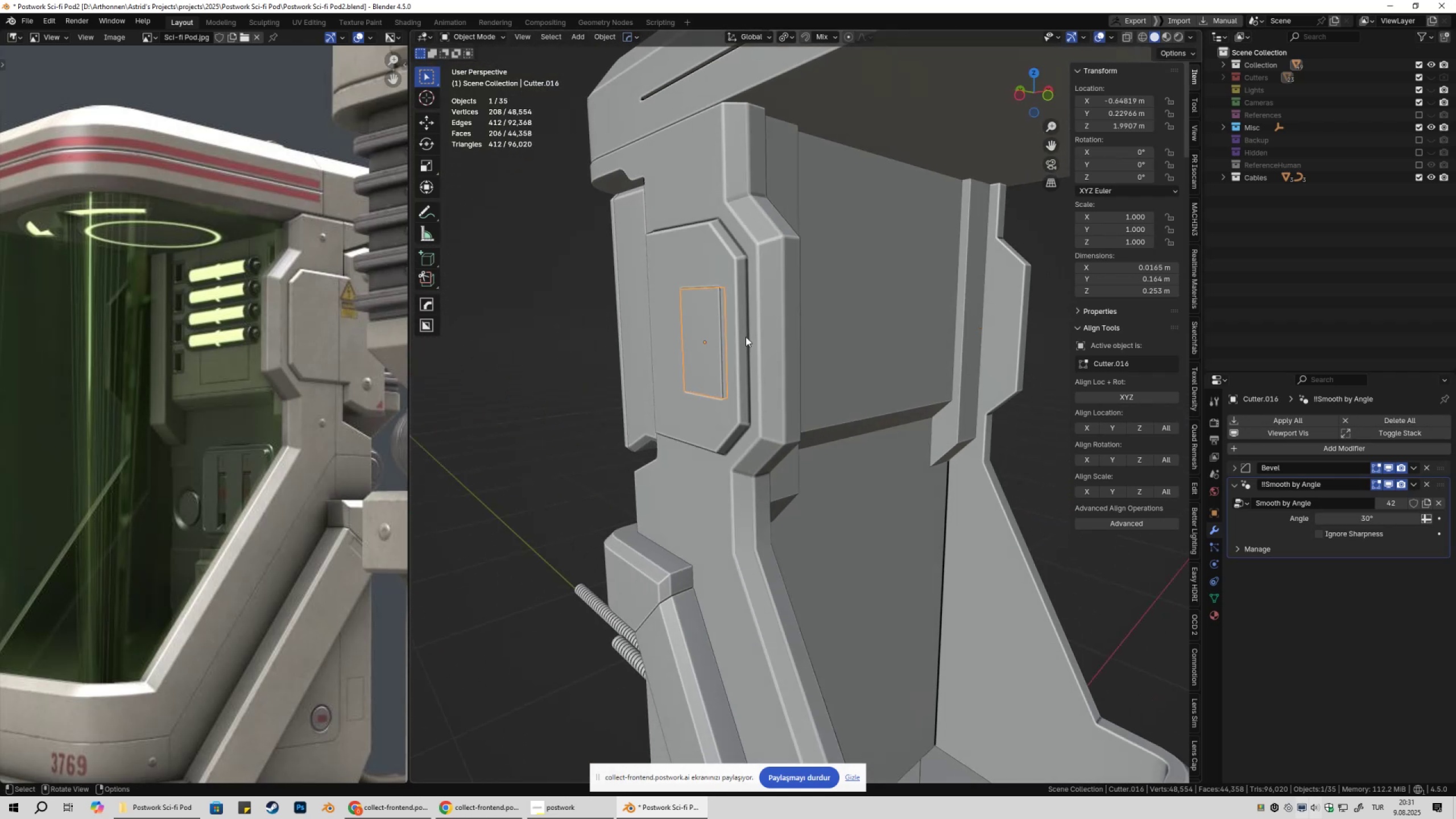 
key(X)
 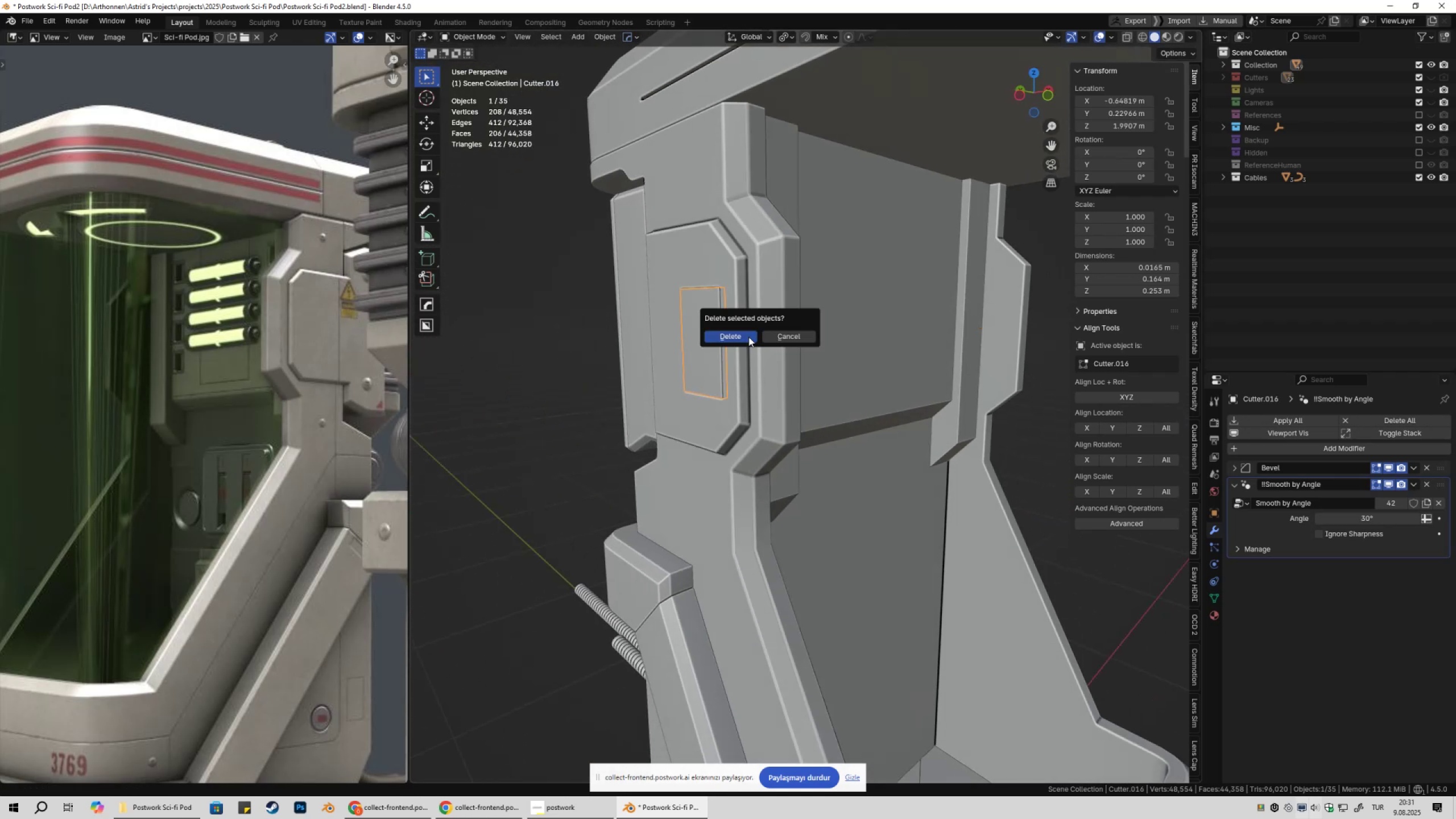 
double_click([748, 337])
 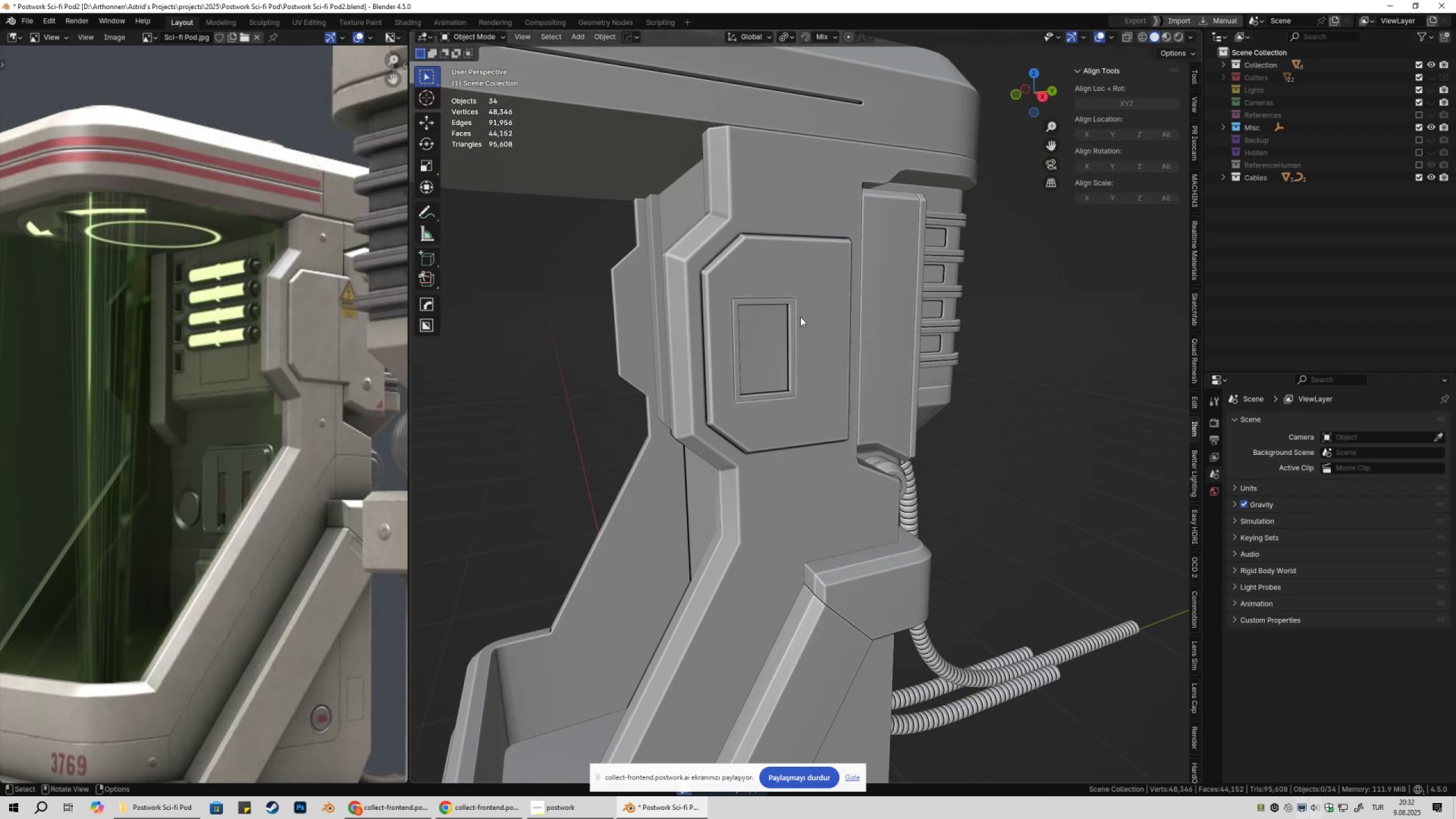 
left_click([772, 305])
 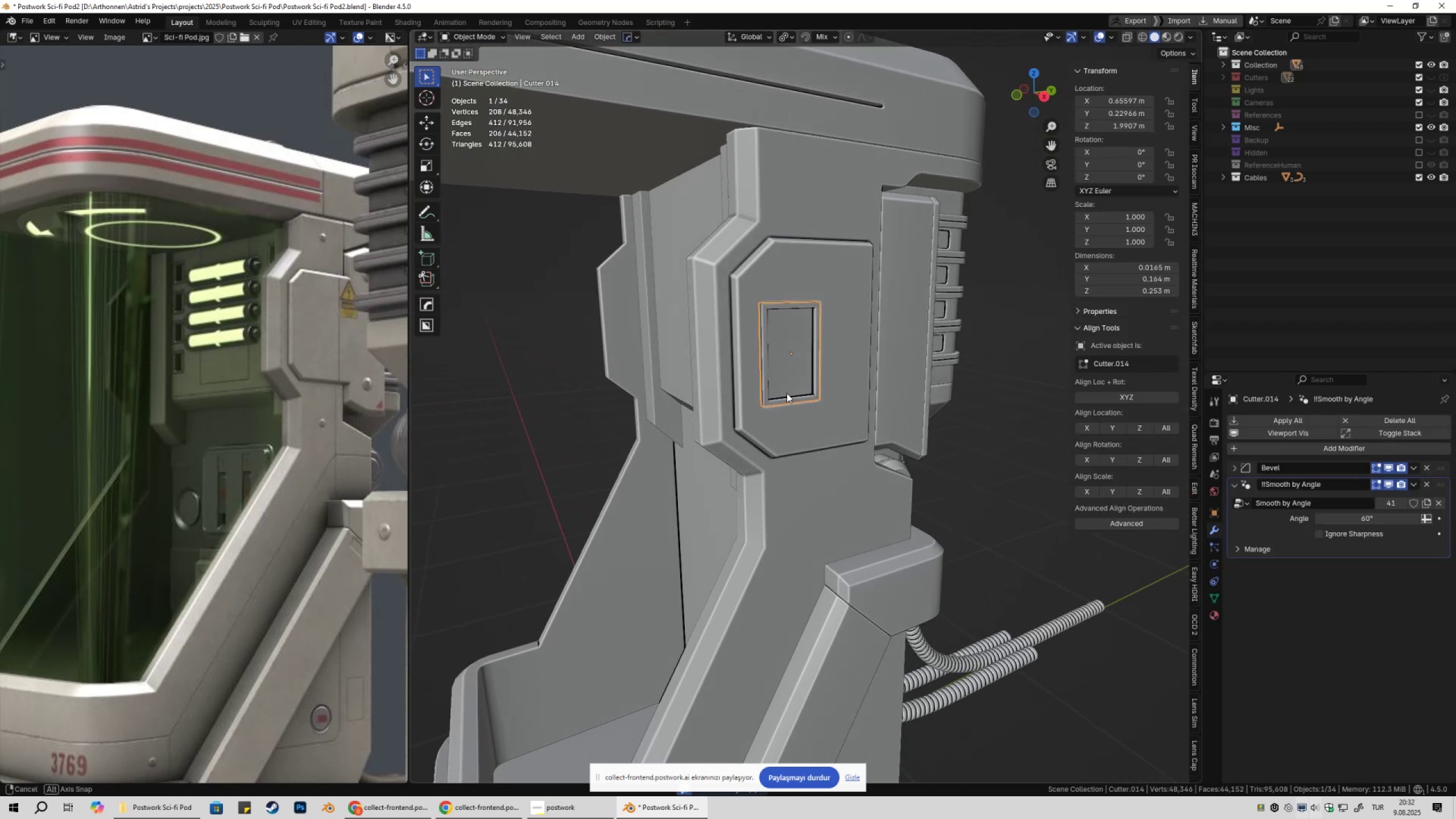 
scroll: coordinate [791, 388], scroll_direction: down, amount: 2.0
 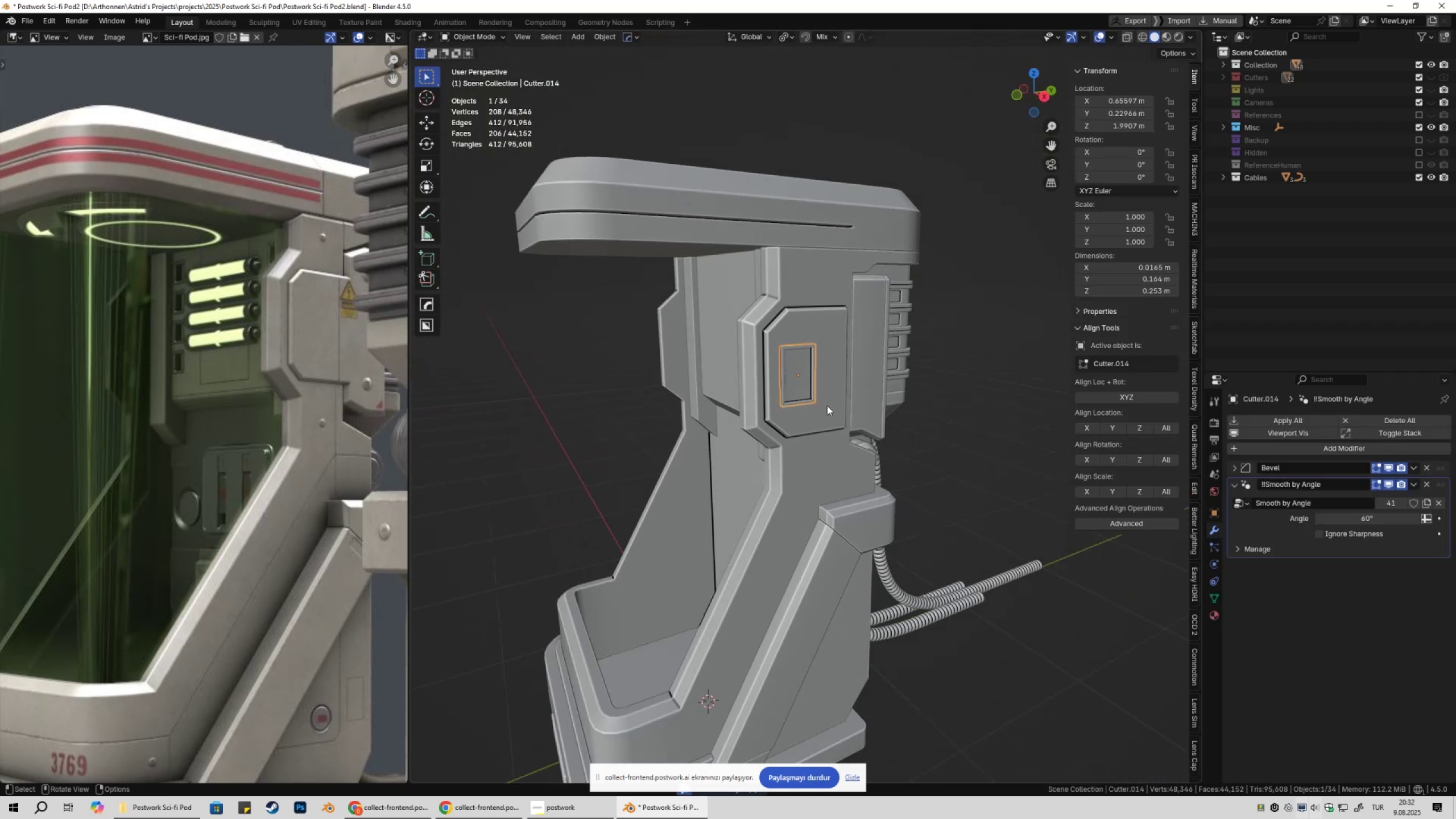 
hold_key(key=ShiftLeft, duration=0.46)
 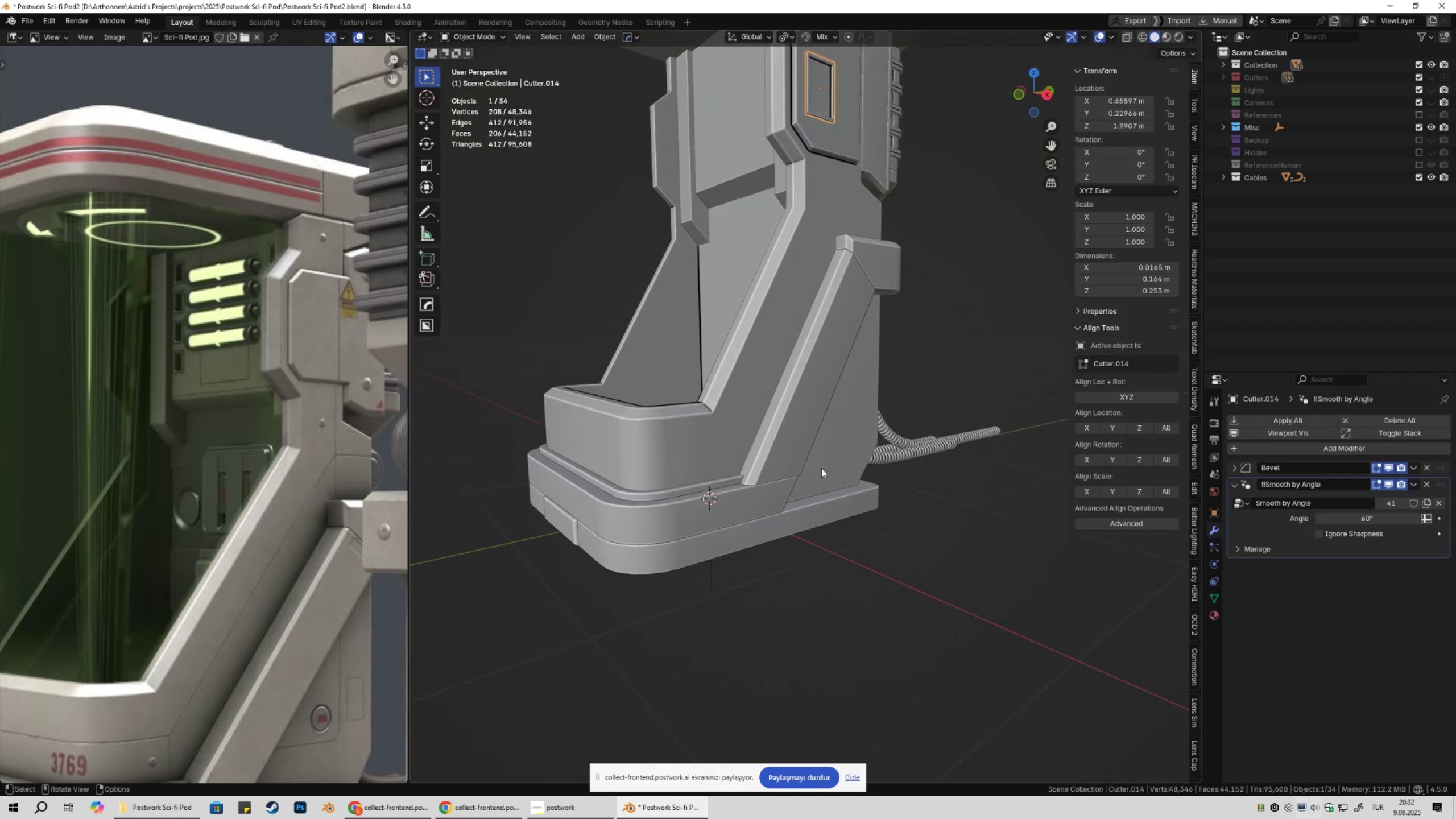 
hold_key(key=ShiftLeft, duration=0.61)
 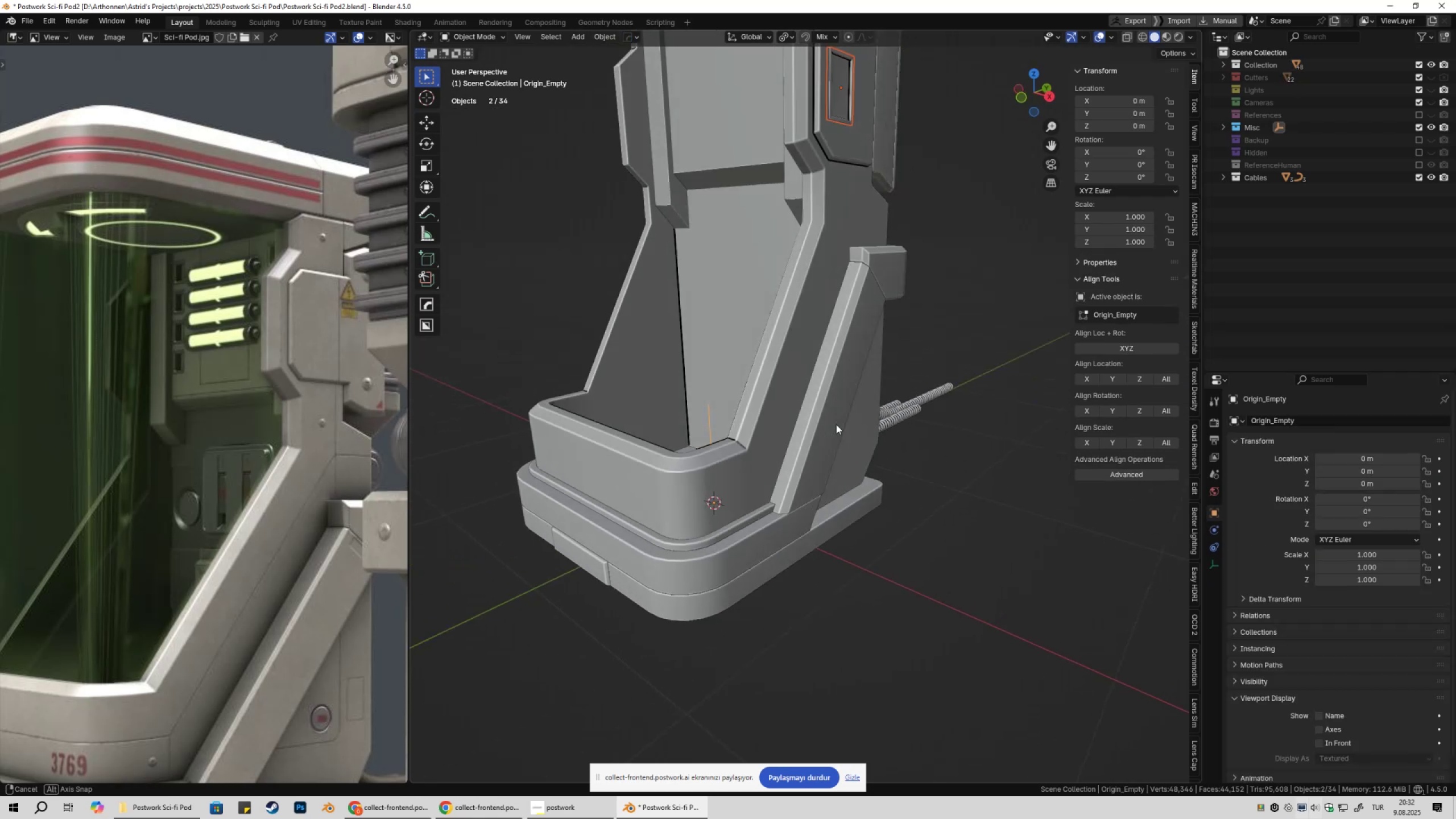 
key(Alt+X)
 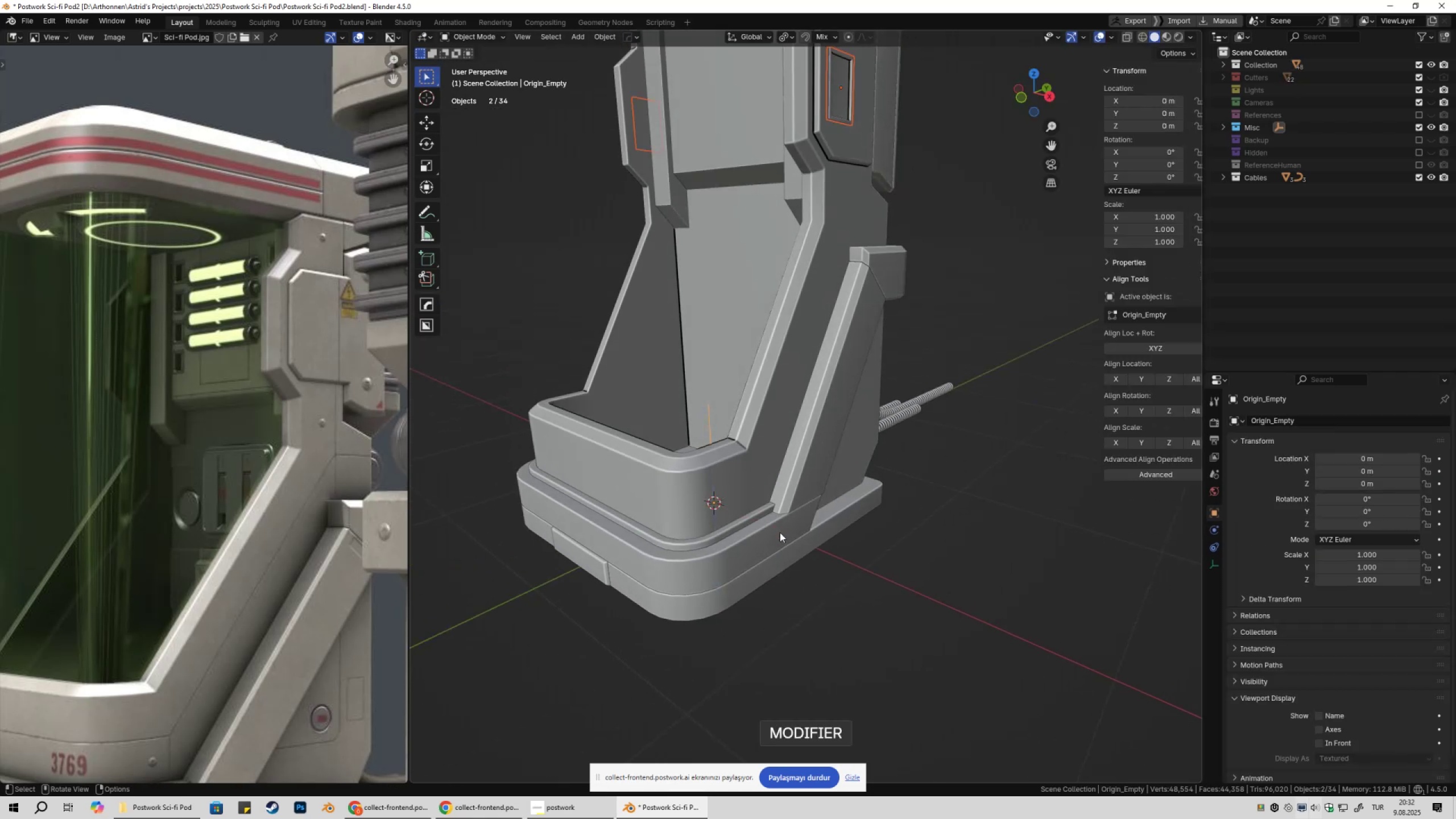 
double_click([890, 474])
 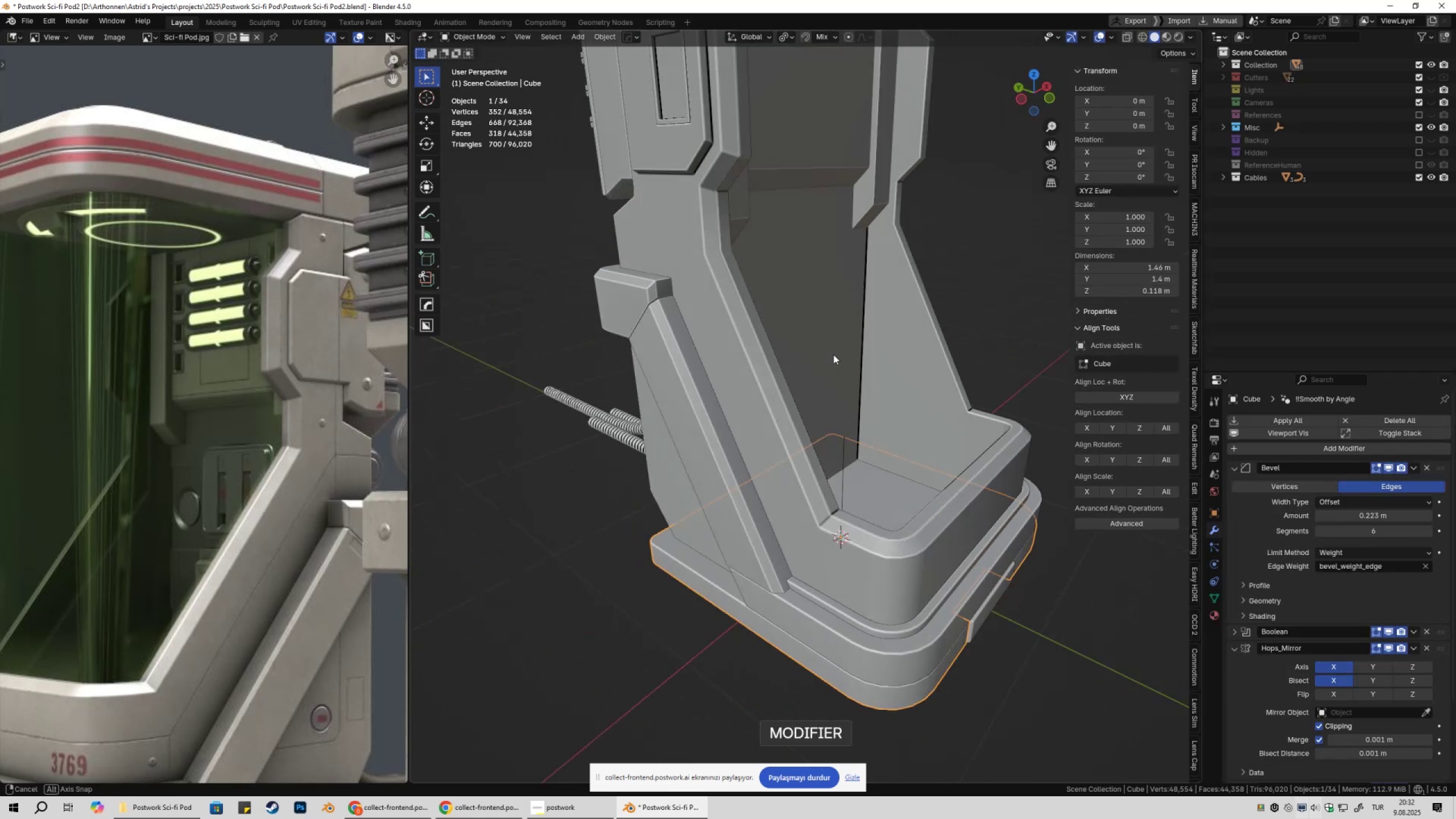 
hold_key(key=ShiftLeft, duration=0.4)
 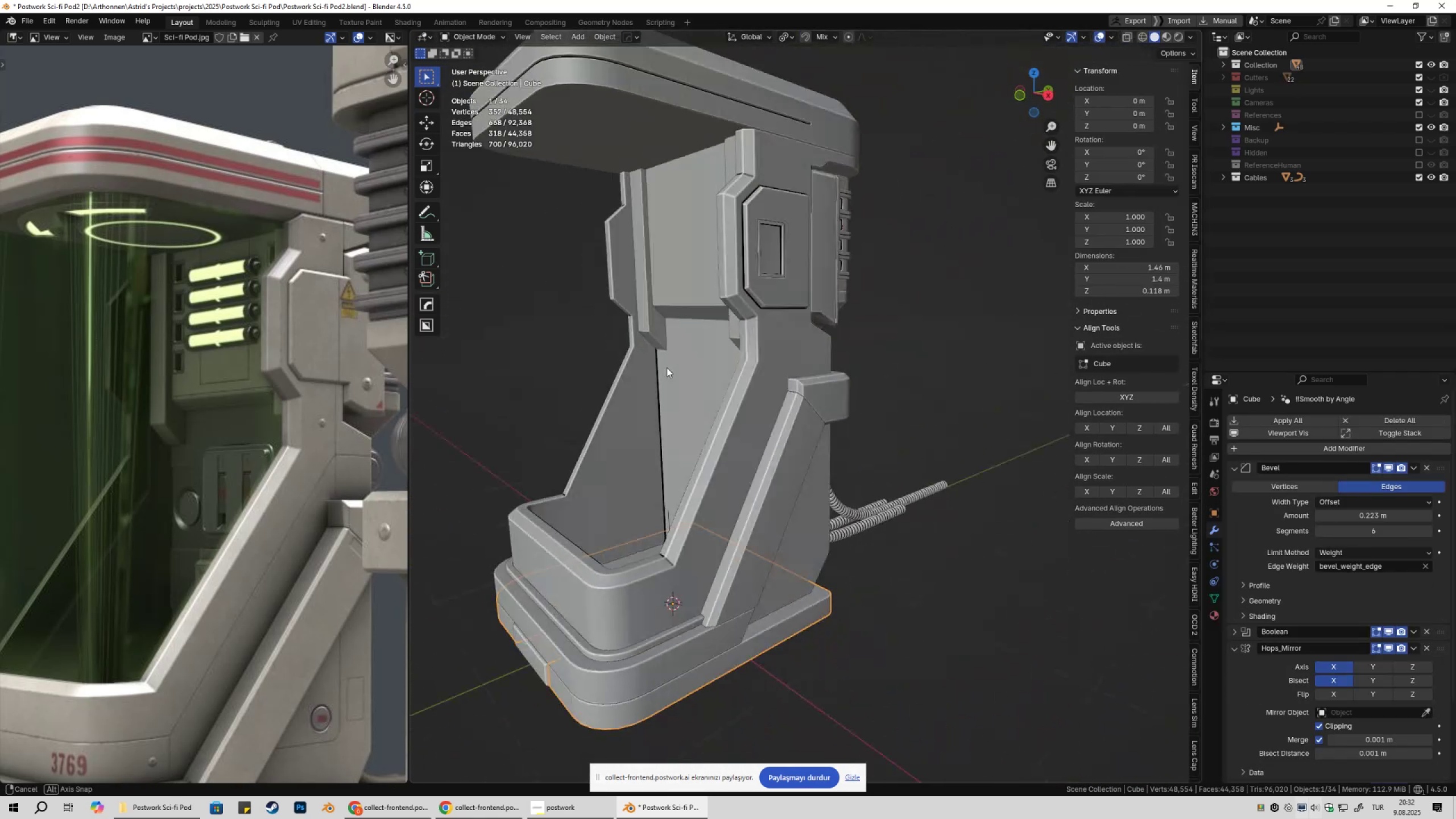 
key(Shift+ShiftLeft)
 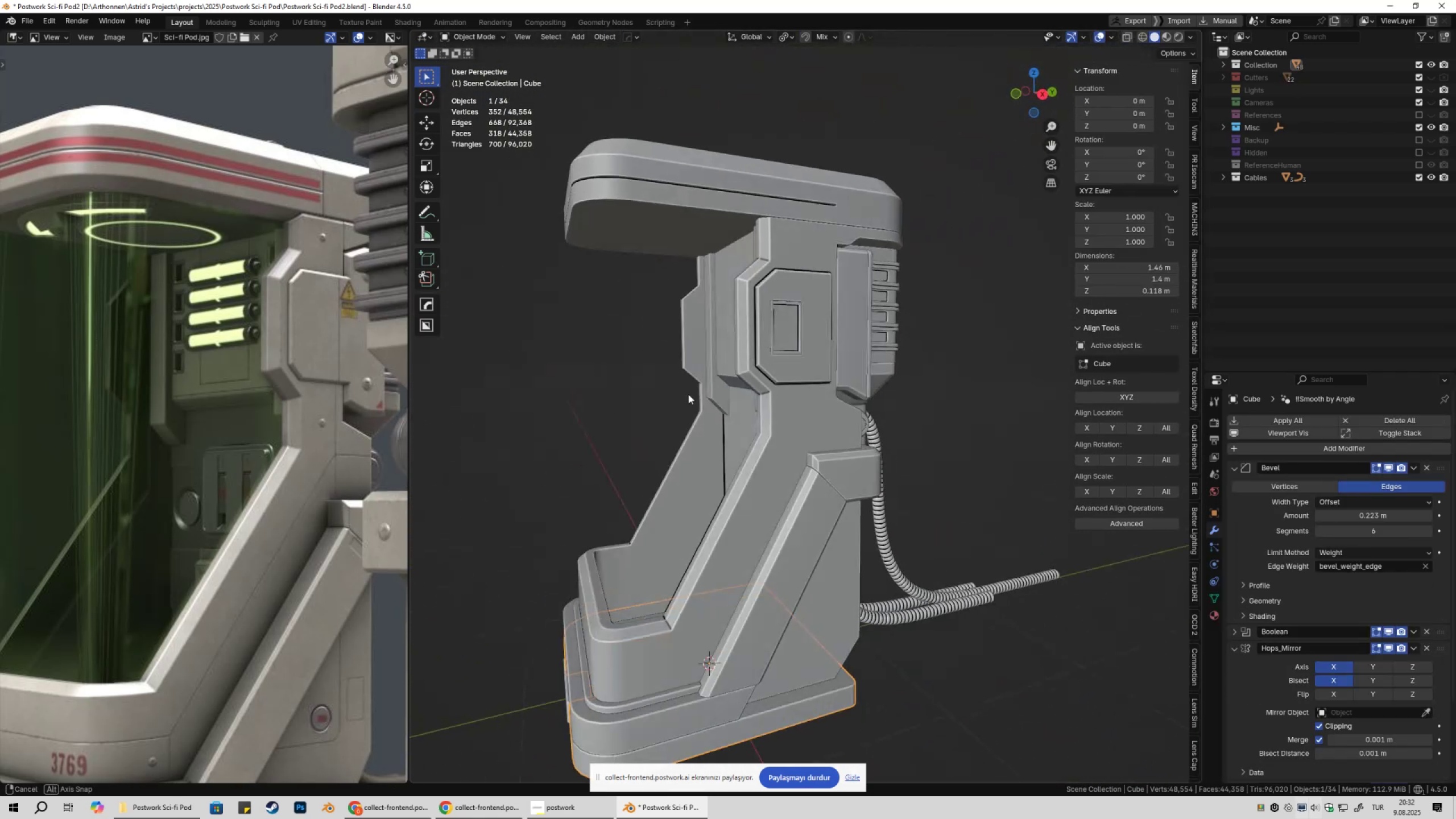 
scroll: coordinate [792, 360], scroll_direction: up, amount: 5.0
 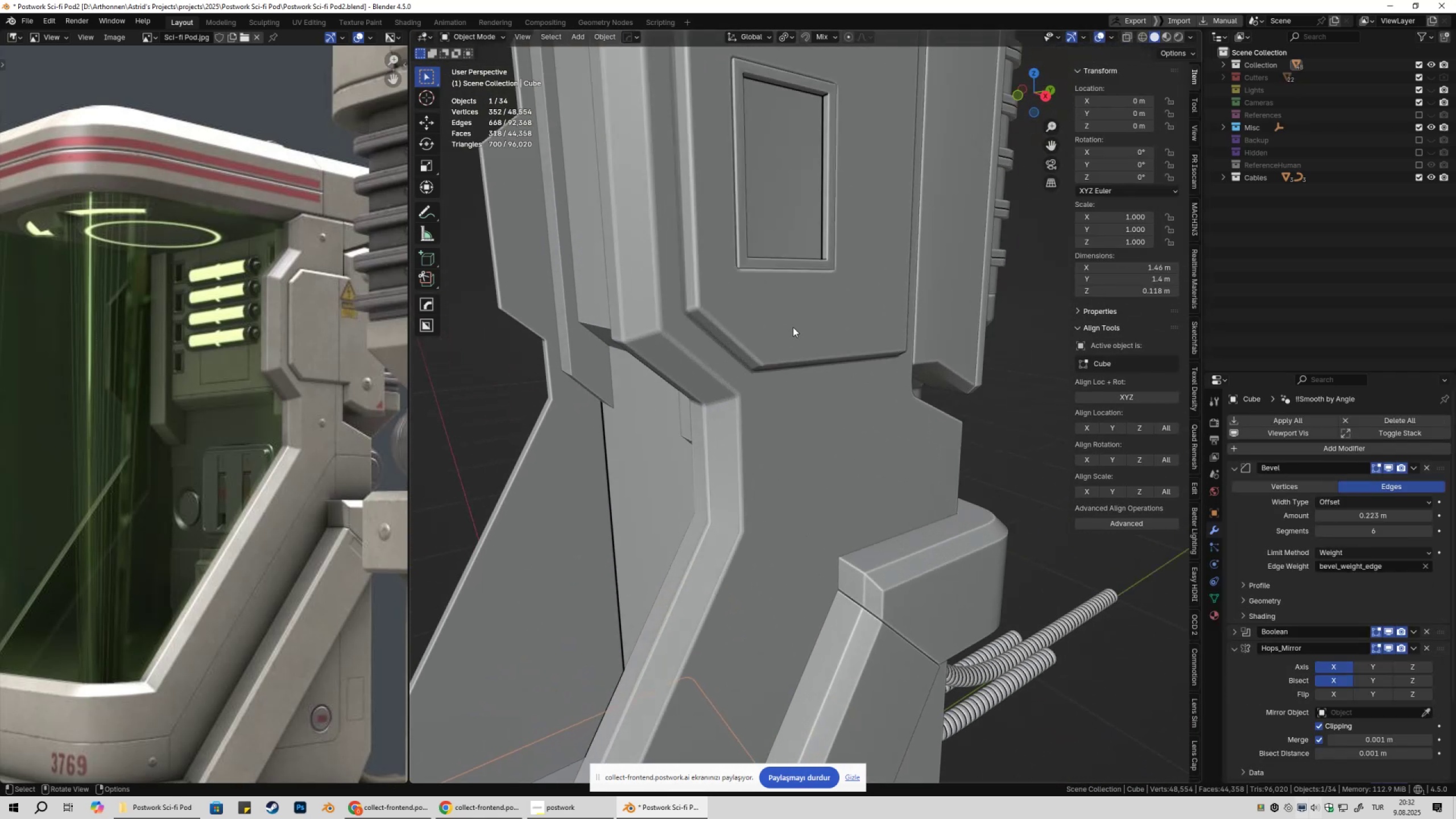 
key(Shift+ShiftLeft)
 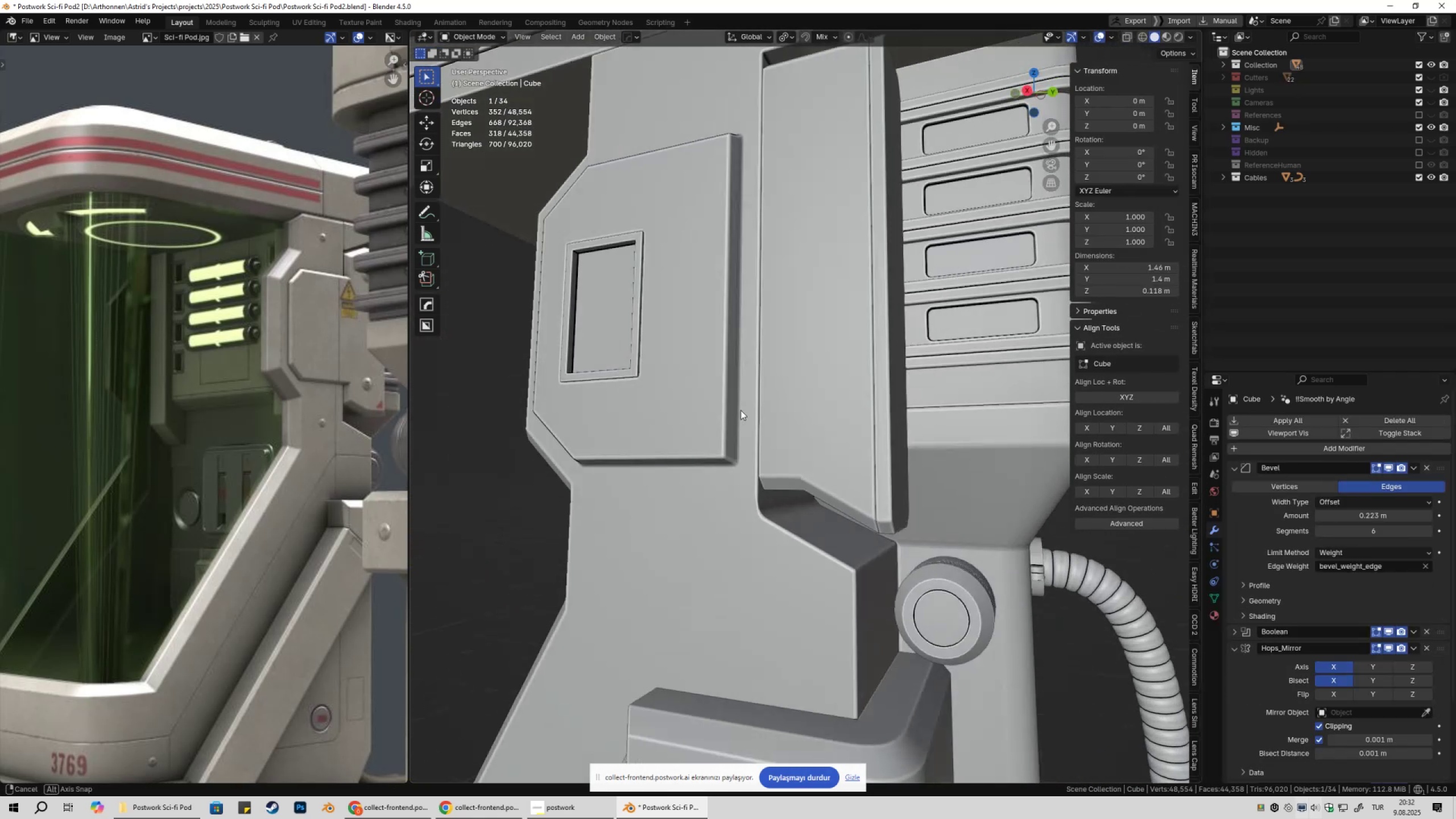 
scroll: coordinate [804, 431], scroll_direction: down, amount: 3.0
 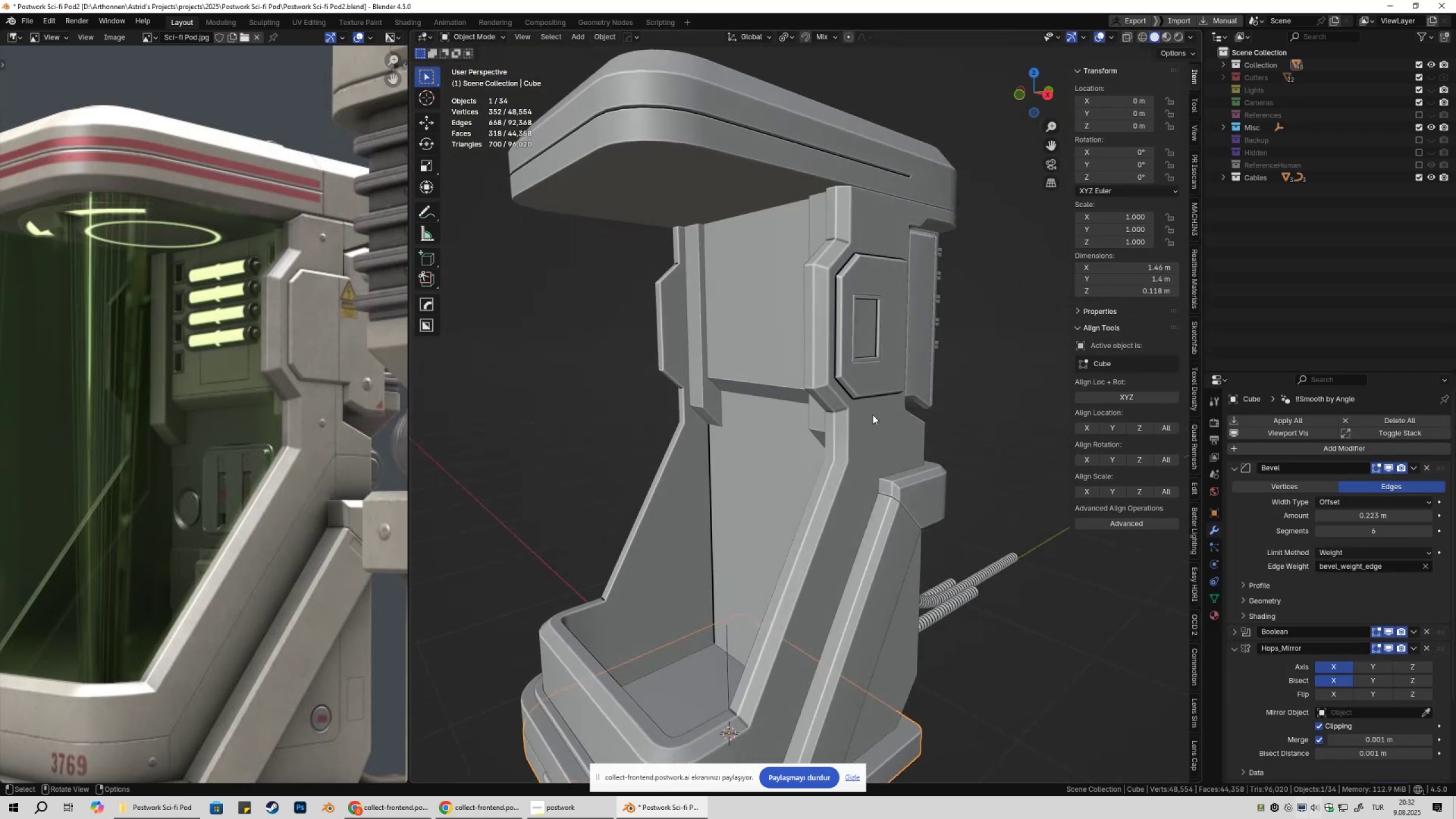 
key(Shift+ShiftLeft)
 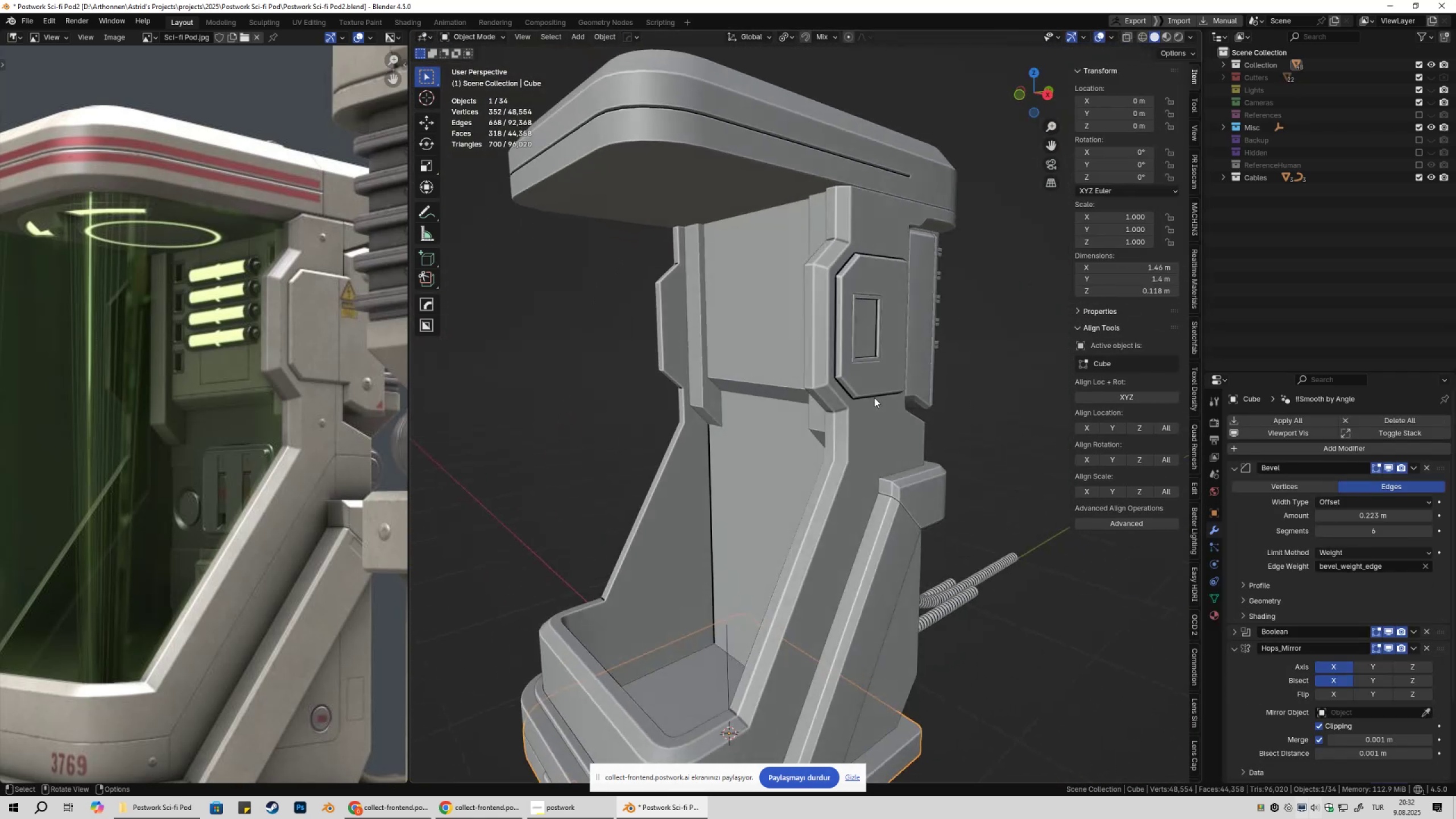 
key(Shift+ShiftLeft)
 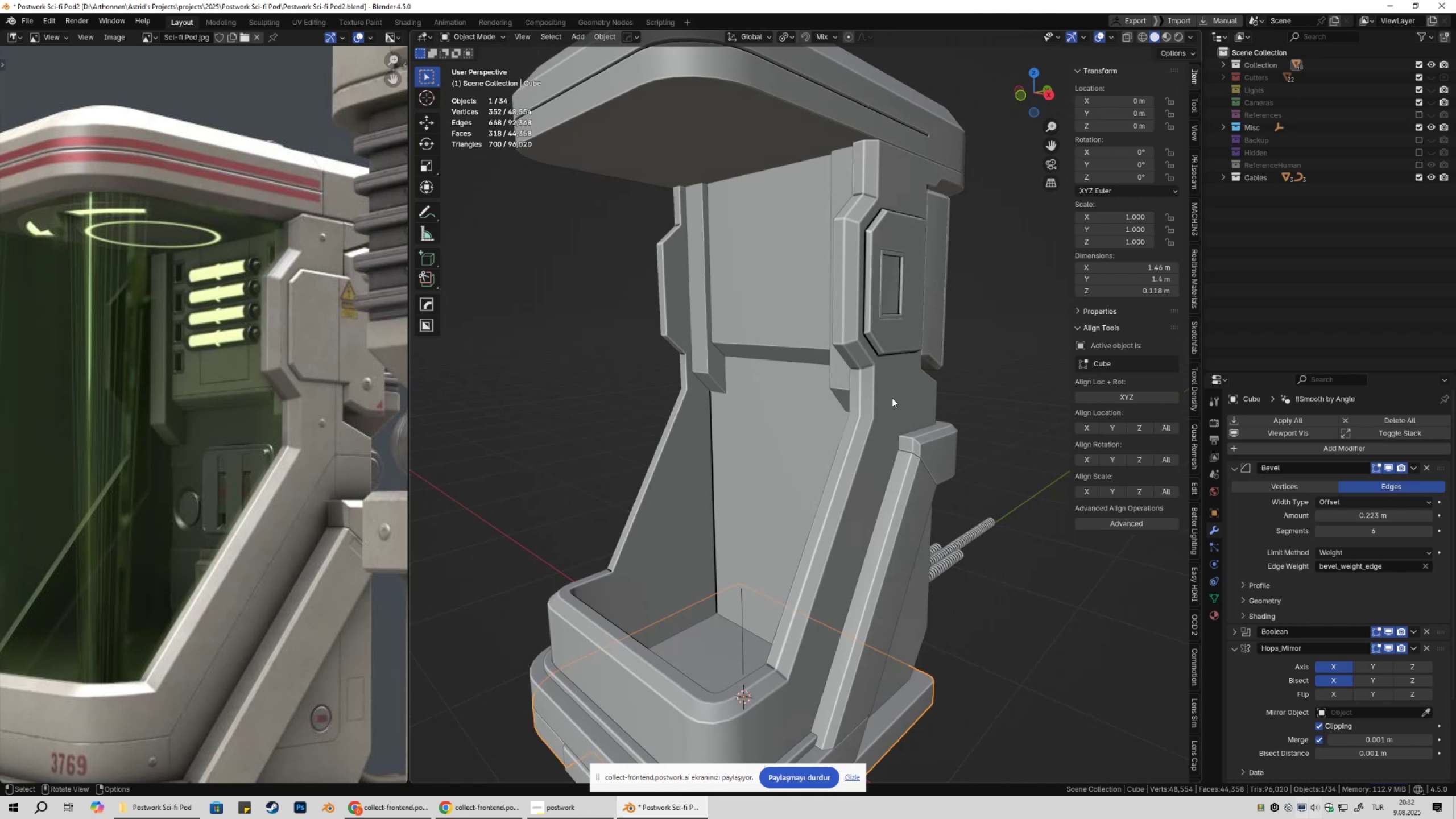 
key(Control+ControlLeft)
 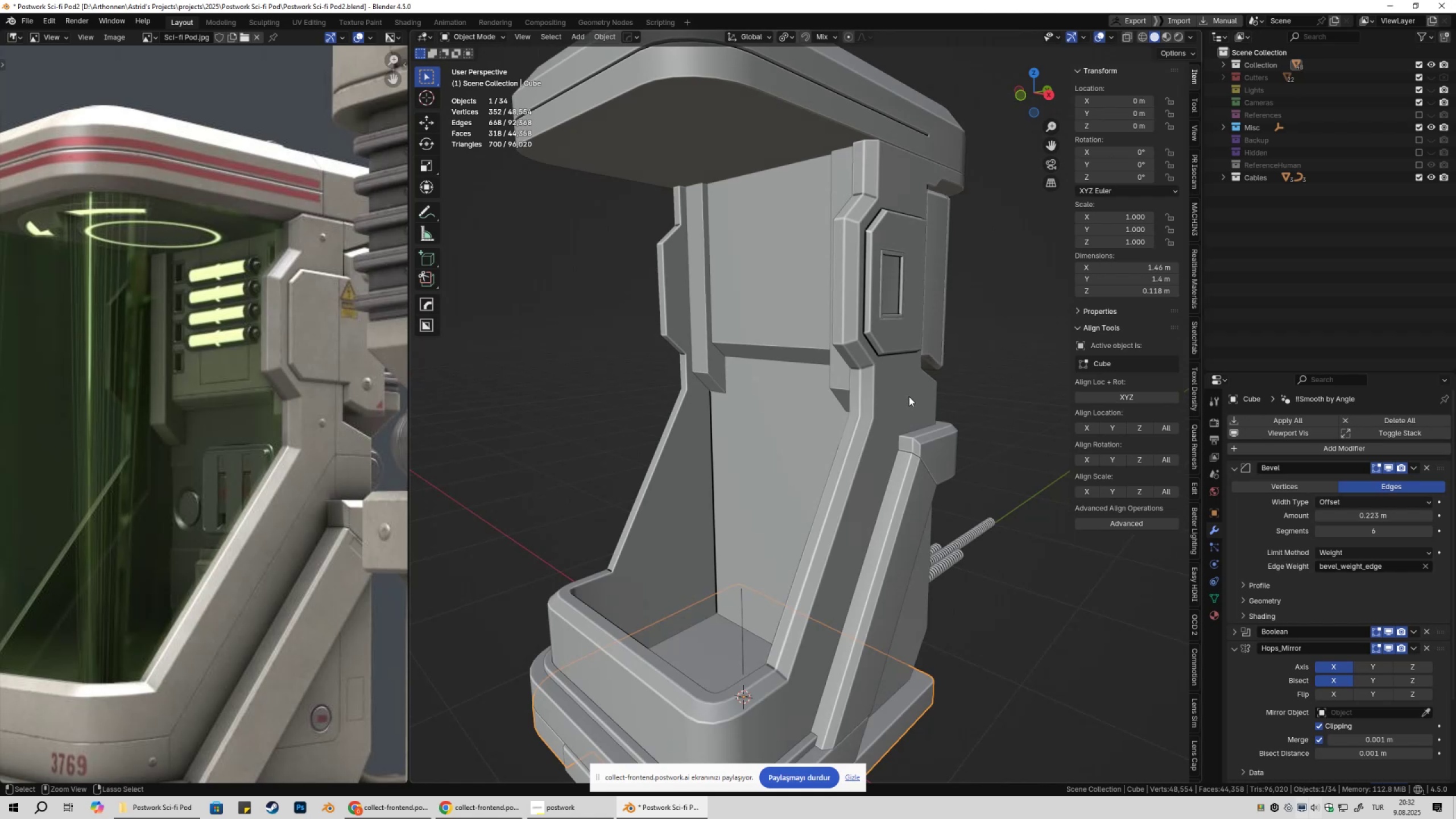 
key(Control+S)
 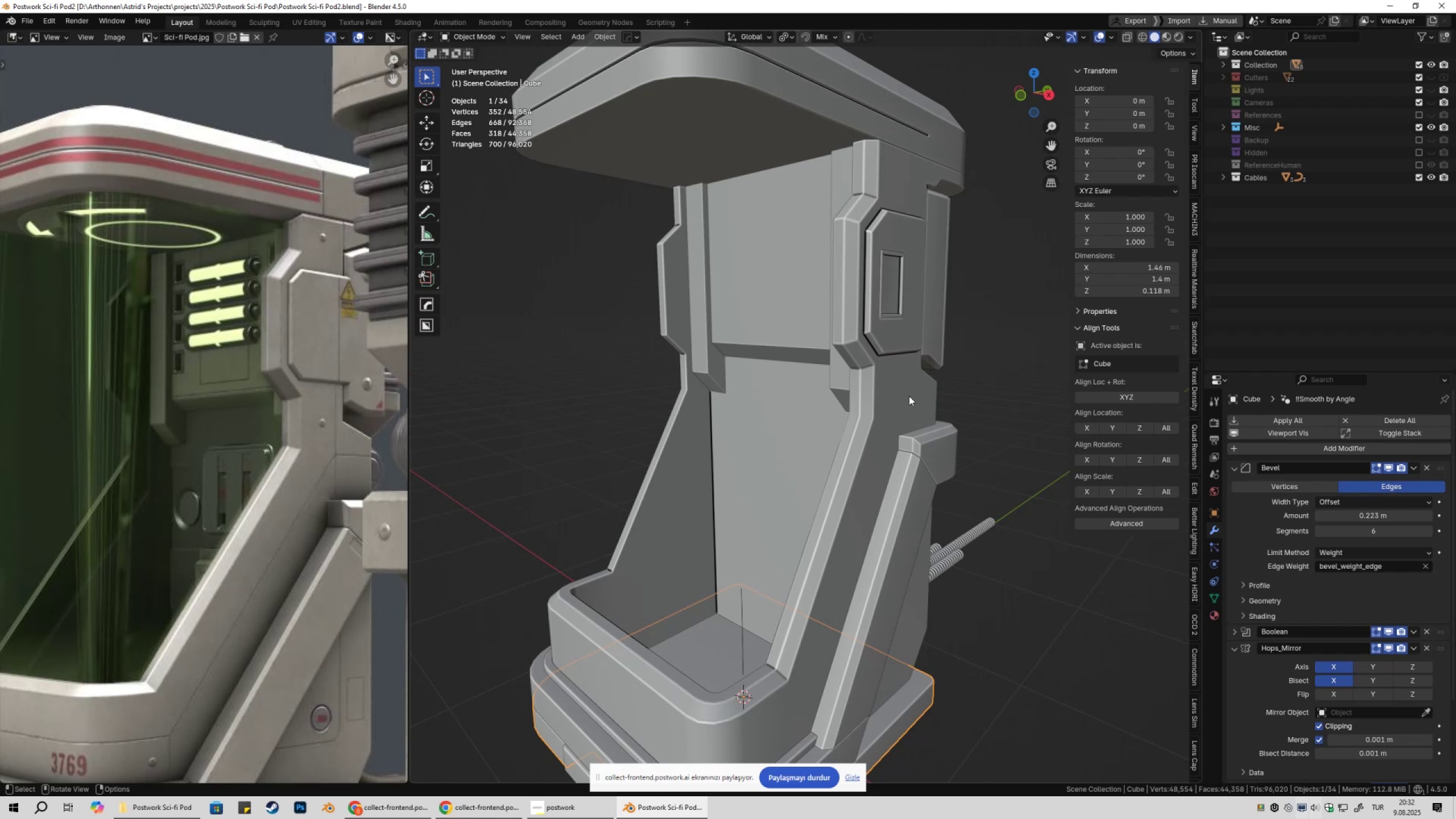 
wait(26.23)
 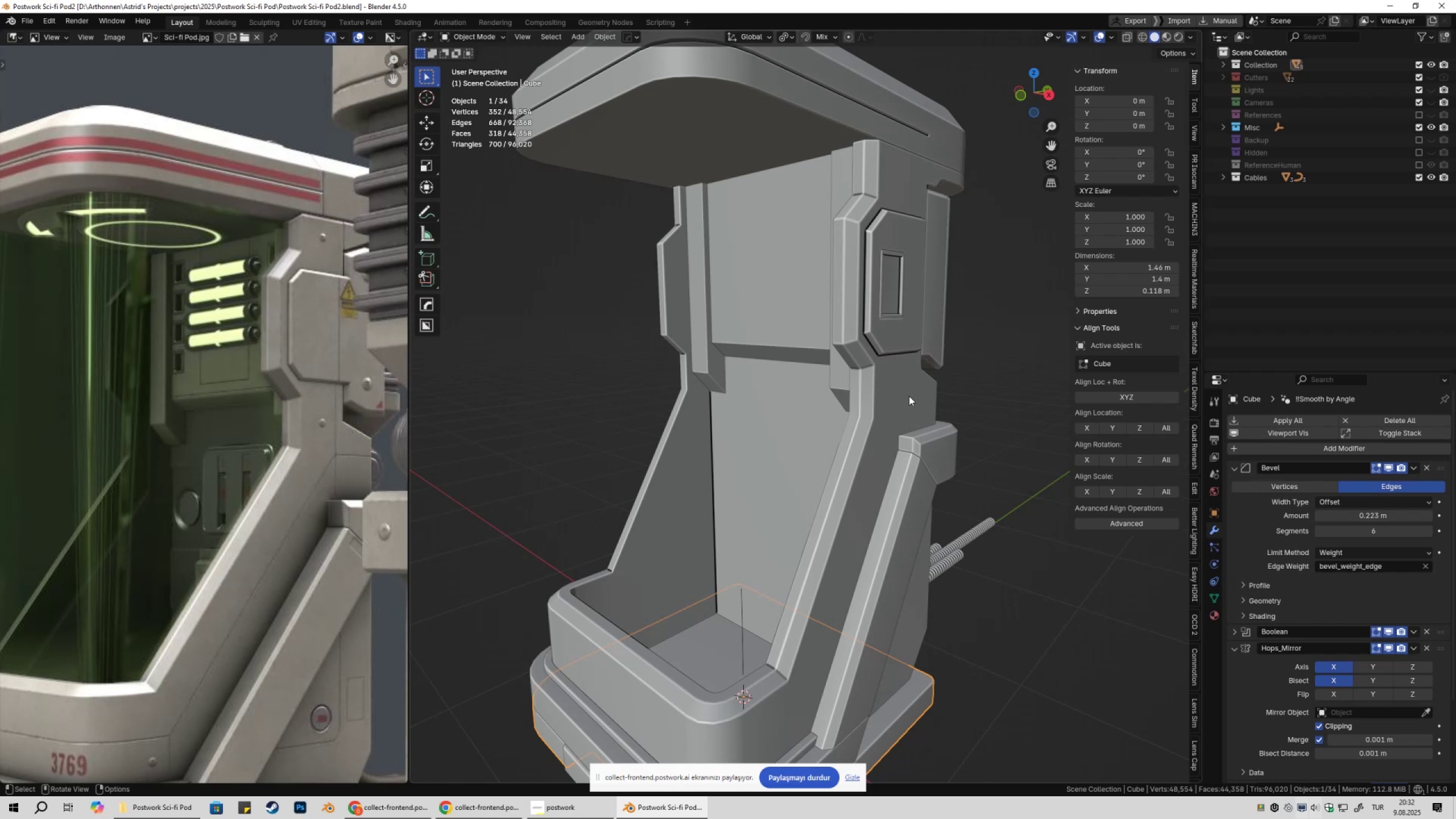 
scroll: coordinate [196, 391], scroll_direction: up, amount: 3.0
 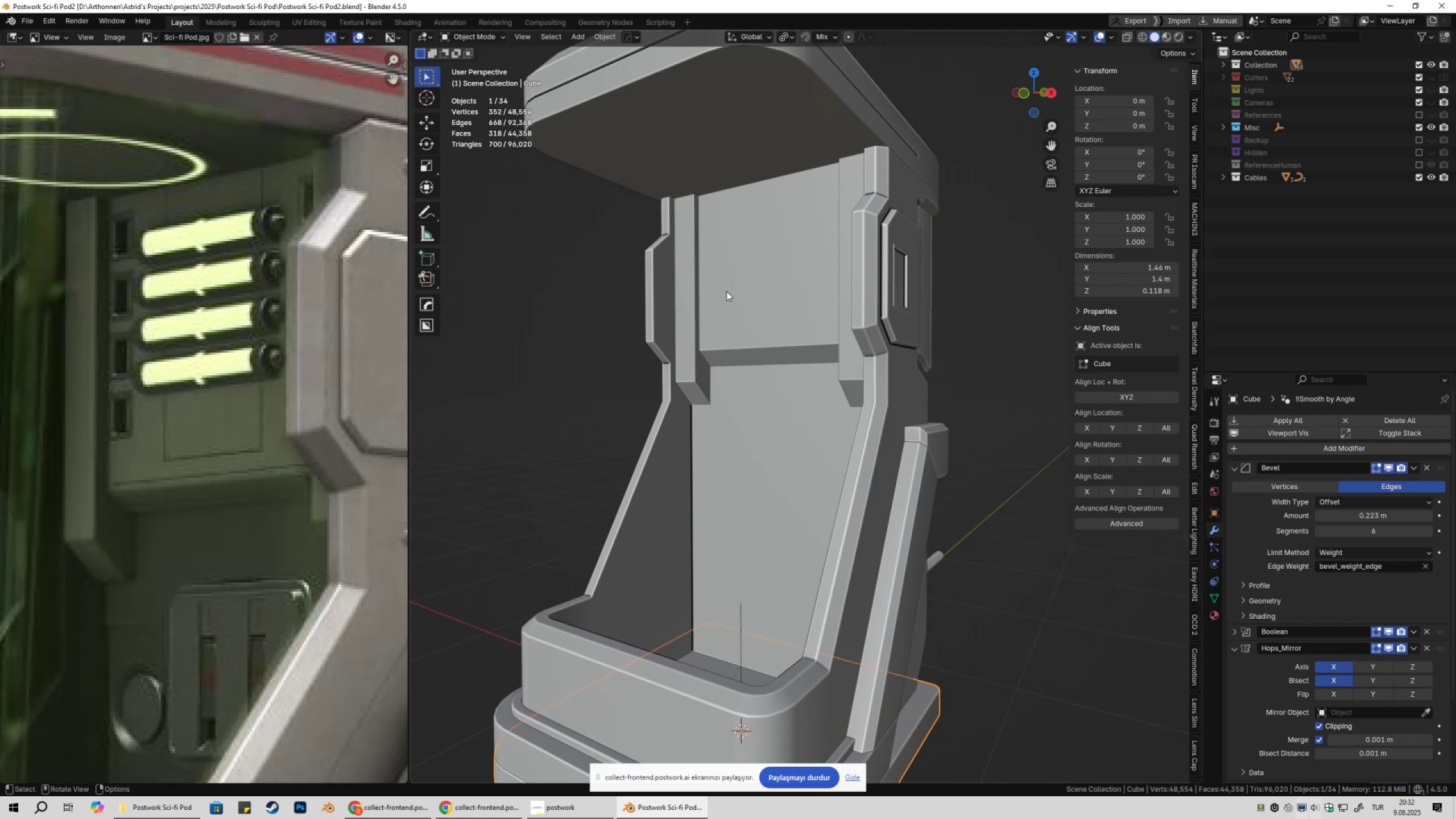 
wait(7.71)
 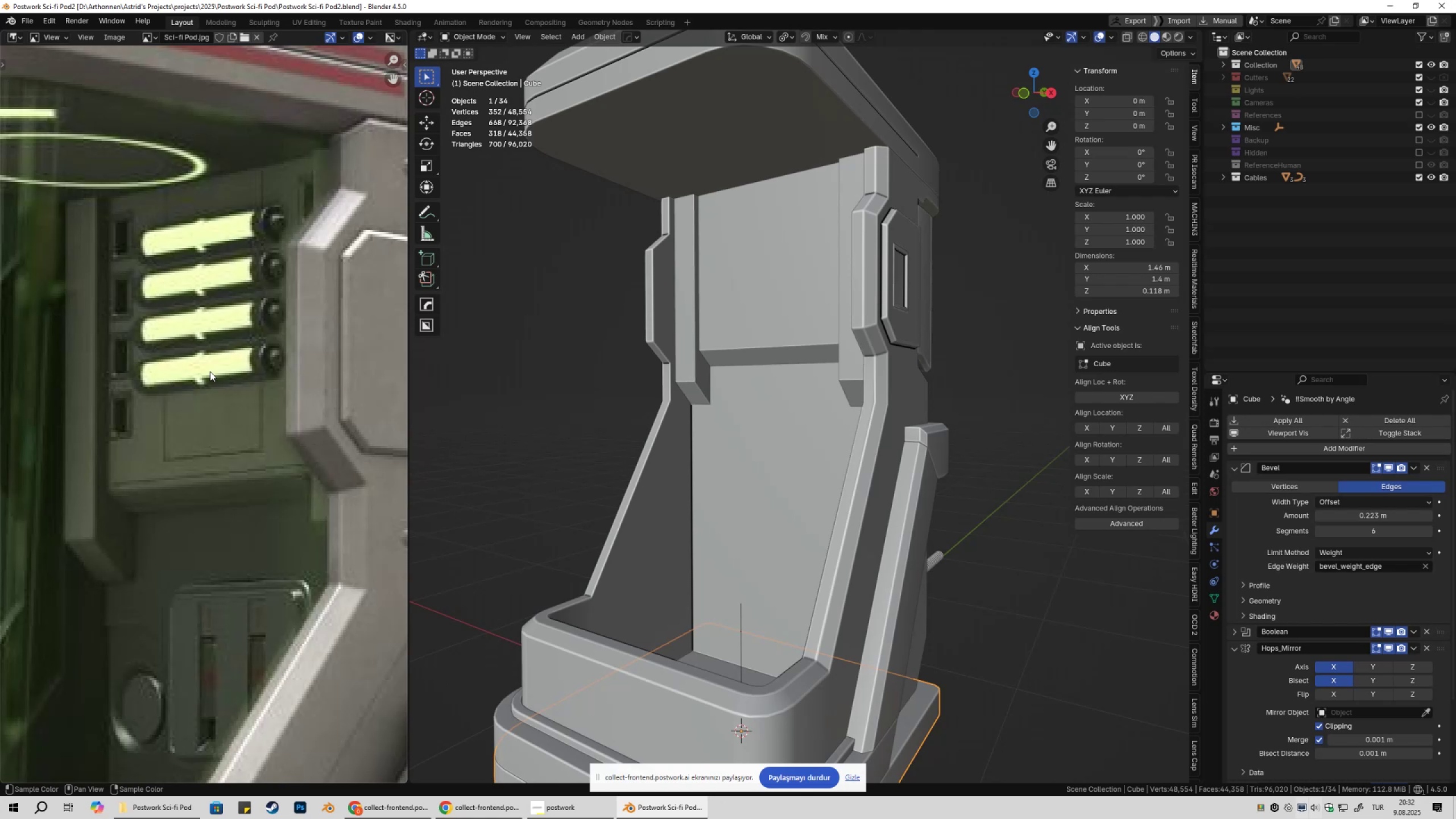 
left_click([685, 373])
 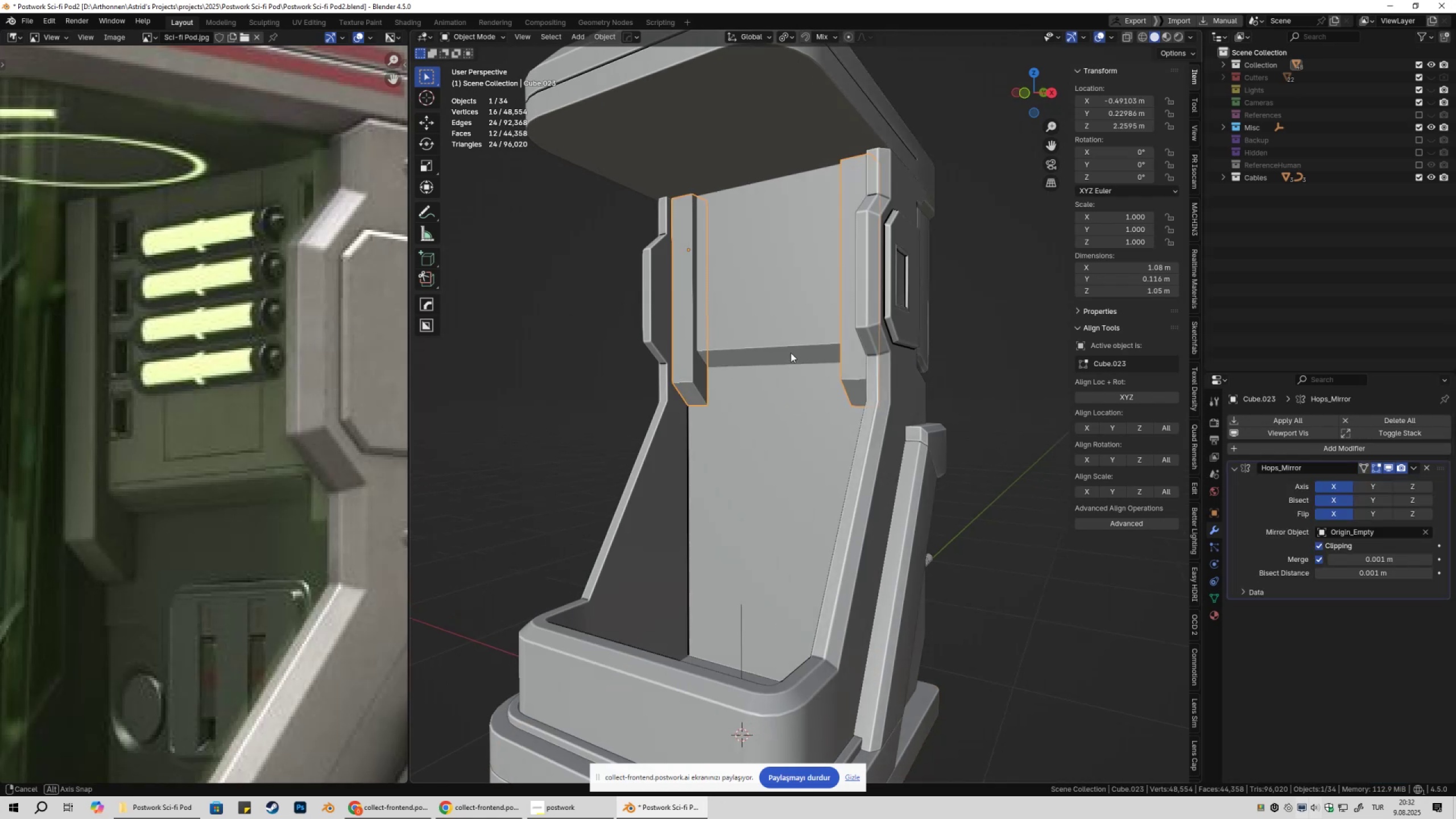 
hold_key(key=ShiftLeft, duration=0.32)
left_click([776, 333])
 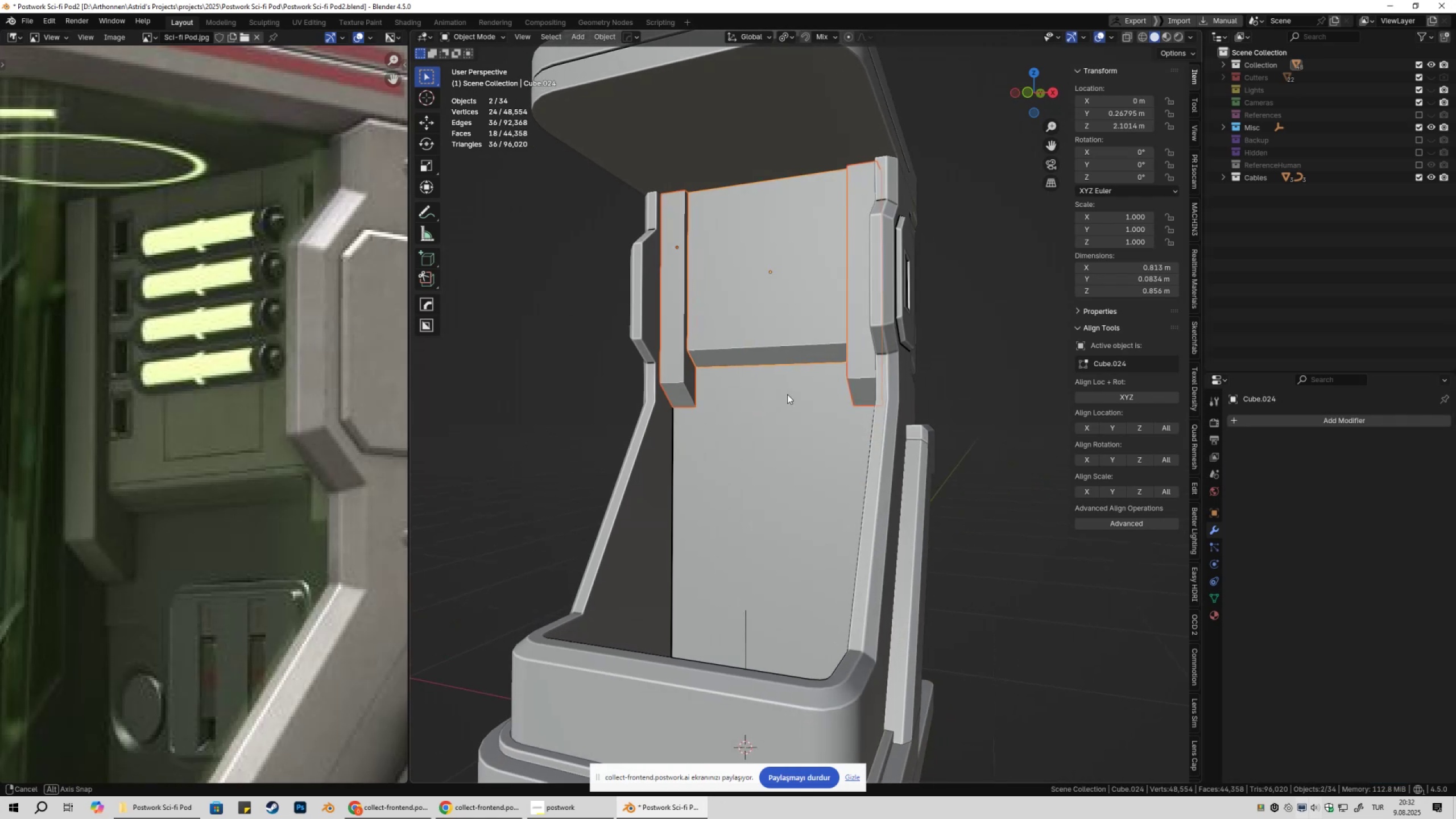 
key(Tab)
type(1z)
 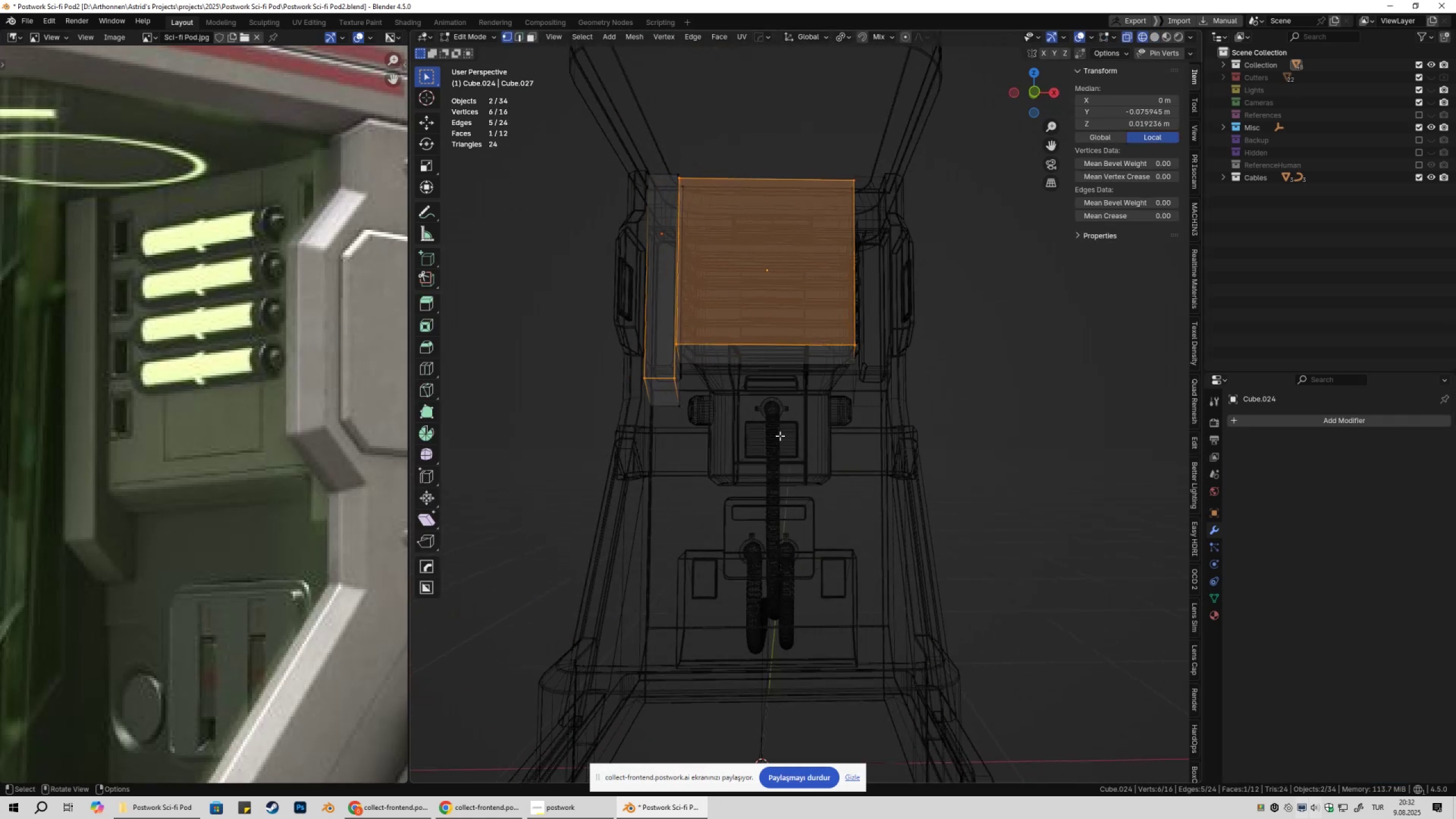 
left_click_drag(start_coordinate=[537, 297], to_coordinate=[961, 477])
 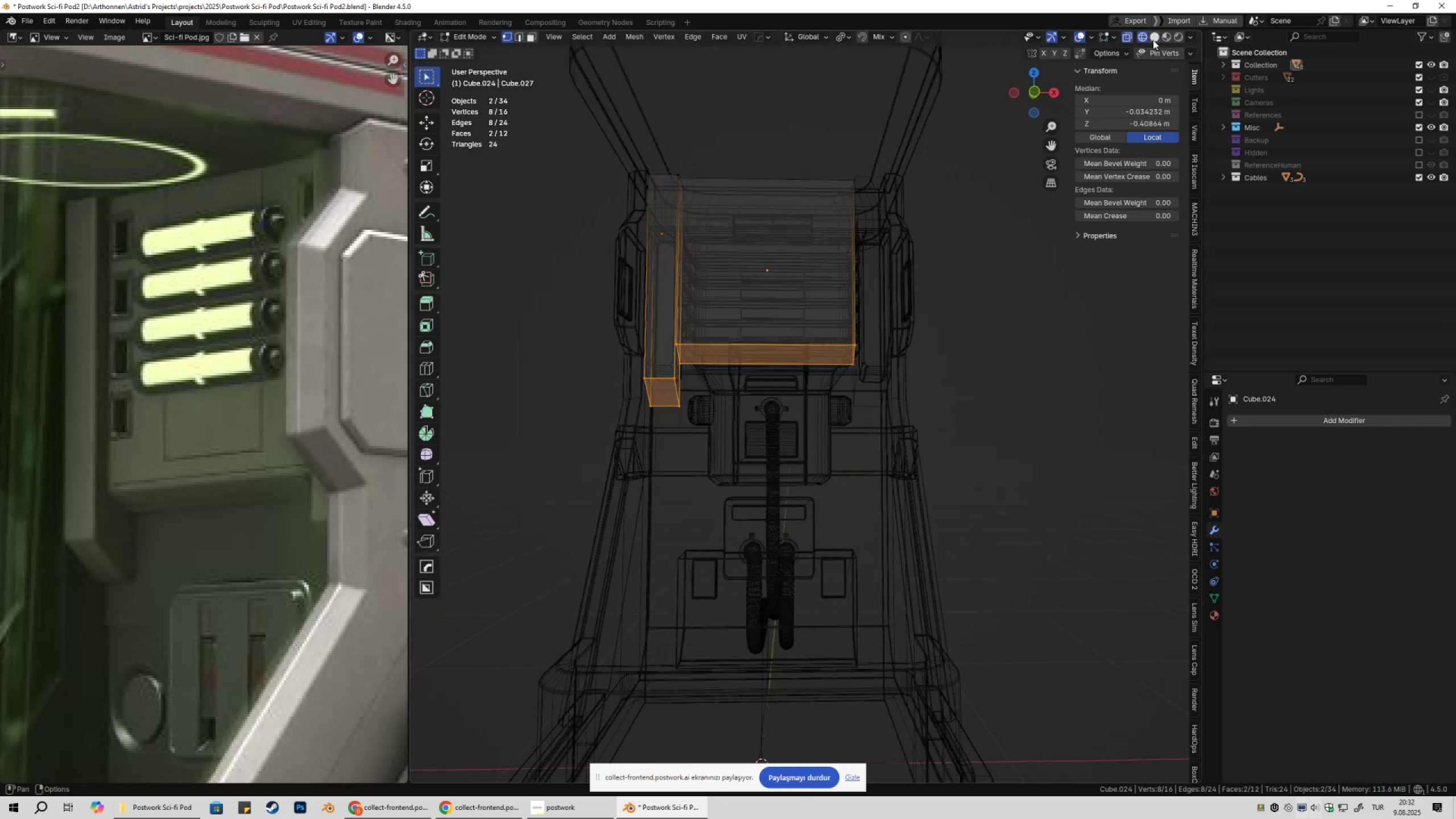 
left_click([1155, 34])
 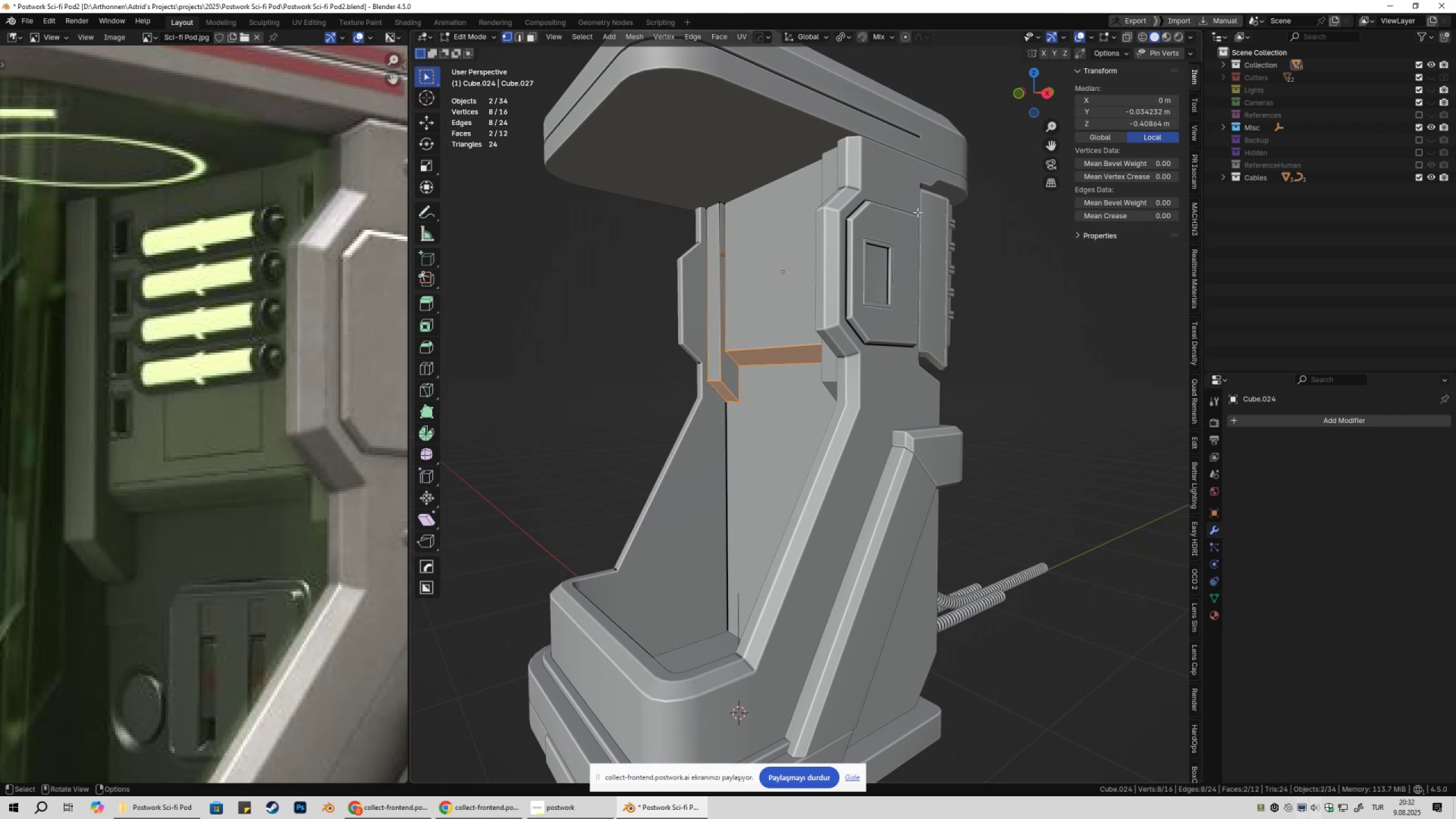 
scroll: coordinate [271, 342], scroll_direction: down, amount: 1.0
 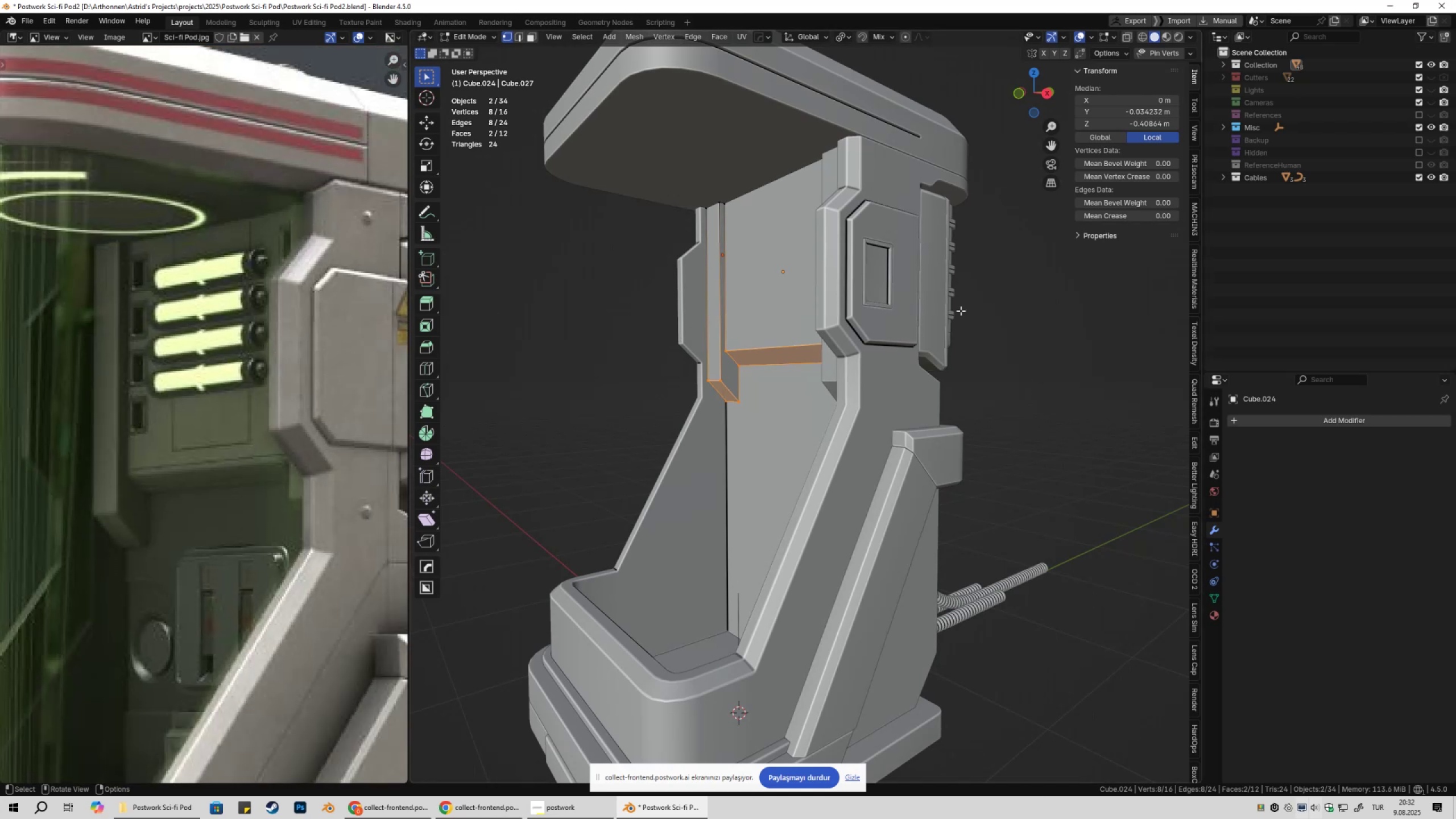 
type(gz)
 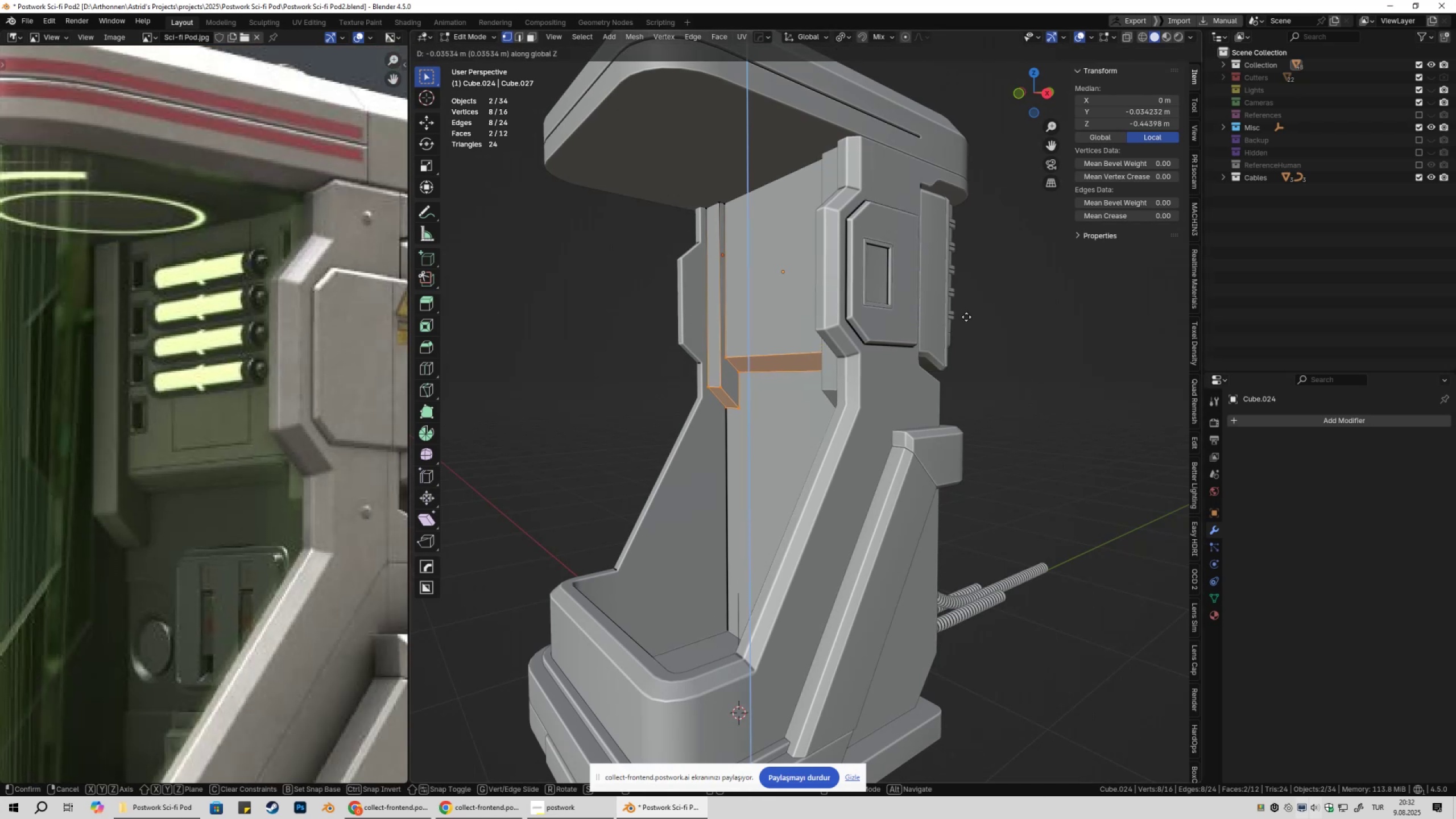 
hold_key(key=ShiftLeft, duration=1.5)
 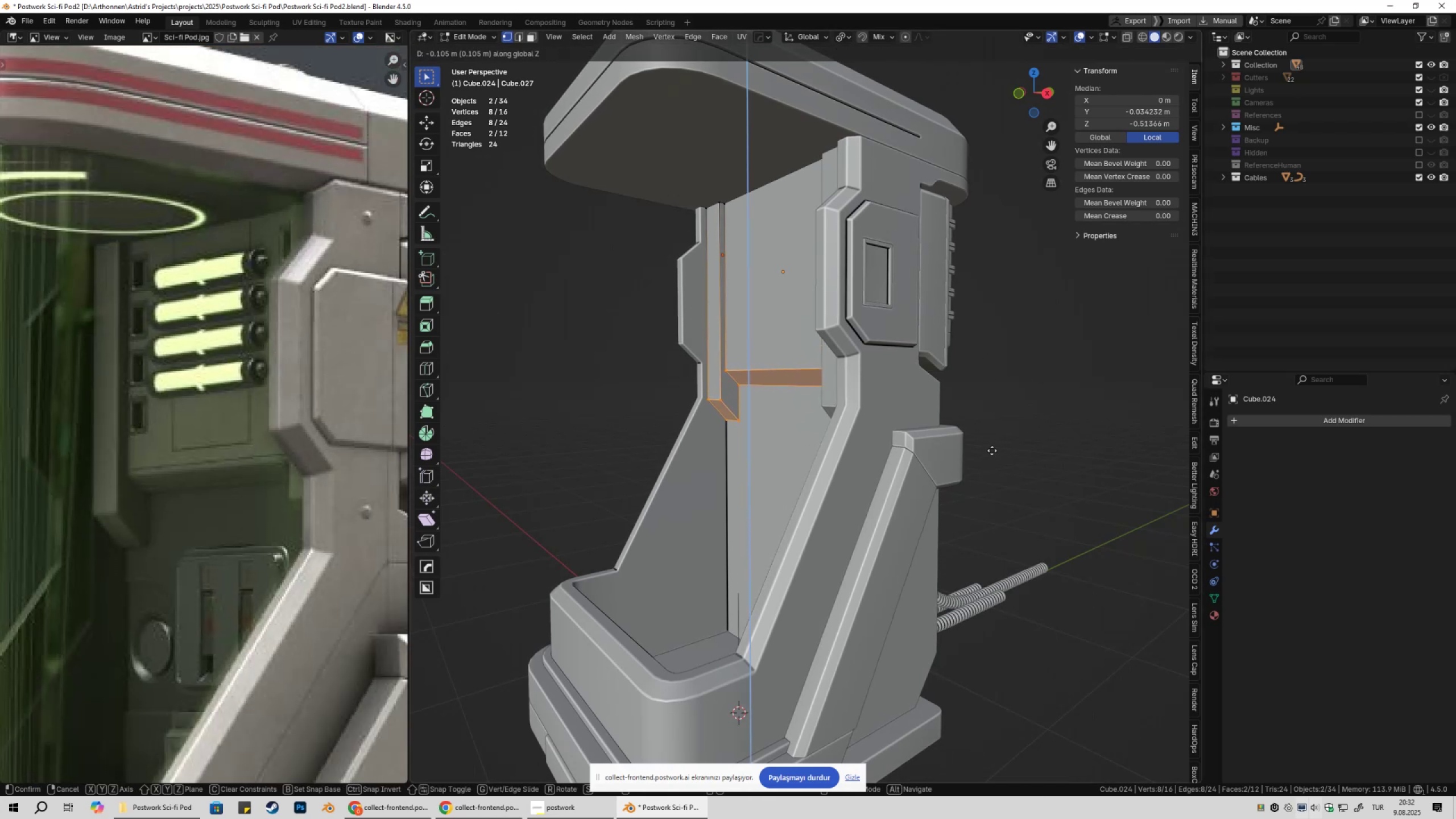 
hold_key(key=ShiftLeft, duration=1.02)
left_click([991, 445])
 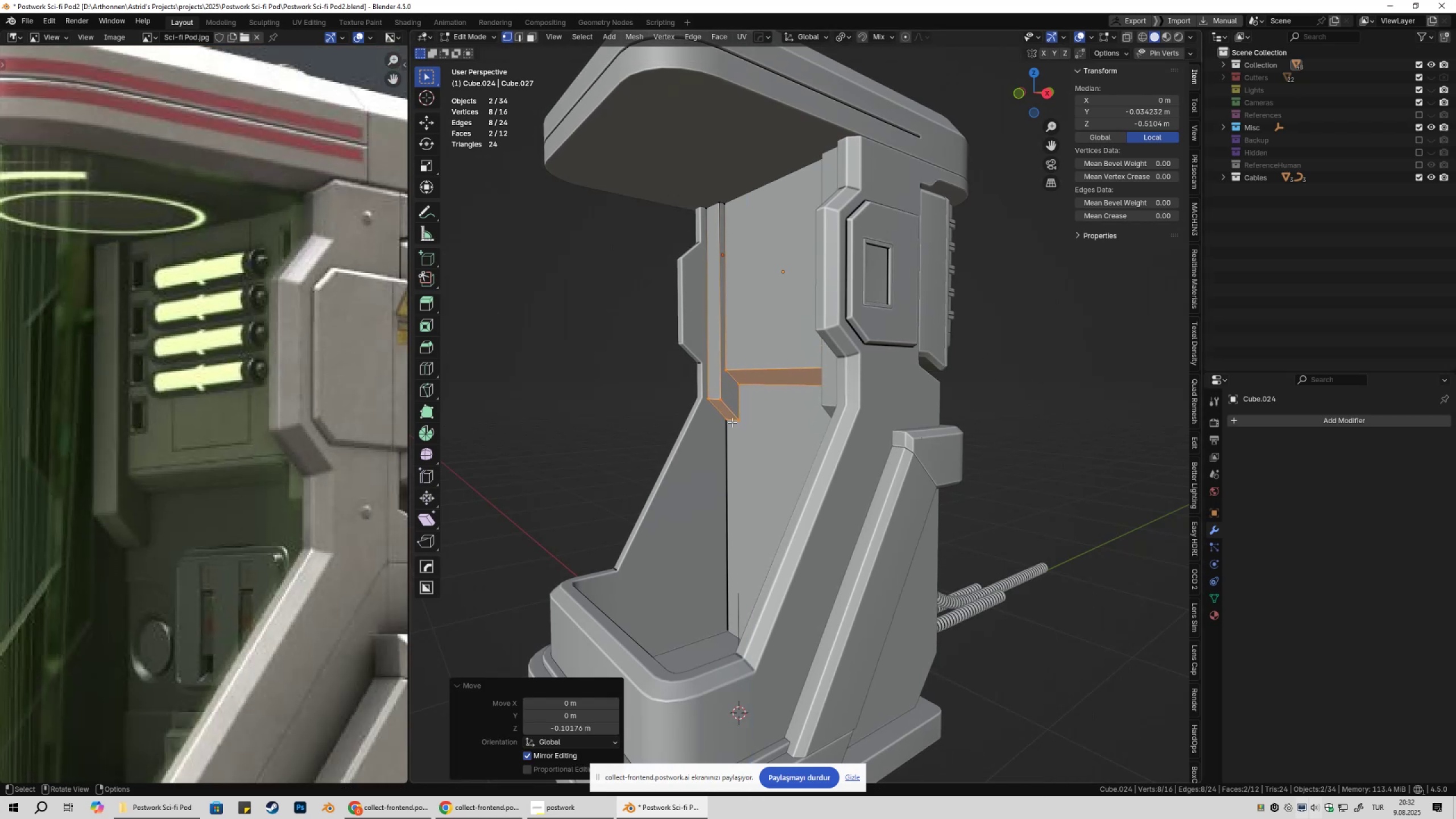 
type(gzb)
 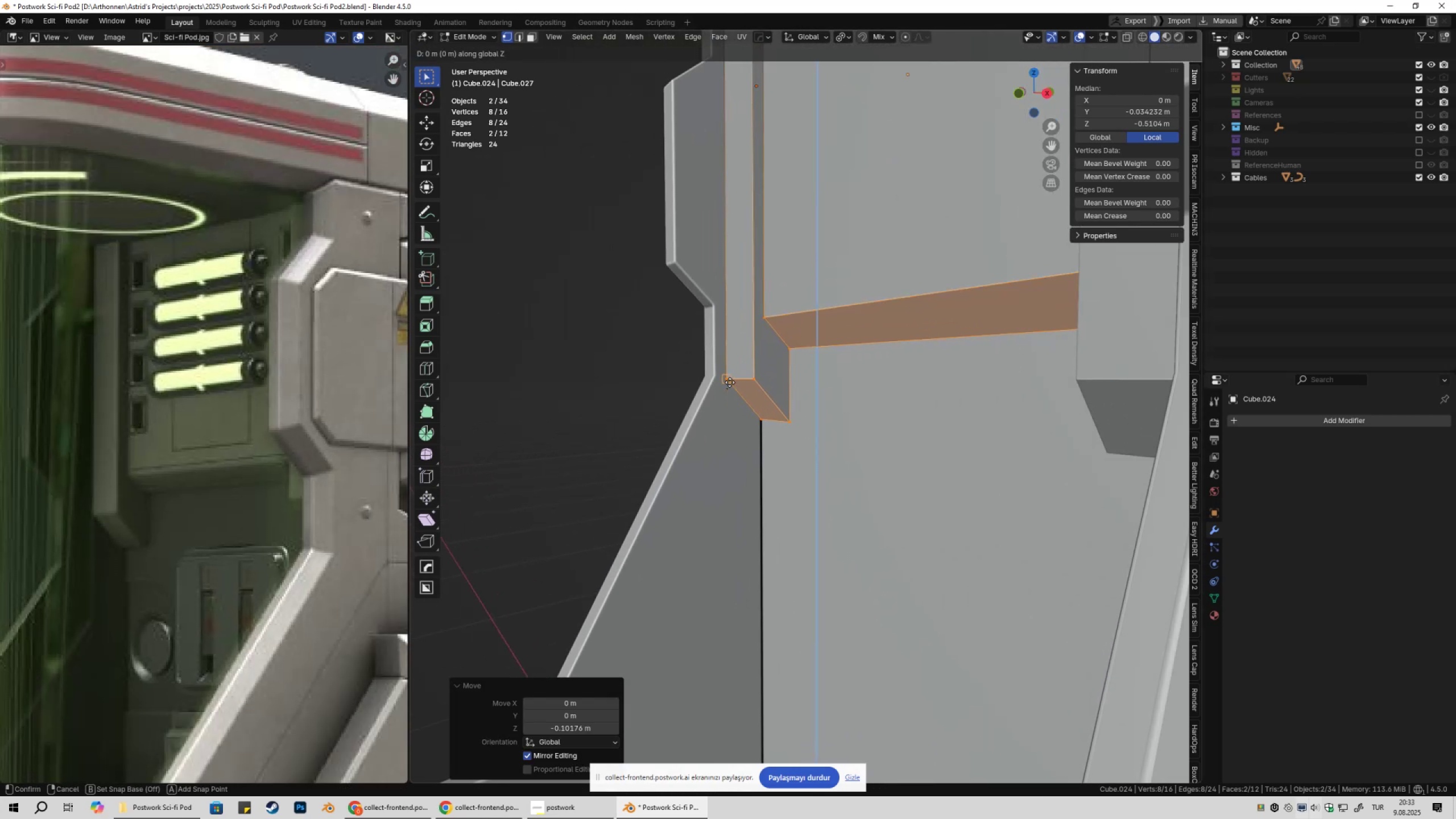 
scroll: coordinate [727, 405], scroll_direction: up, amount: 5.0
 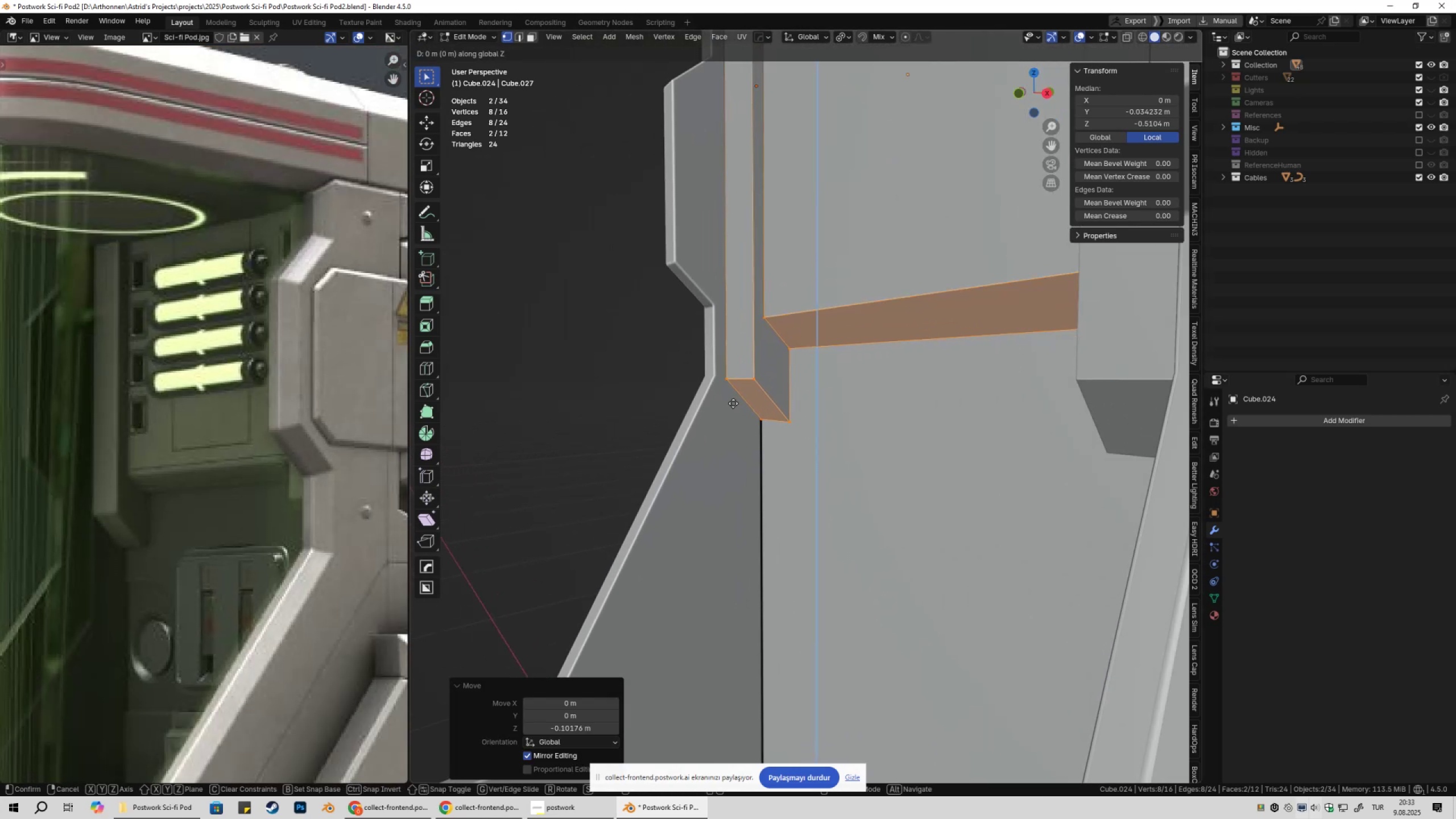 
left_click([730, 382])
 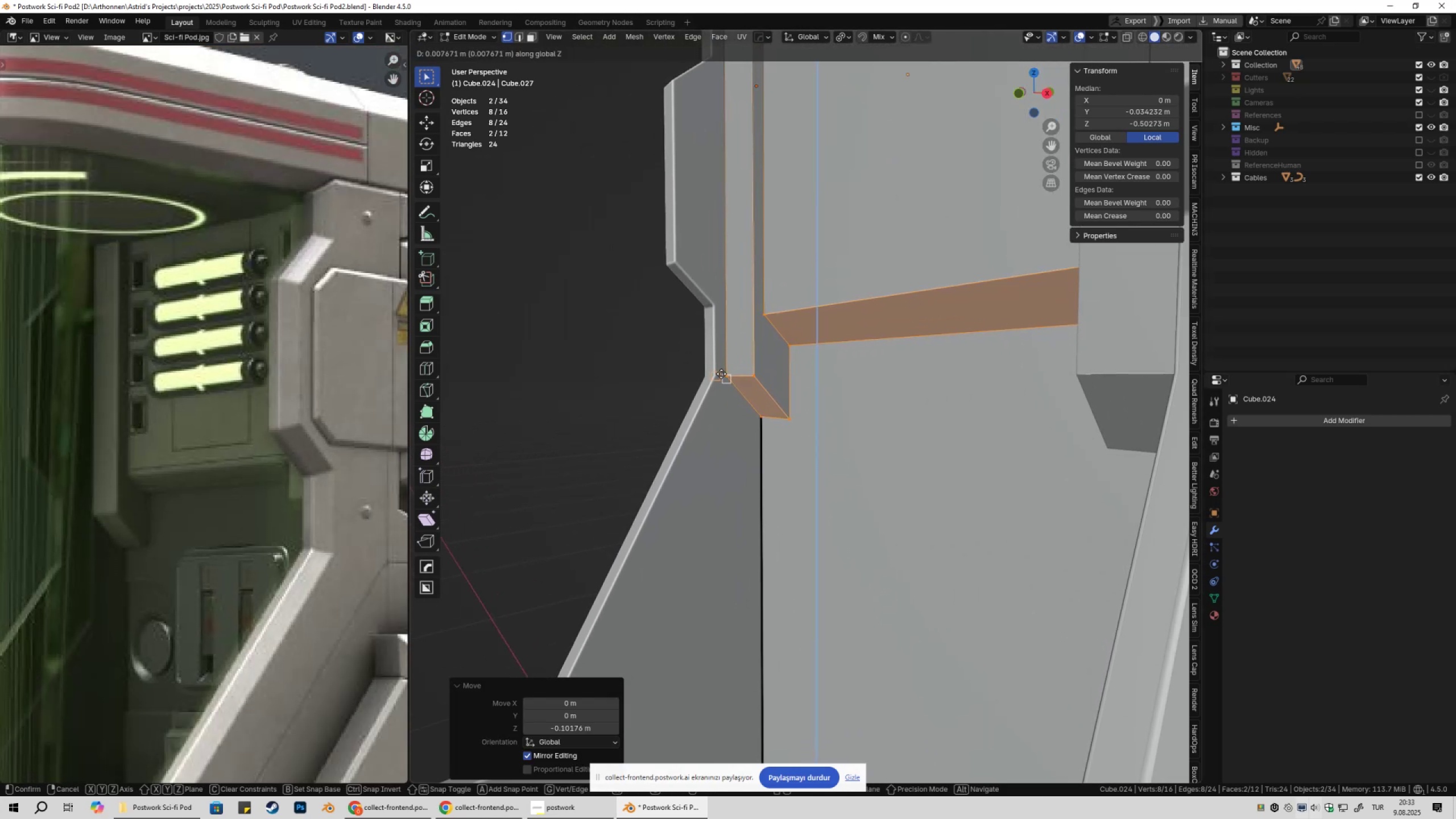 
left_click([722, 374])
 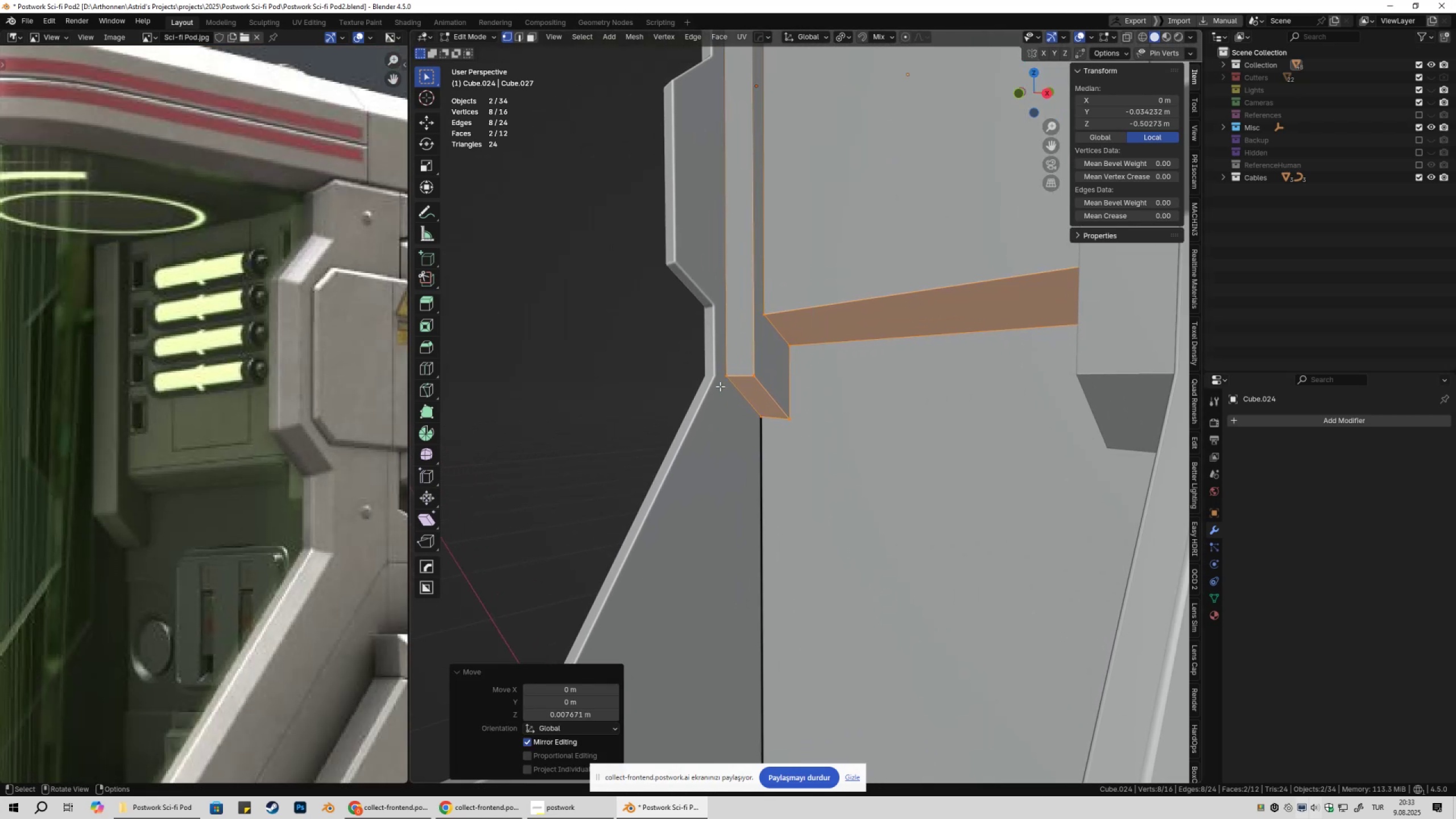 
scroll: coordinate [726, 412], scroll_direction: down, amount: 3.0
 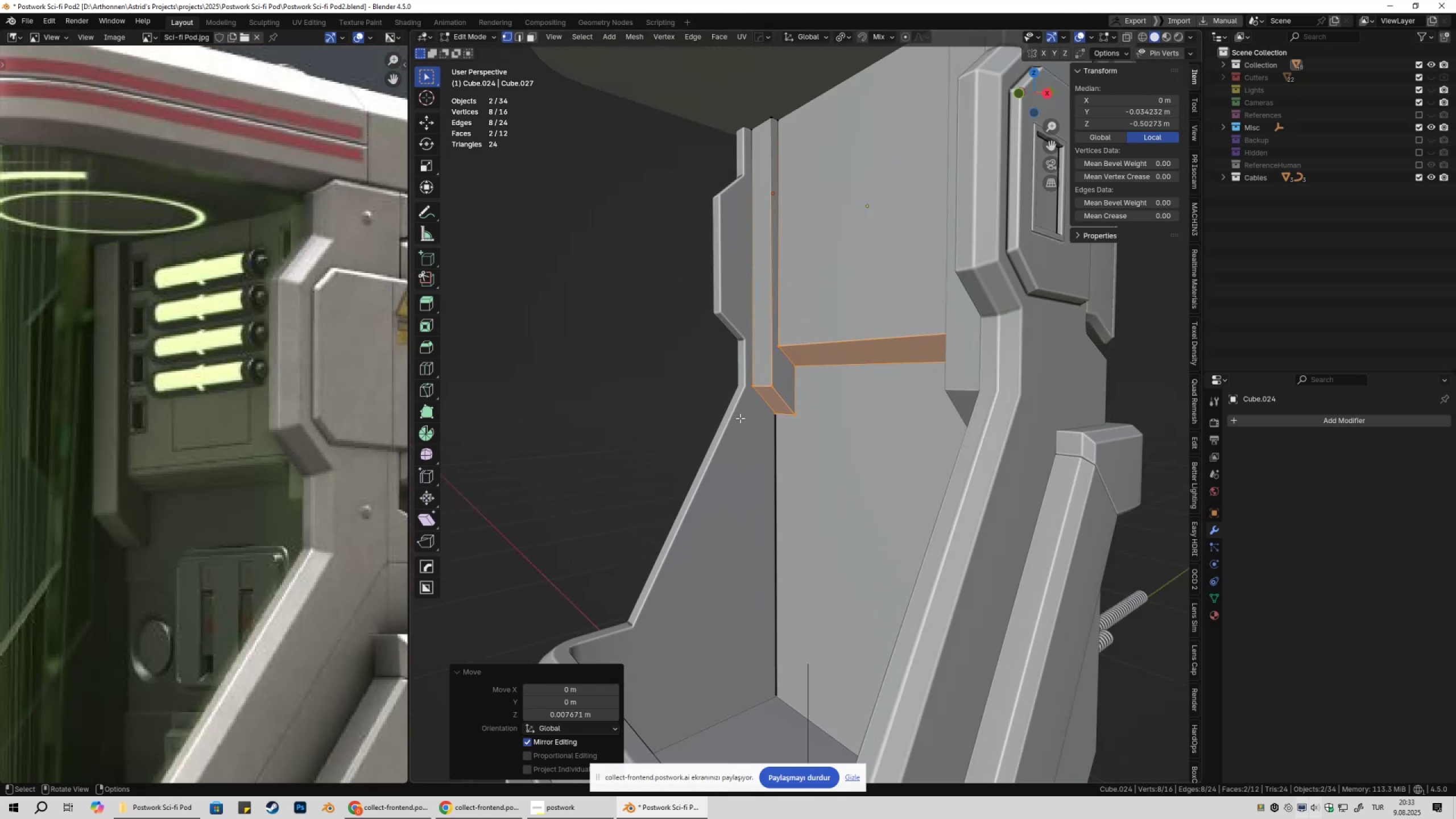 
key(Tab)
 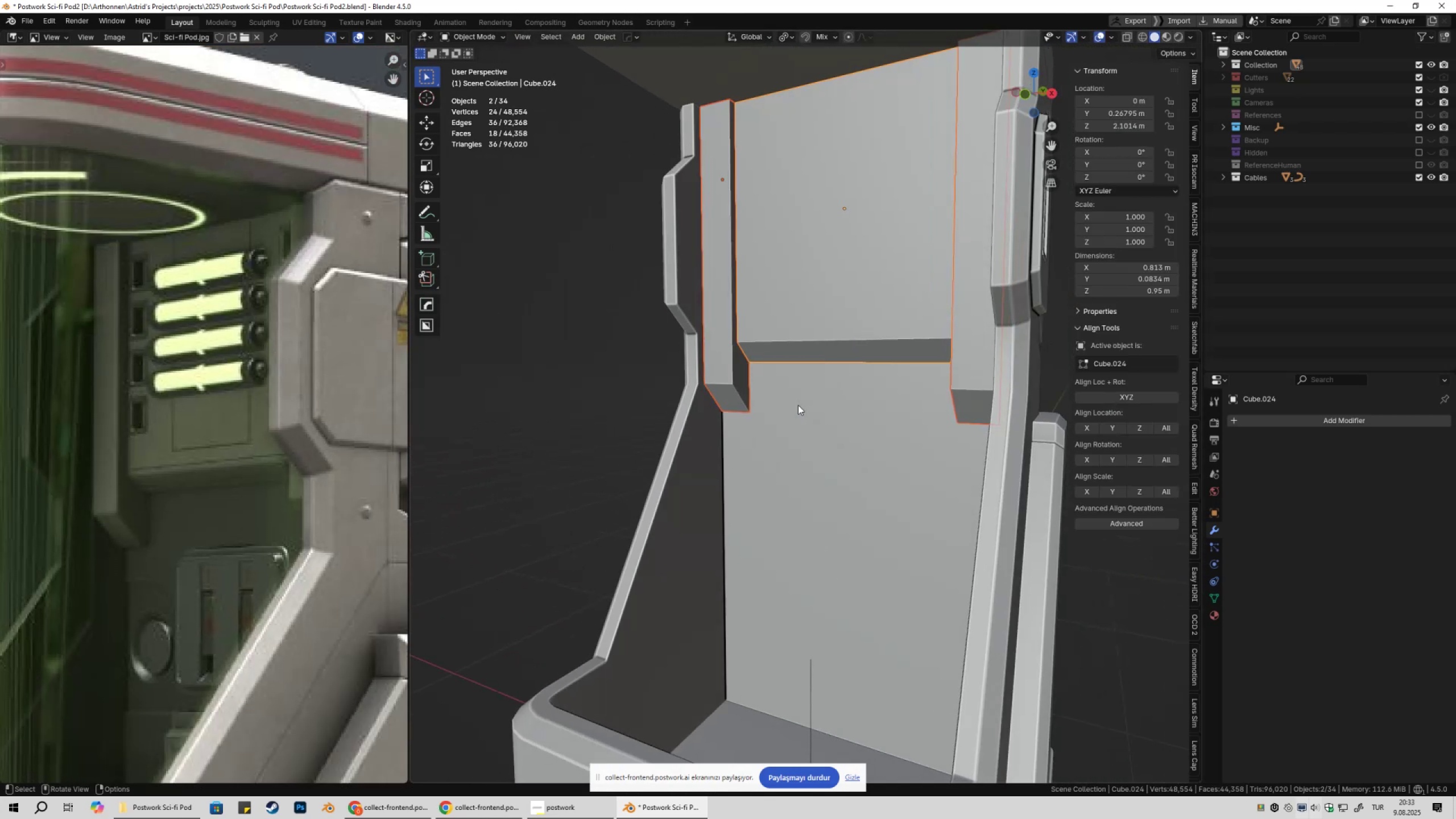 
scroll: coordinate [799, 405], scroll_direction: down, amount: 4.0
 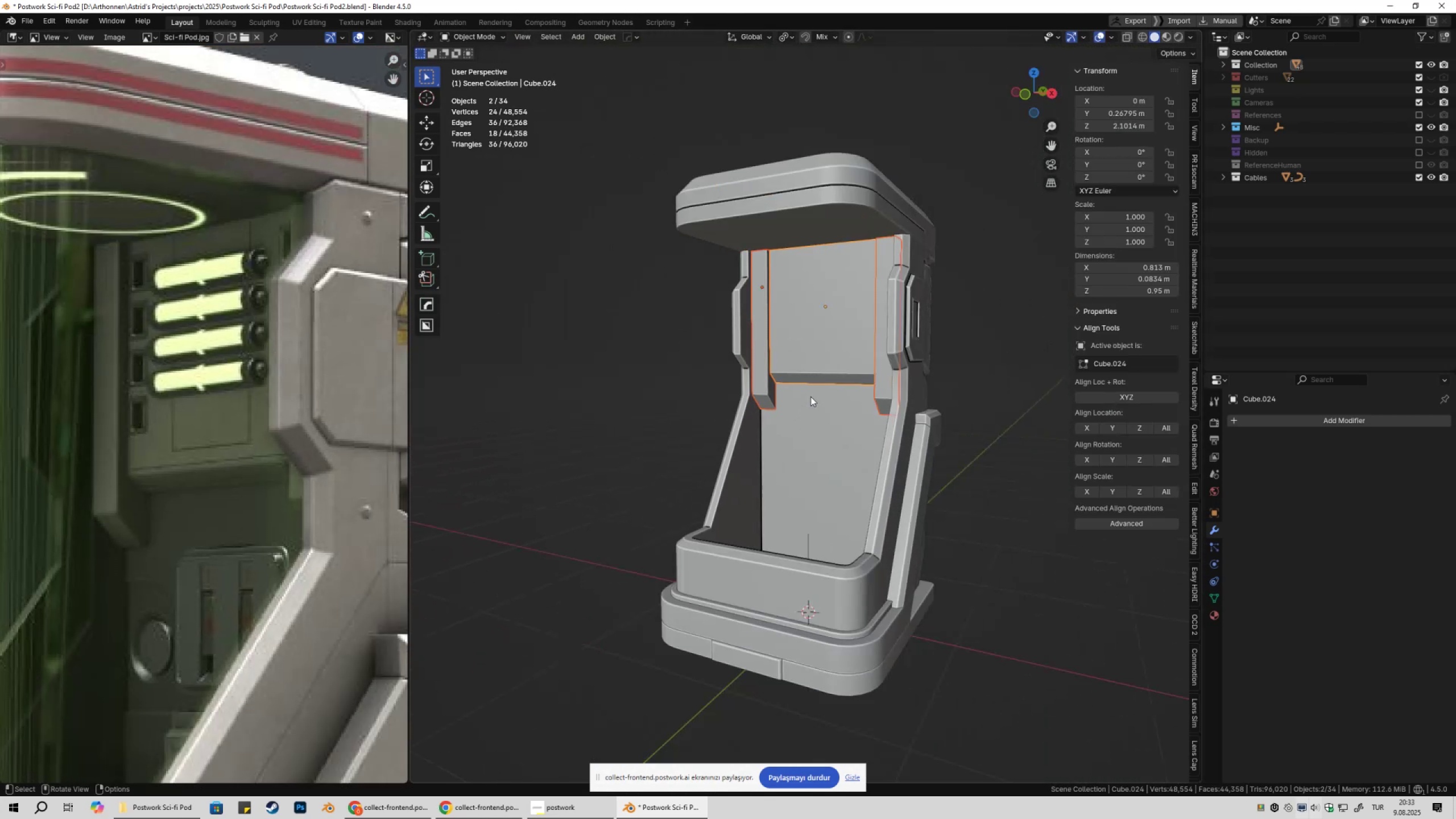 
key(Control+ControlLeft)
 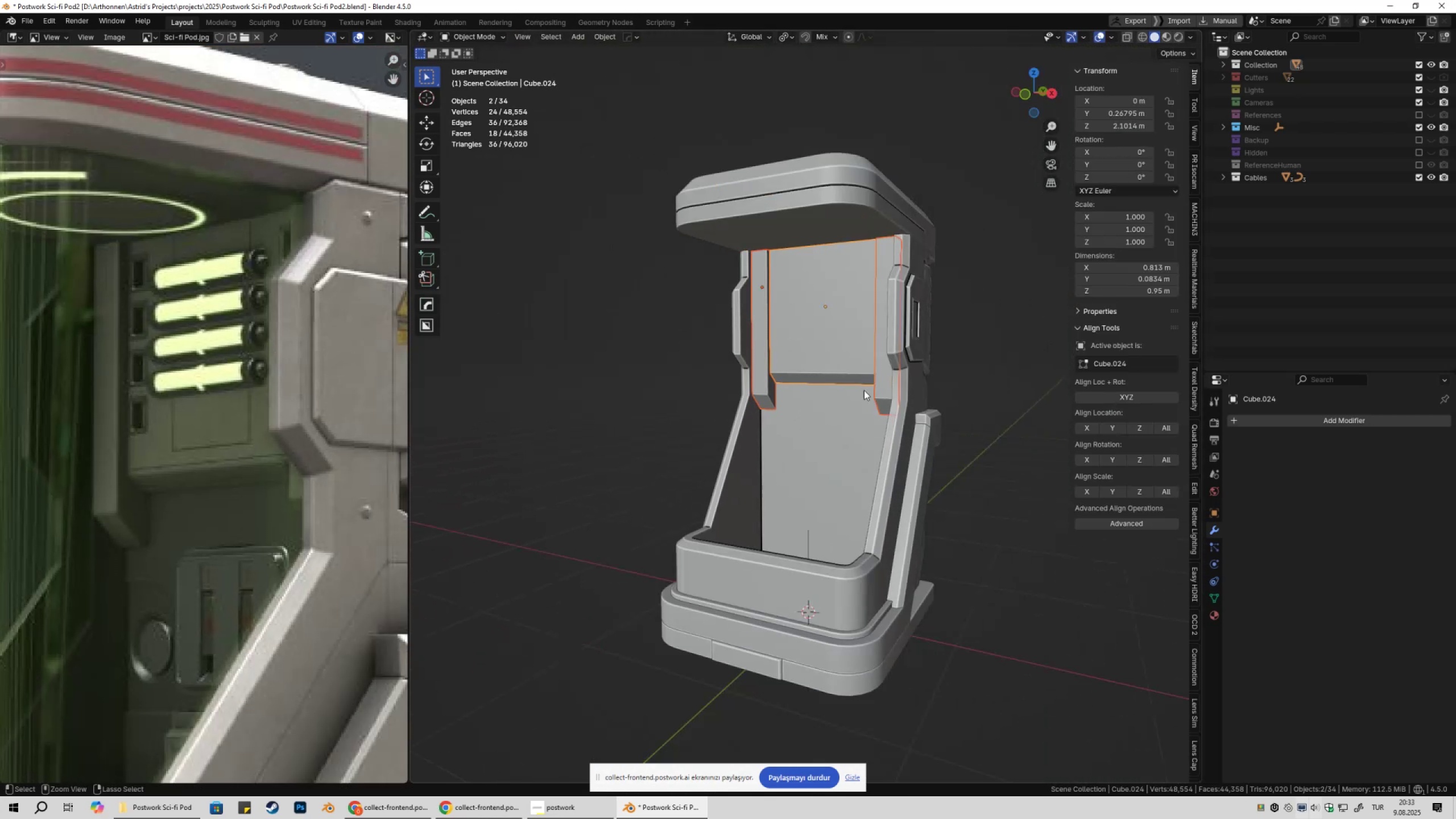 
key(Control+S)
 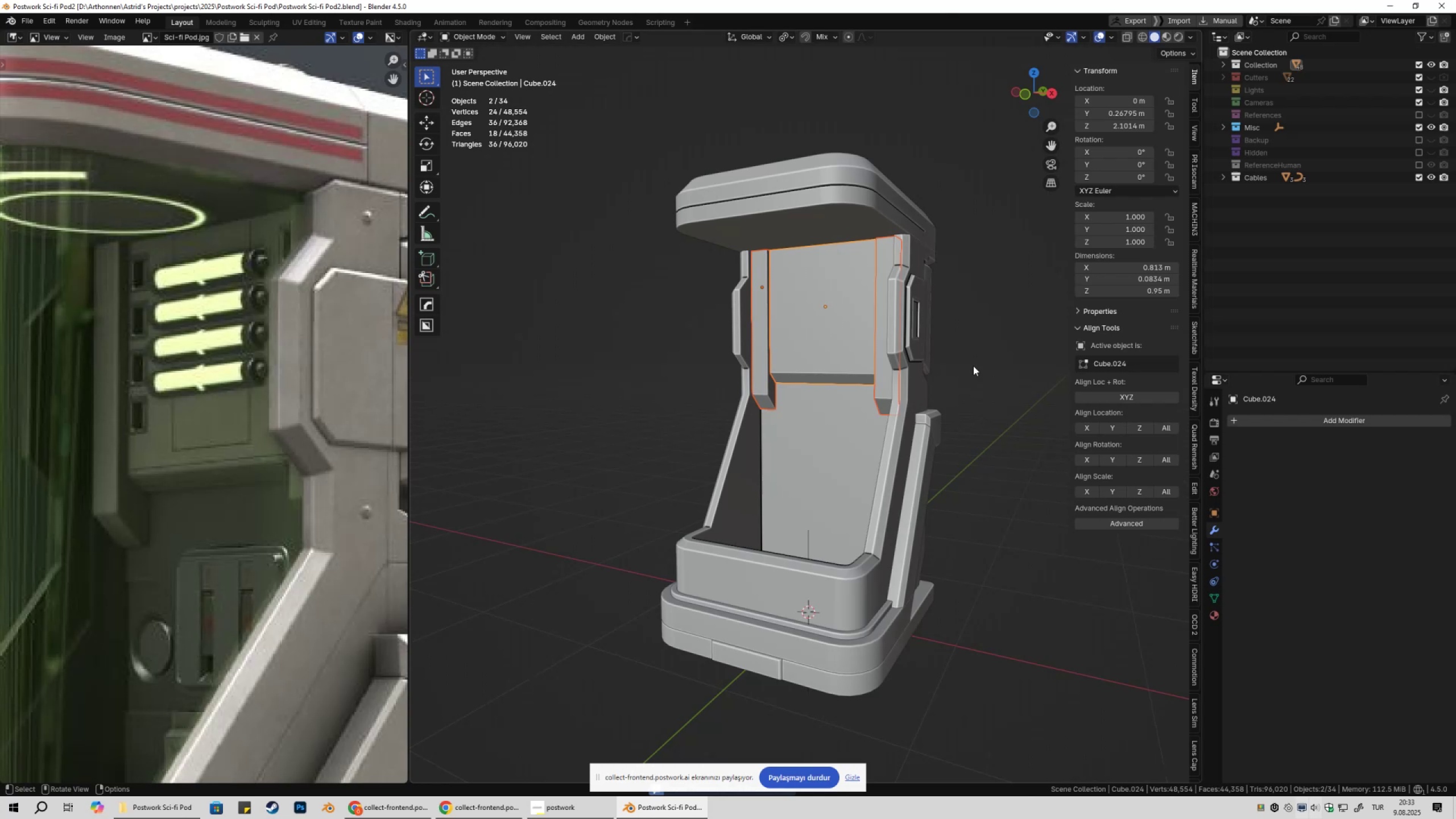 
left_click([973, 366])
 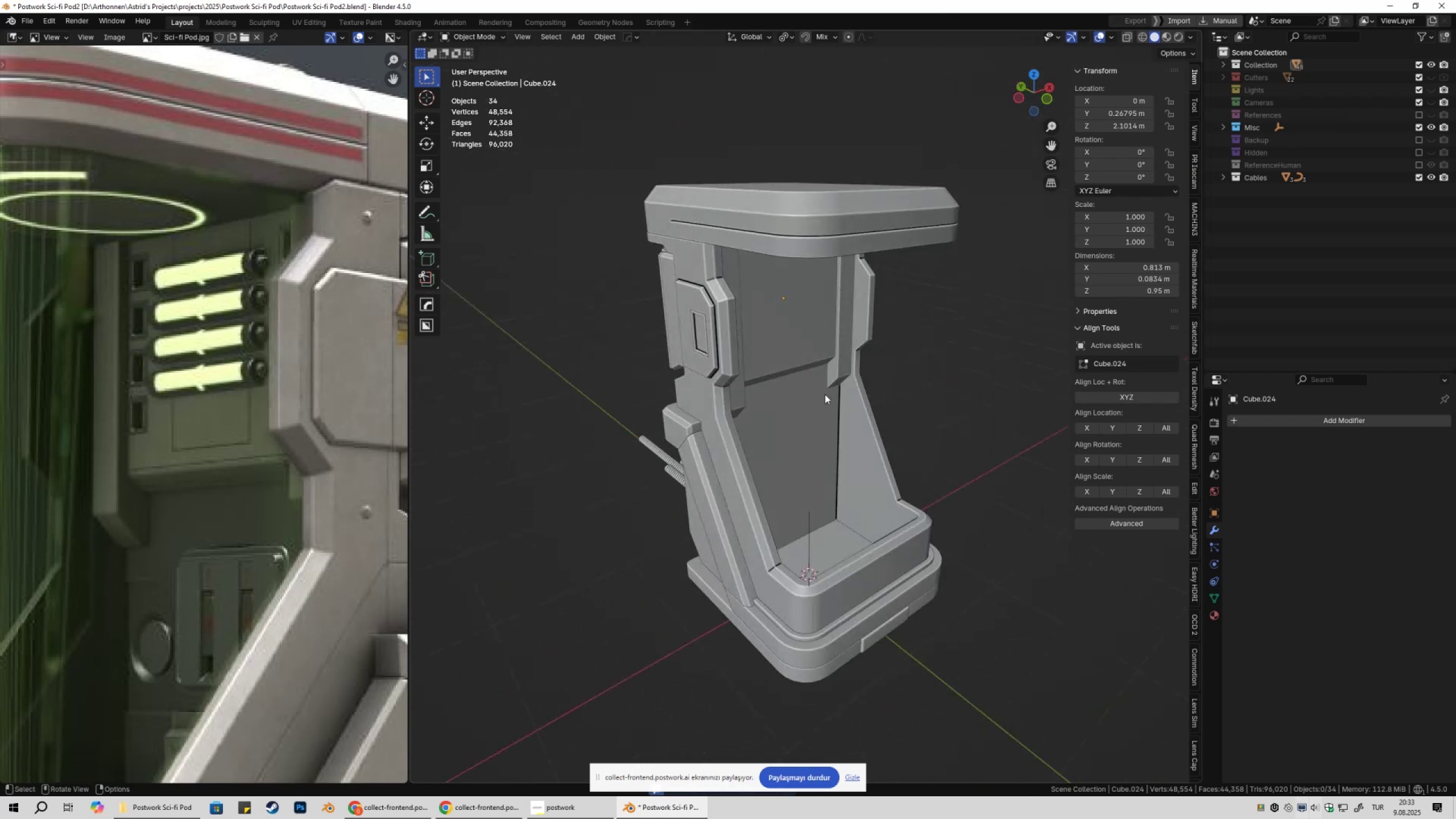 
key(Shift+ShiftLeft)
 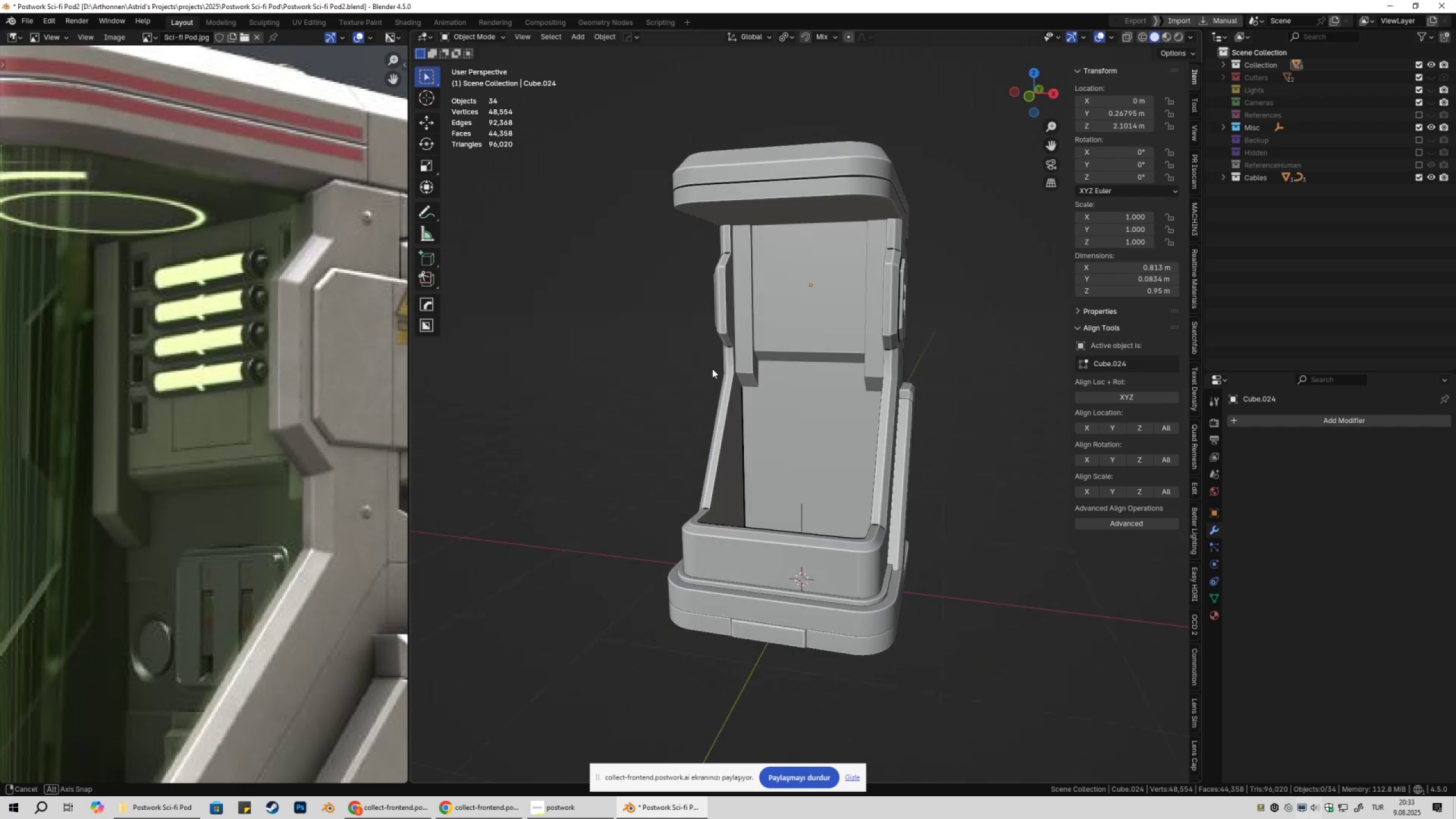 
wait(12.46)
 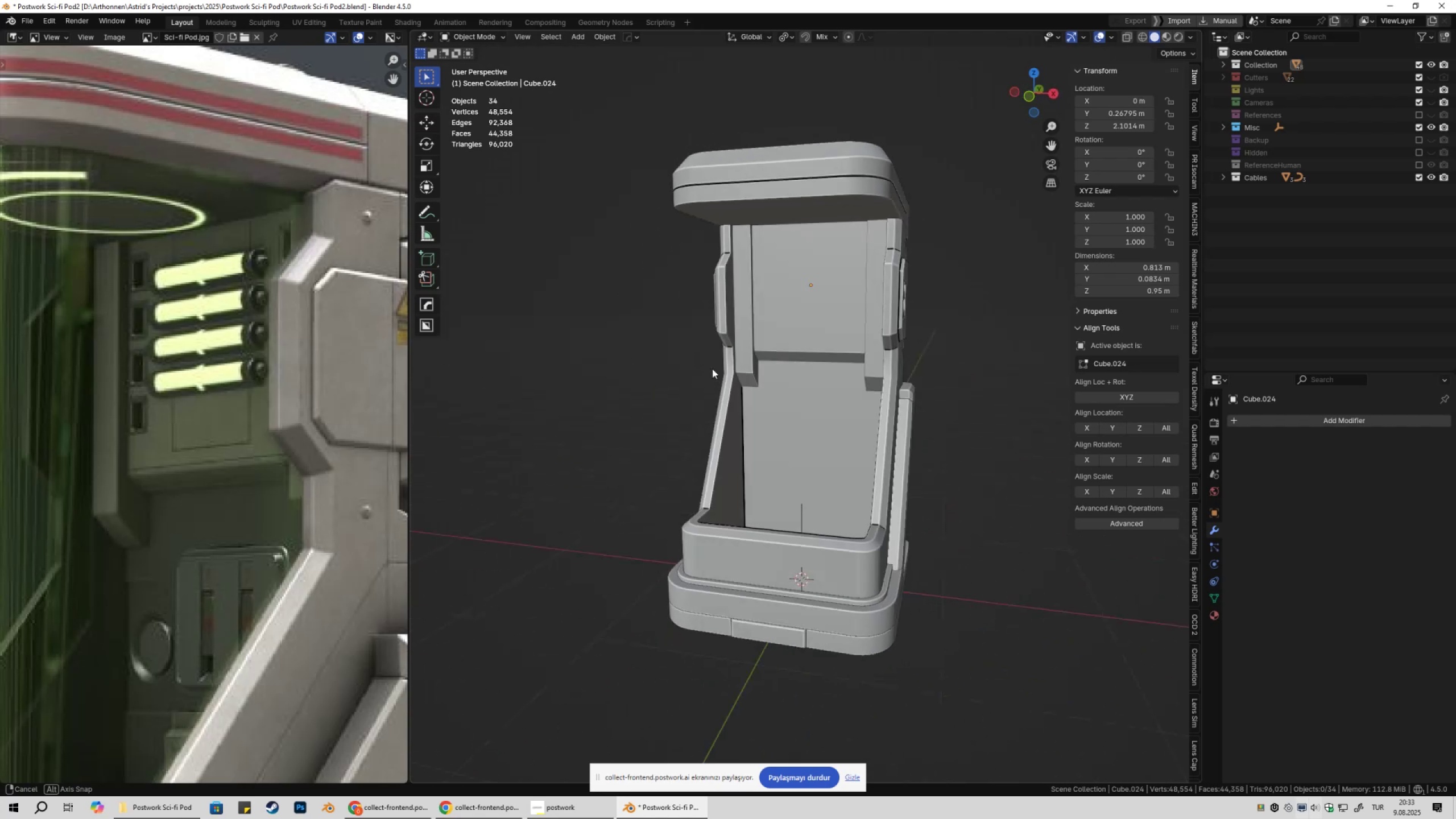 
key(Shift+ShiftLeft)
 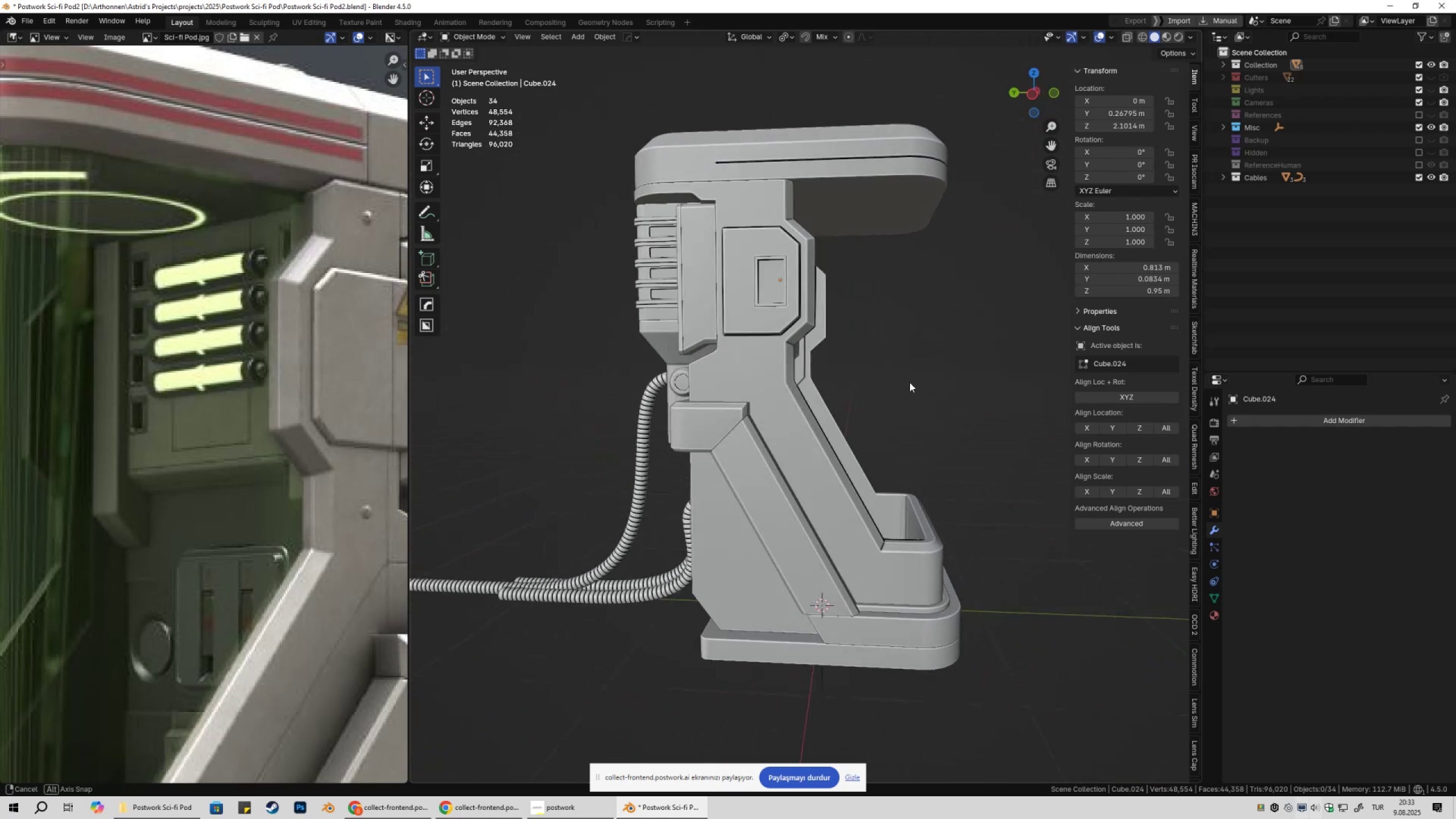 
key(Control+ControlLeft)
 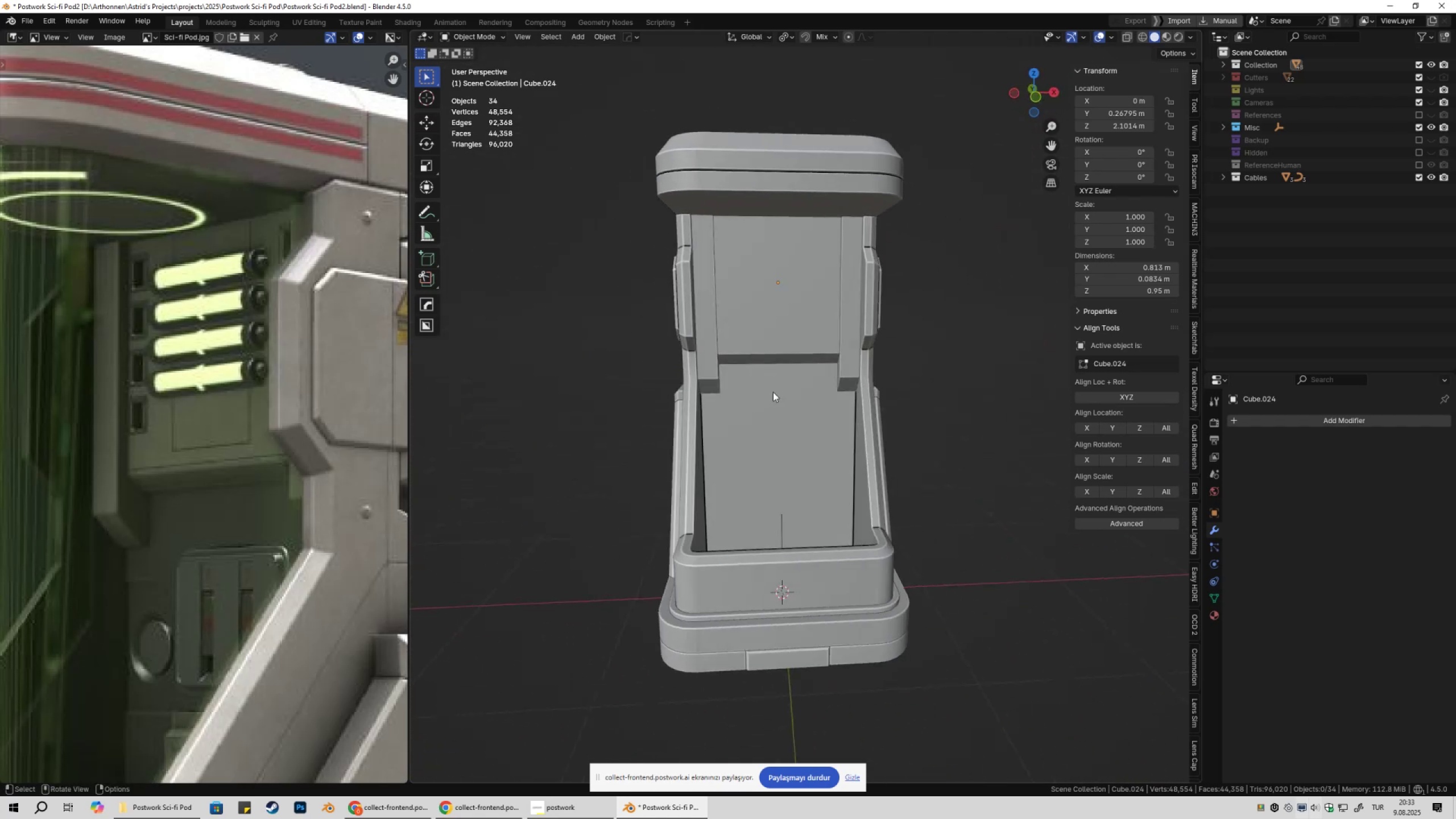 
key(Control+S)
 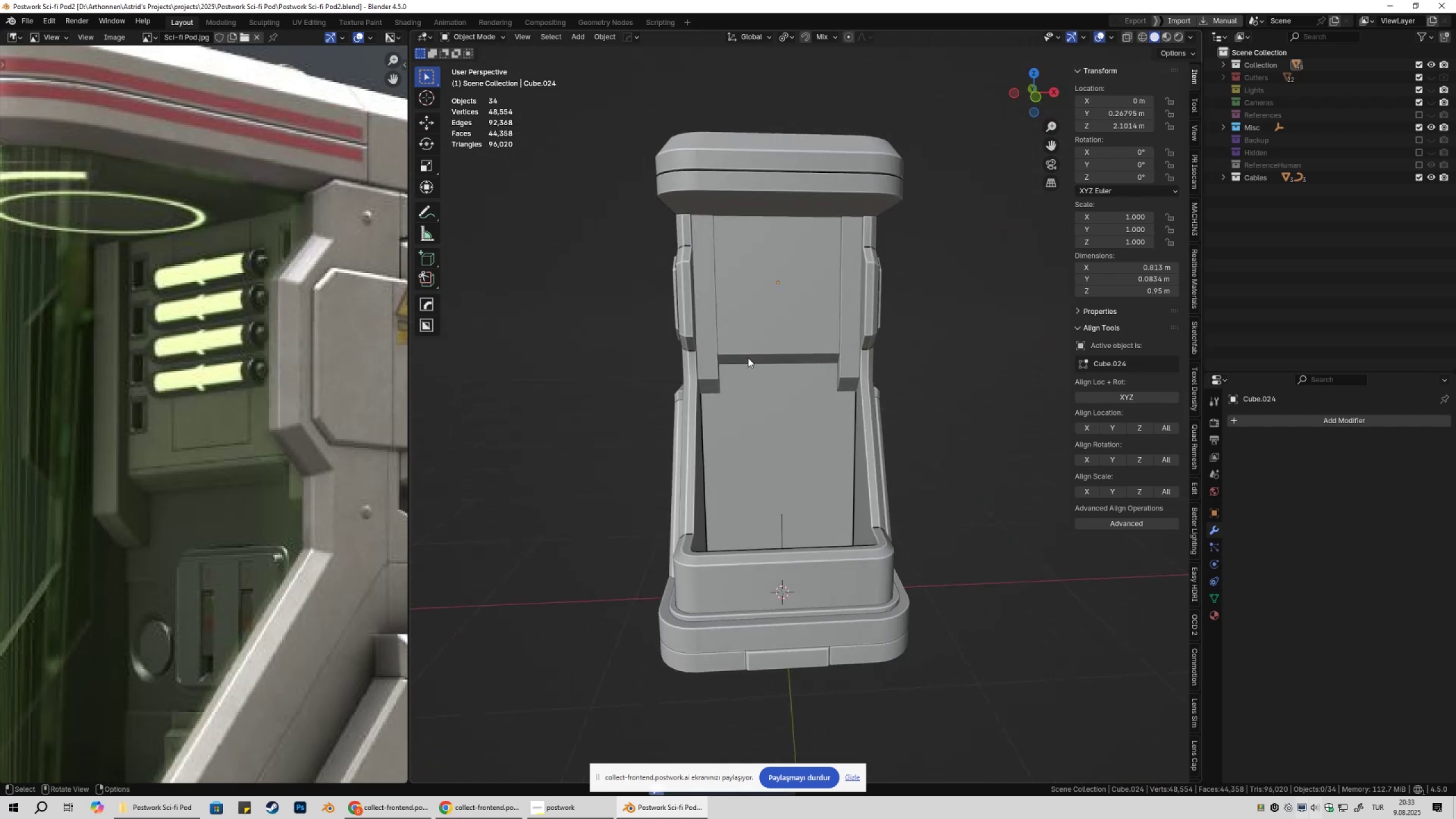 
scroll: coordinate [745, 353], scroll_direction: up, amount: 1.0
 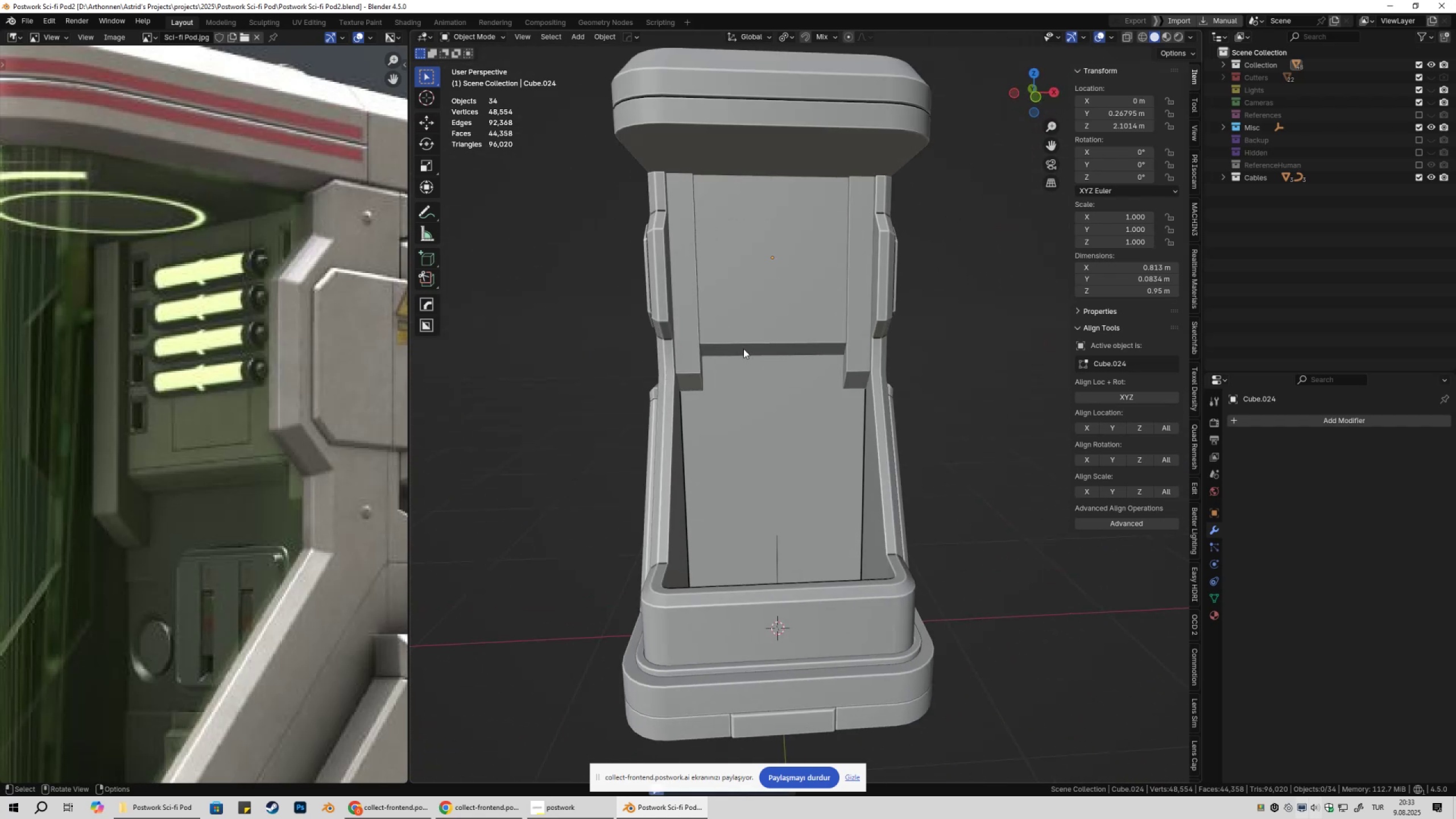 
hold_key(key=ShiftLeft, duration=0.34)
 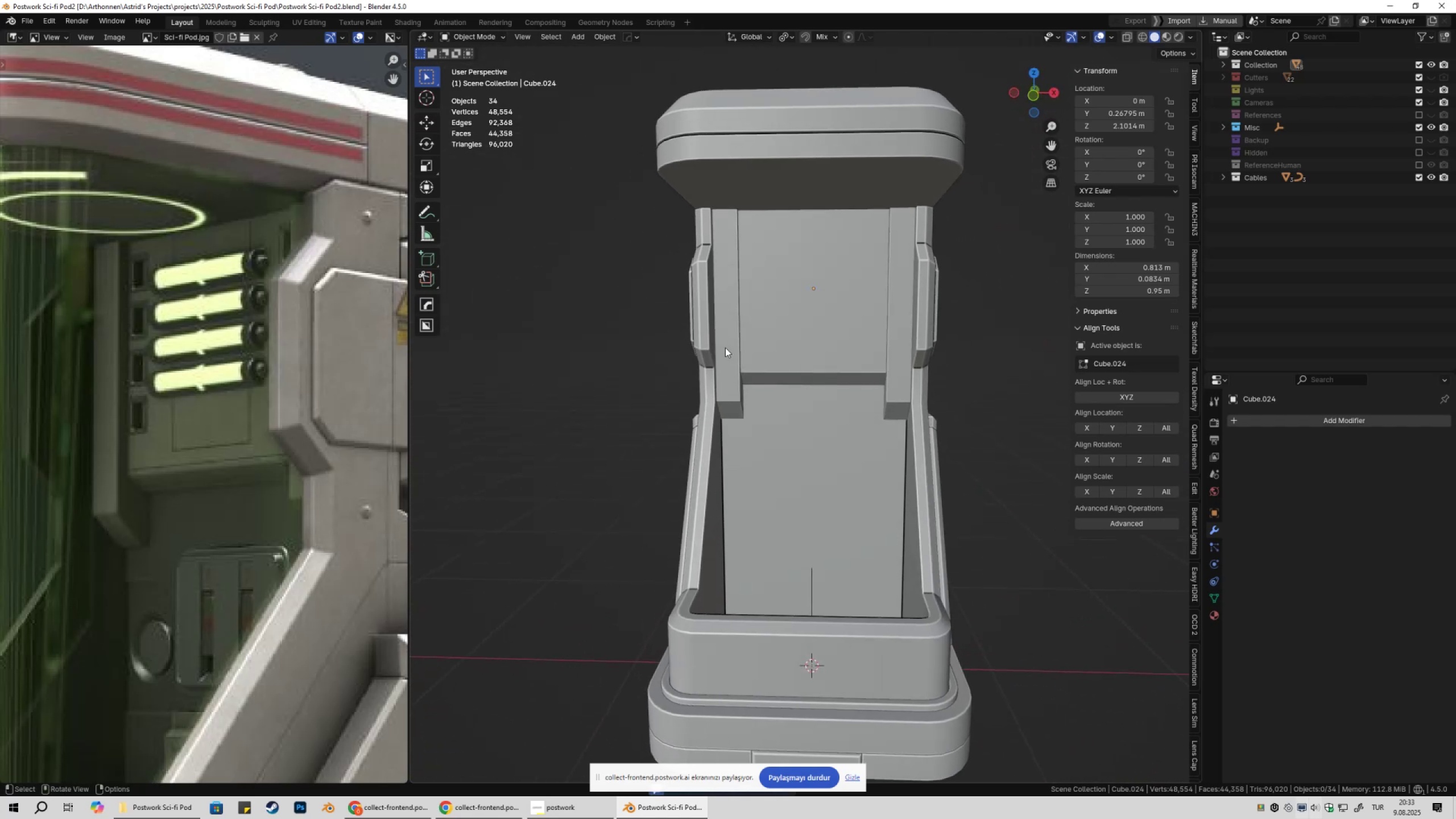 
hold_key(key=ShiftLeft, duration=0.42)
 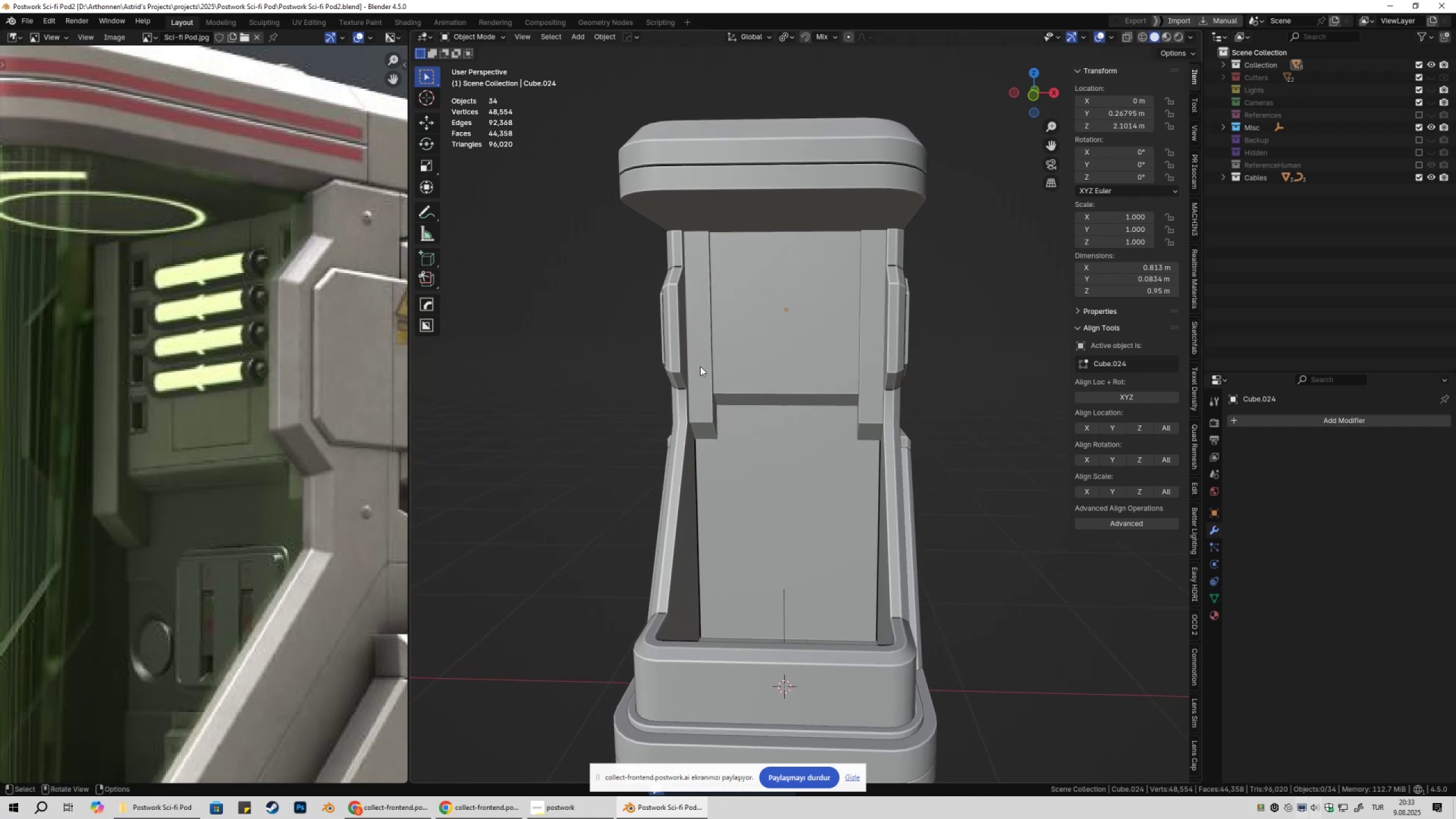 
key(Shift+A)
 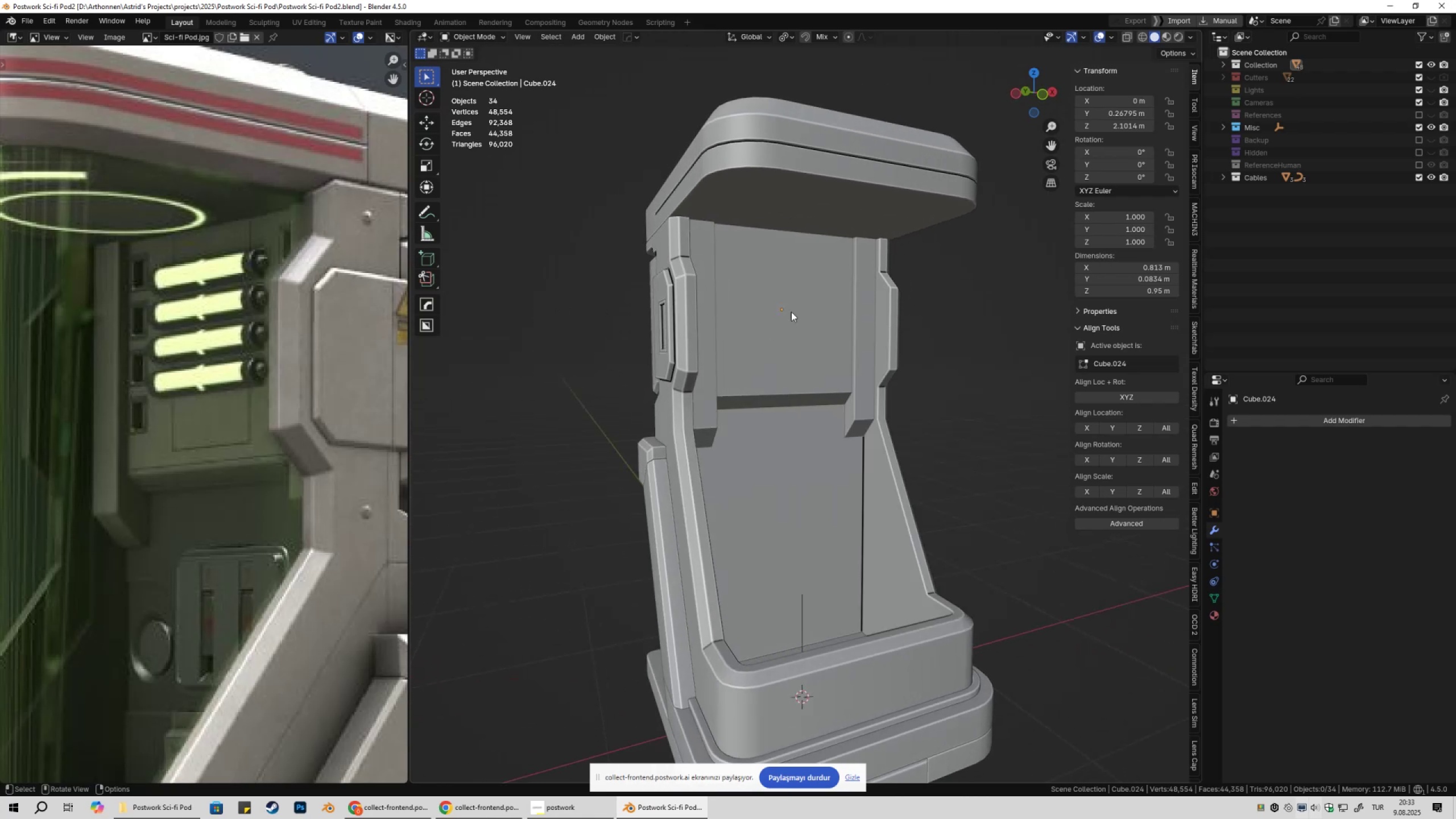 
hold_key(key=ShiftLeft, duration=0.62)
 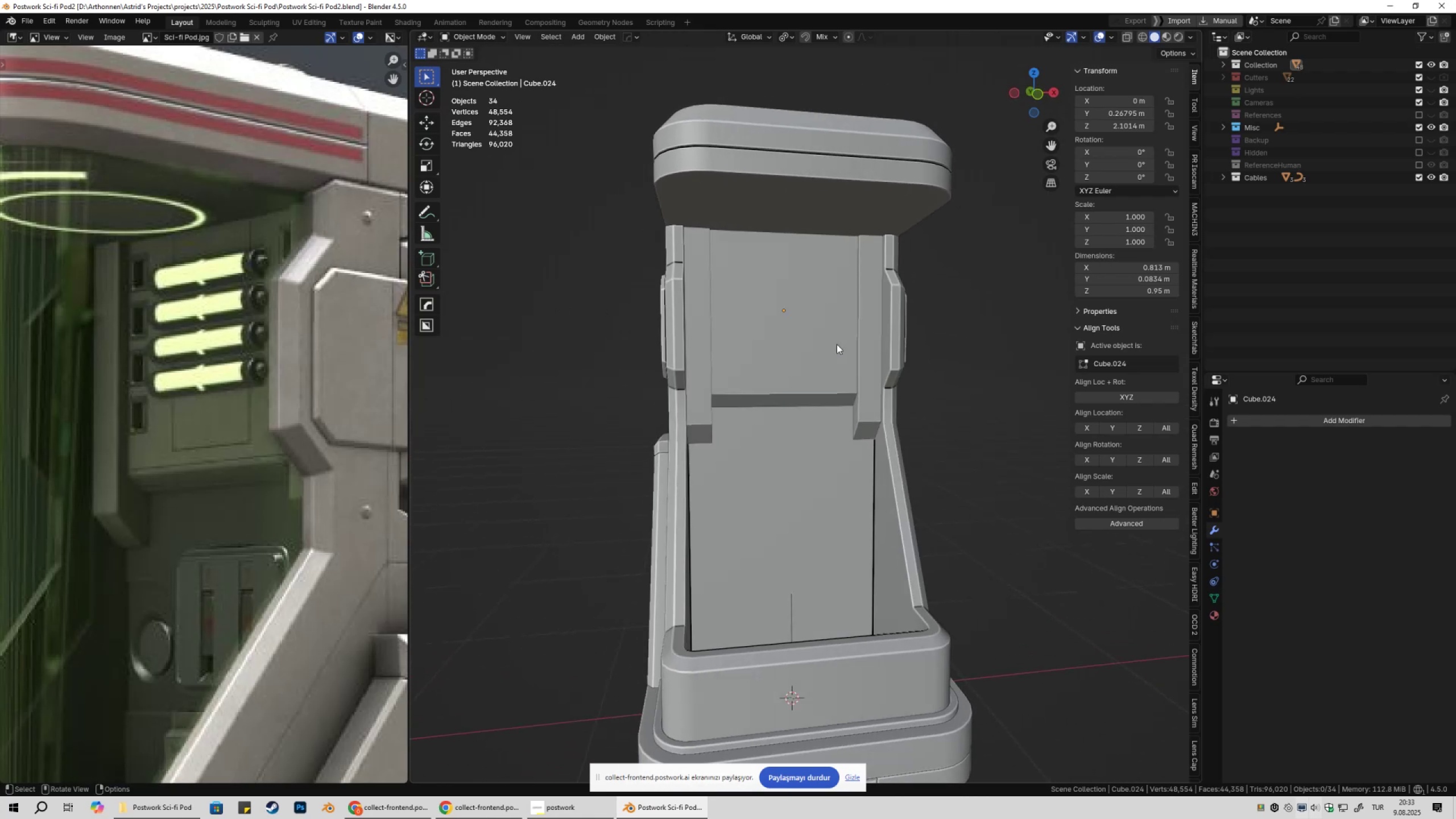 
hold_key(key=S, duration=0.56)
 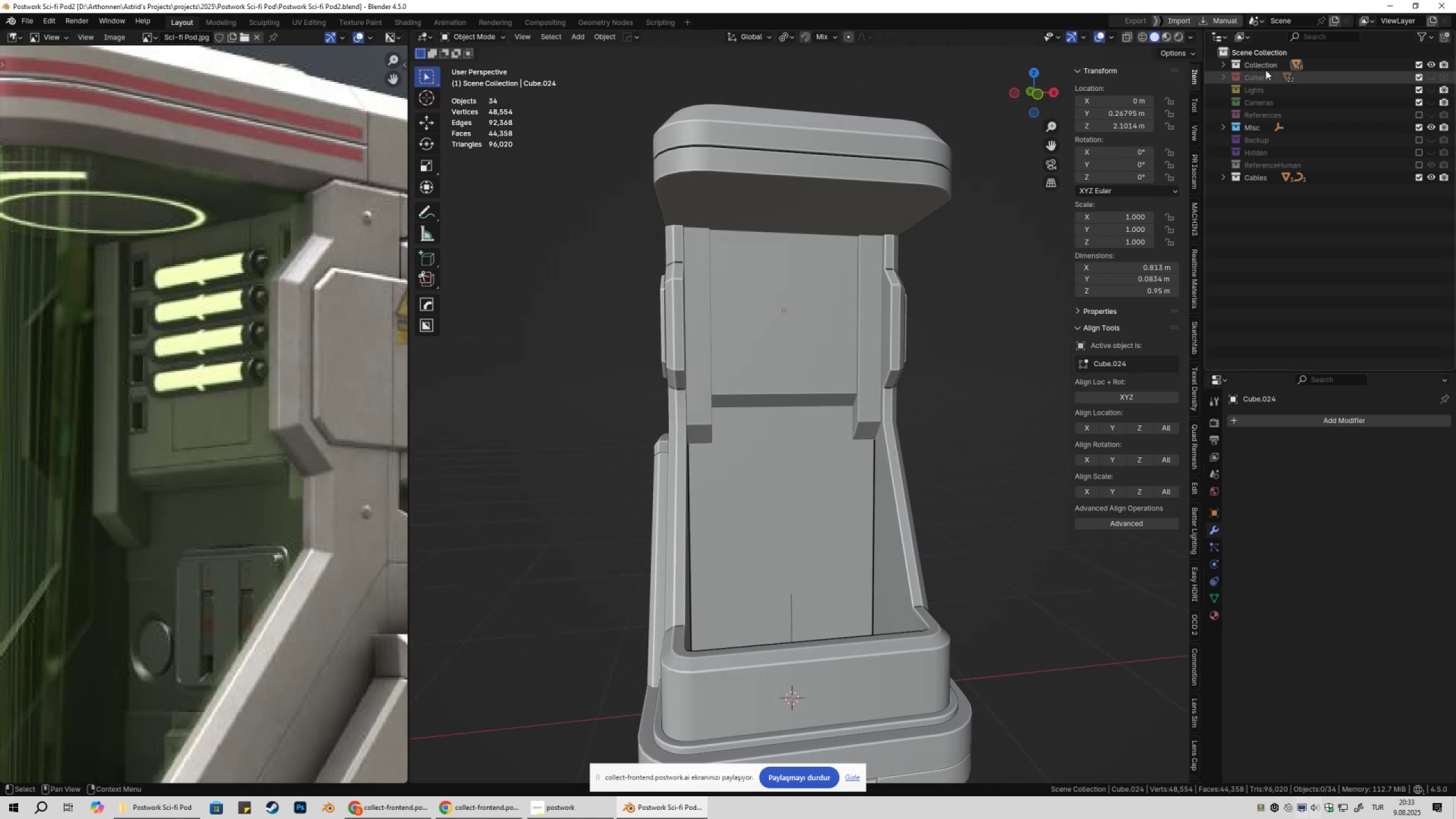 
left_click([1275, 63])
 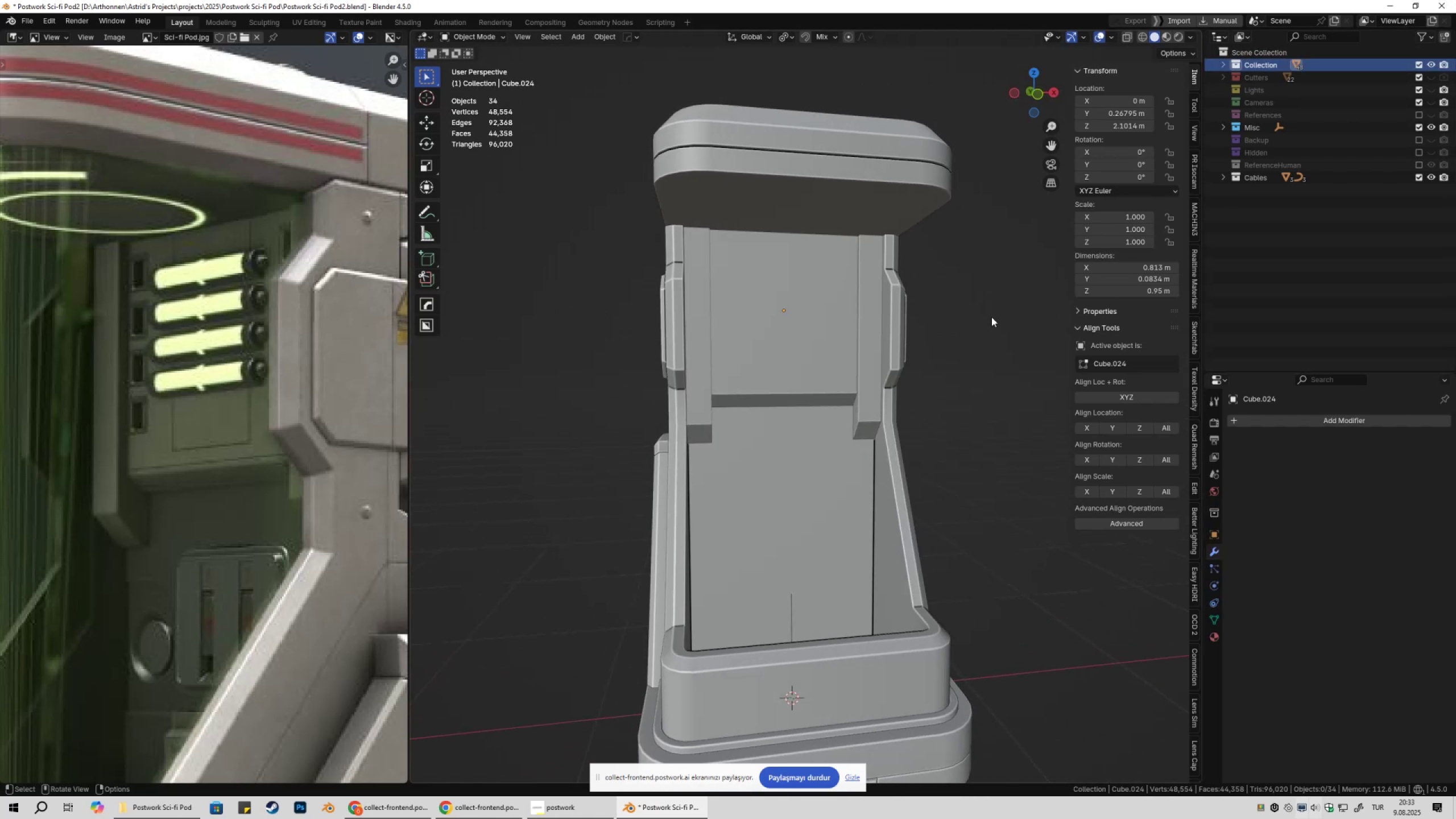 
left_click([979, 320])
 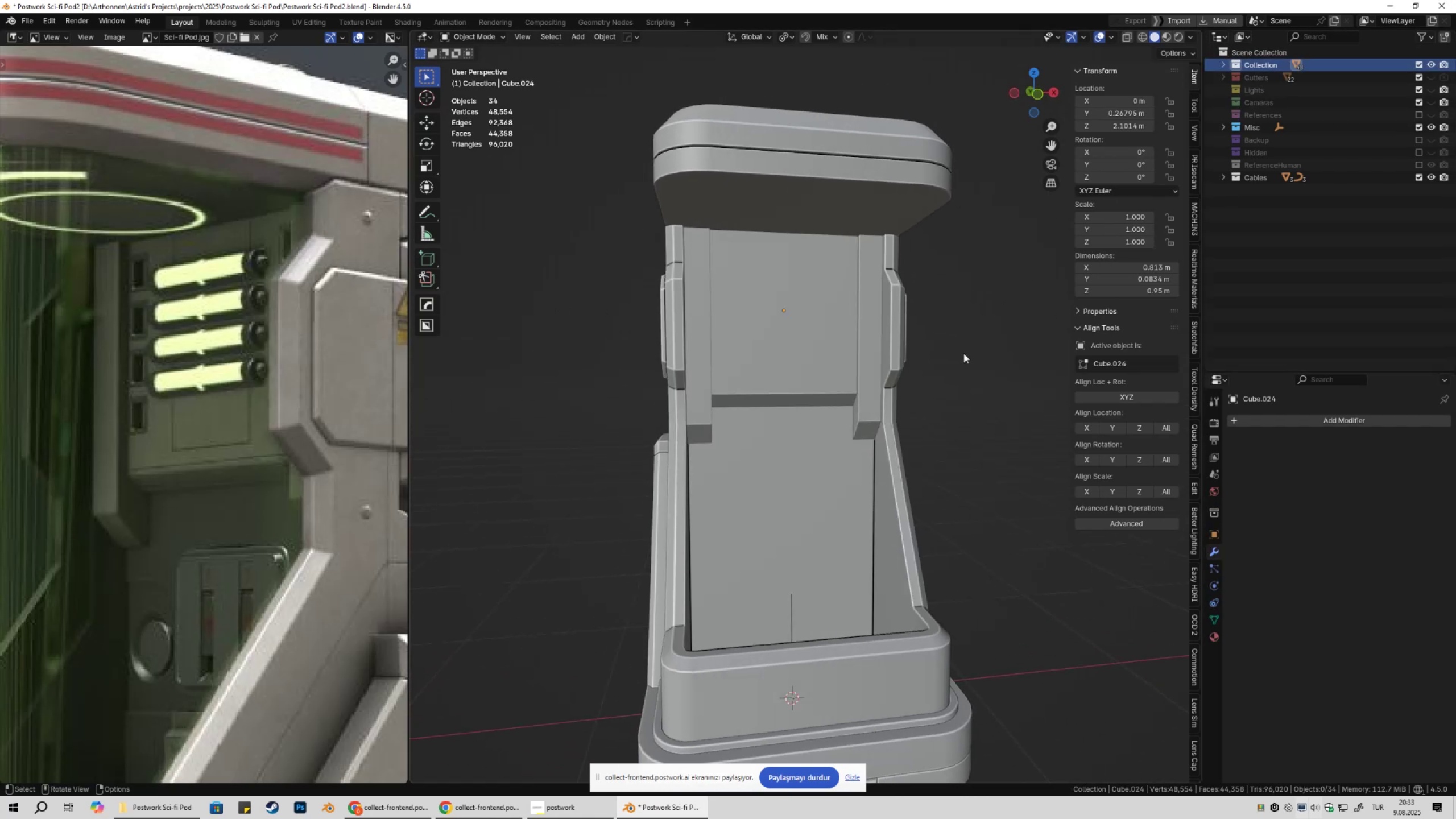 
type(@@@@@@@)
 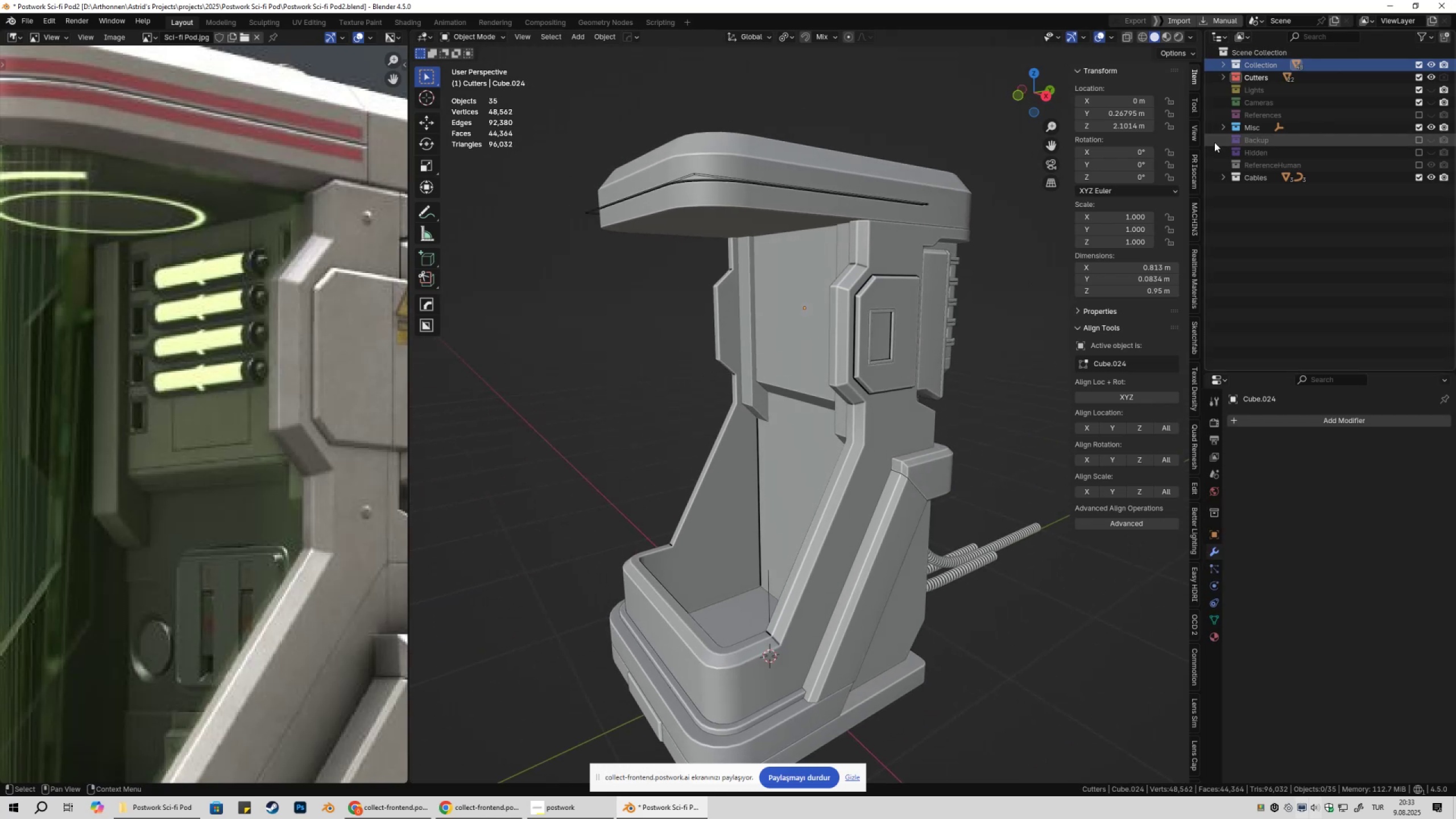 
left_click([1220, 80])
 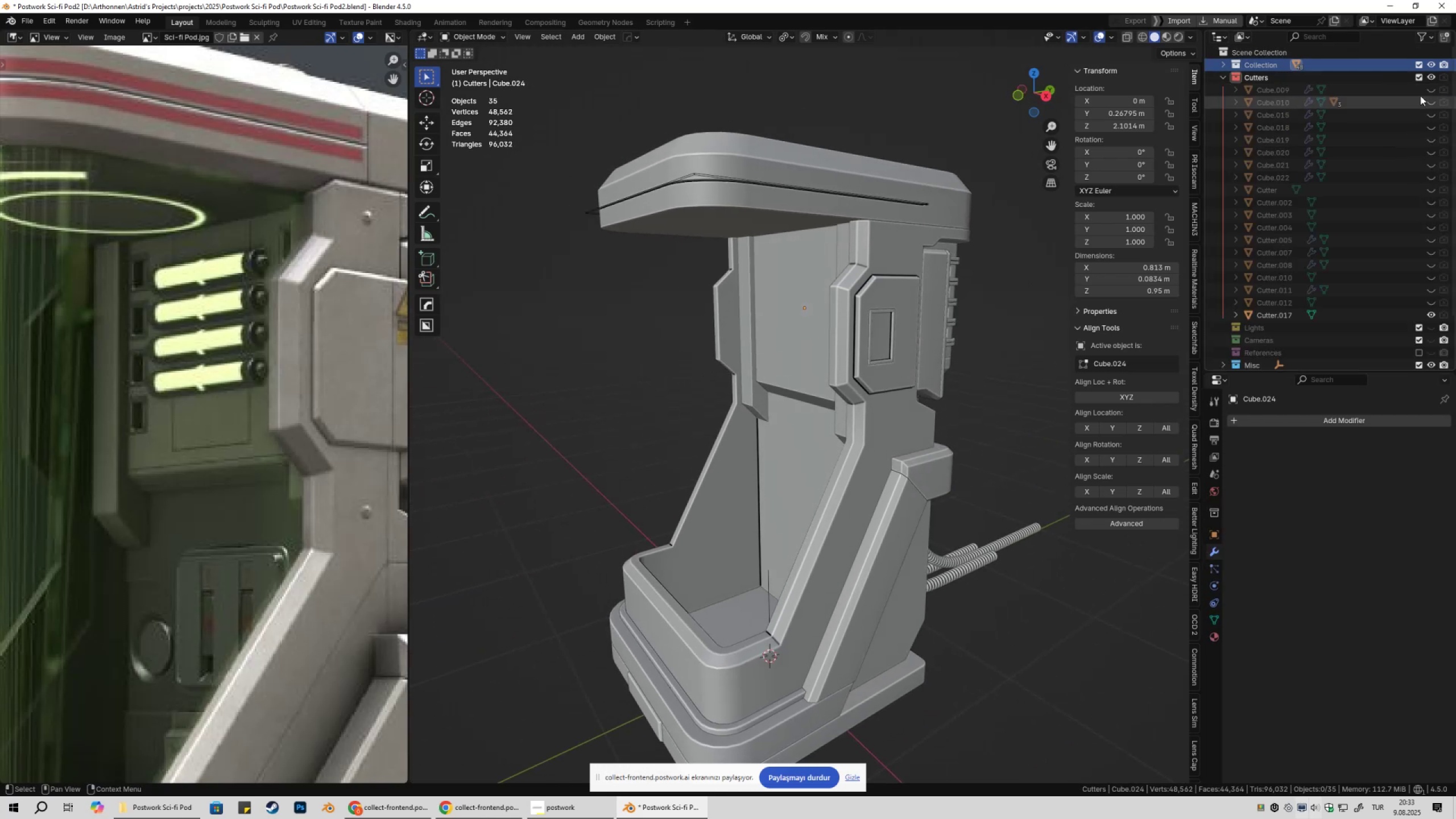 
left_click_drag(start_coordinate=[1429, 91], to_coordinate=[1431, 301])
 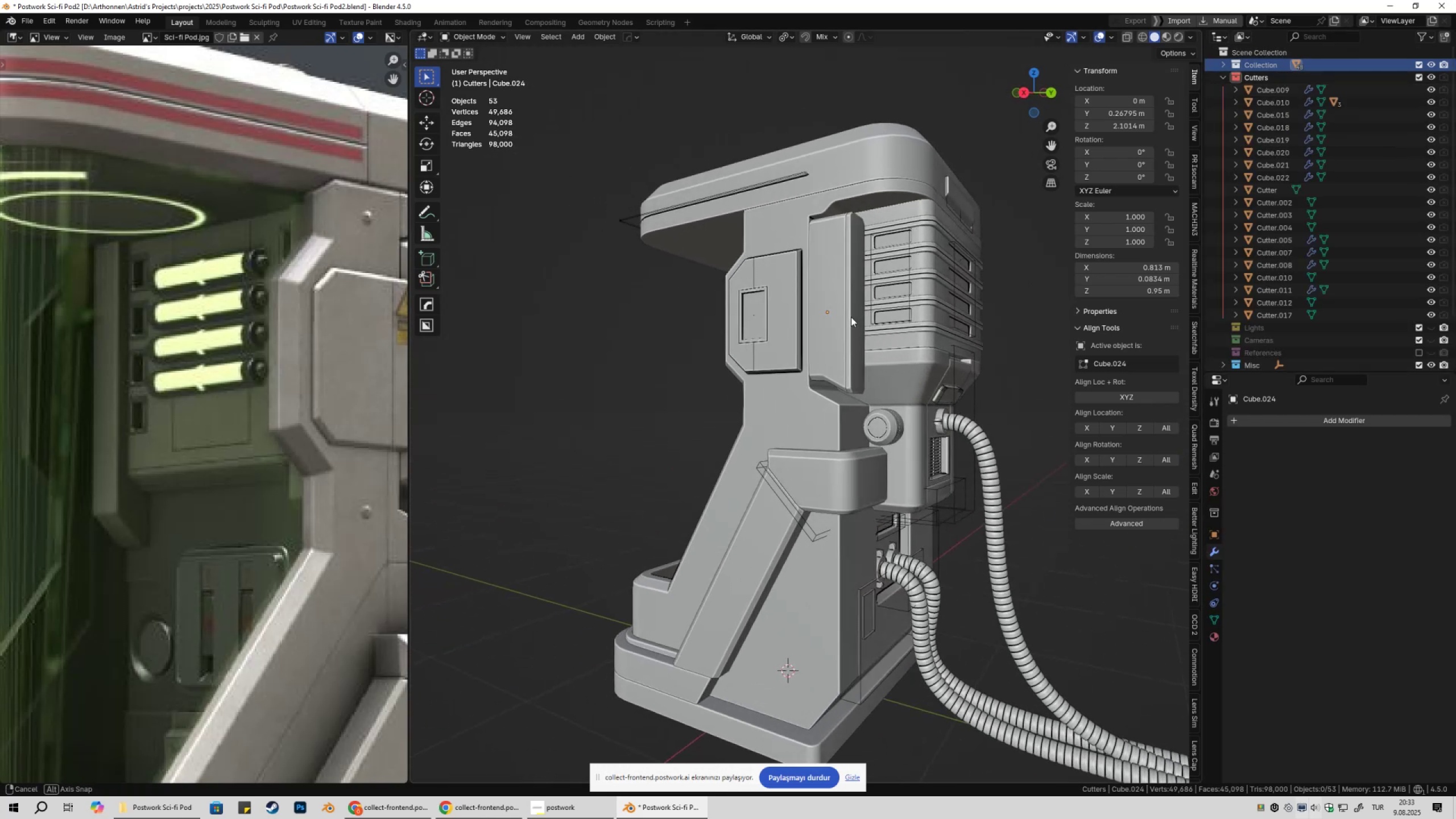 
hold_key(key=ShiftLeft, duration=0.33)
 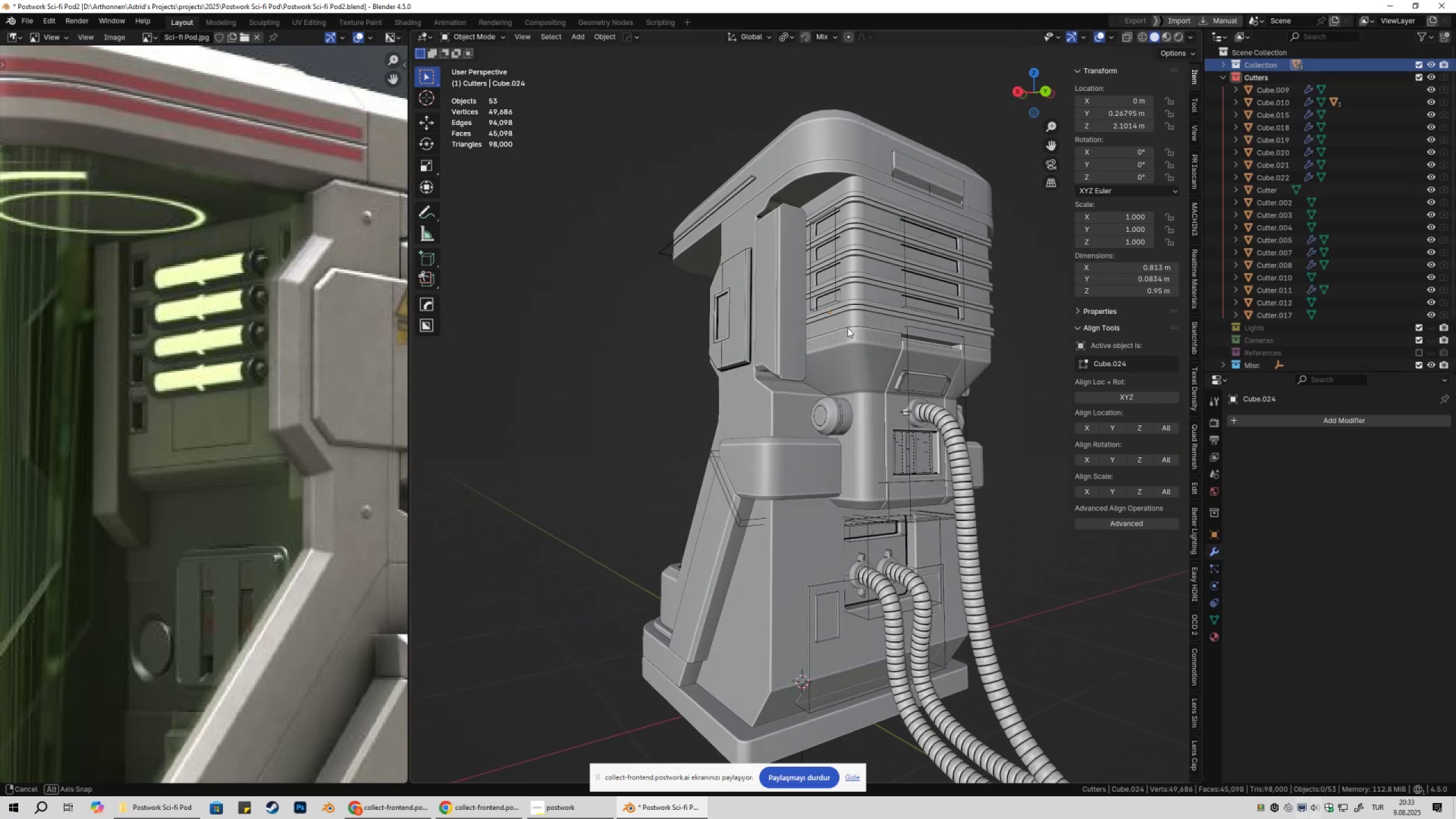 
type(@@@@@@@@@@@)
 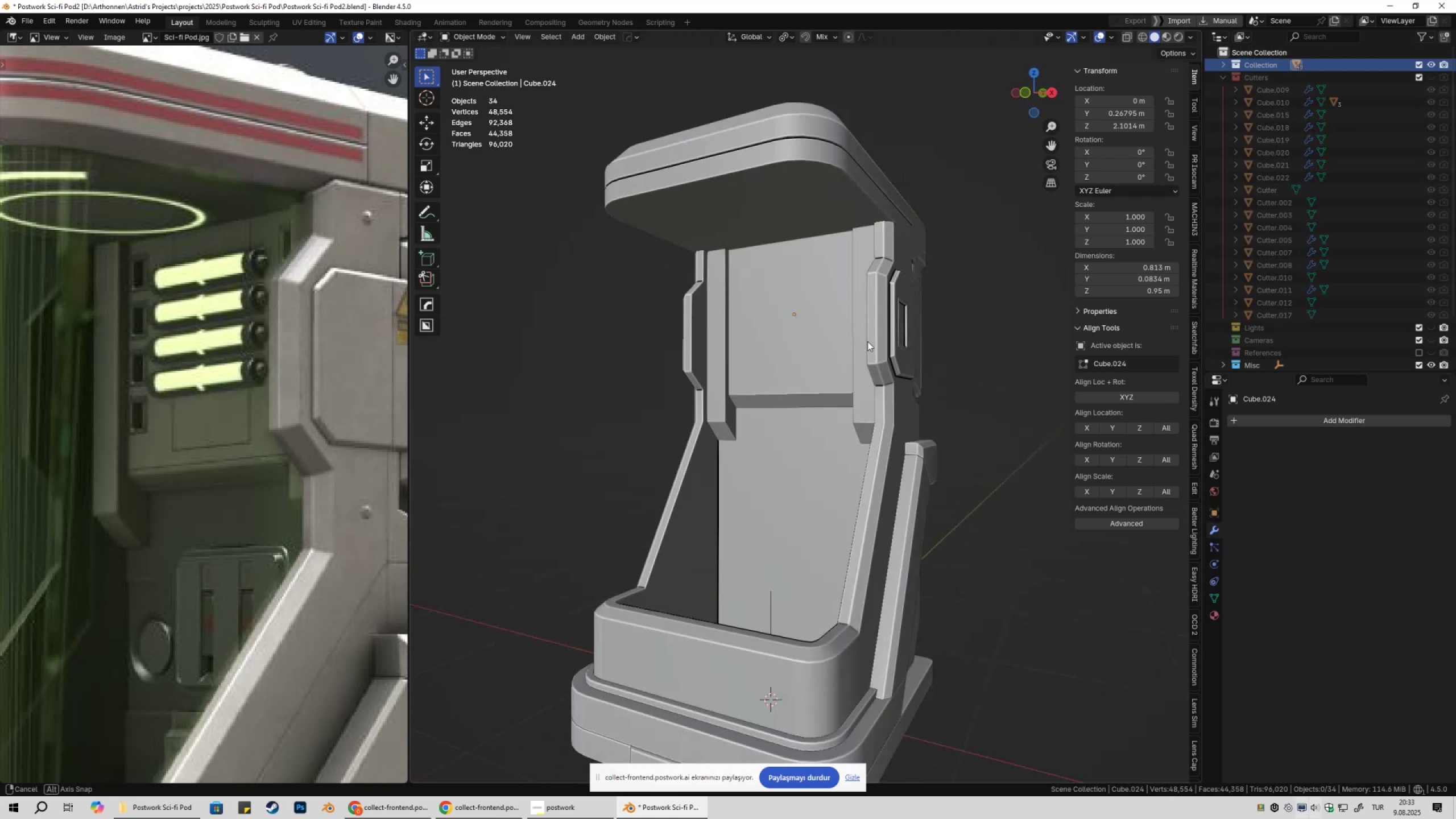 
key(Control+ControlLeft)
 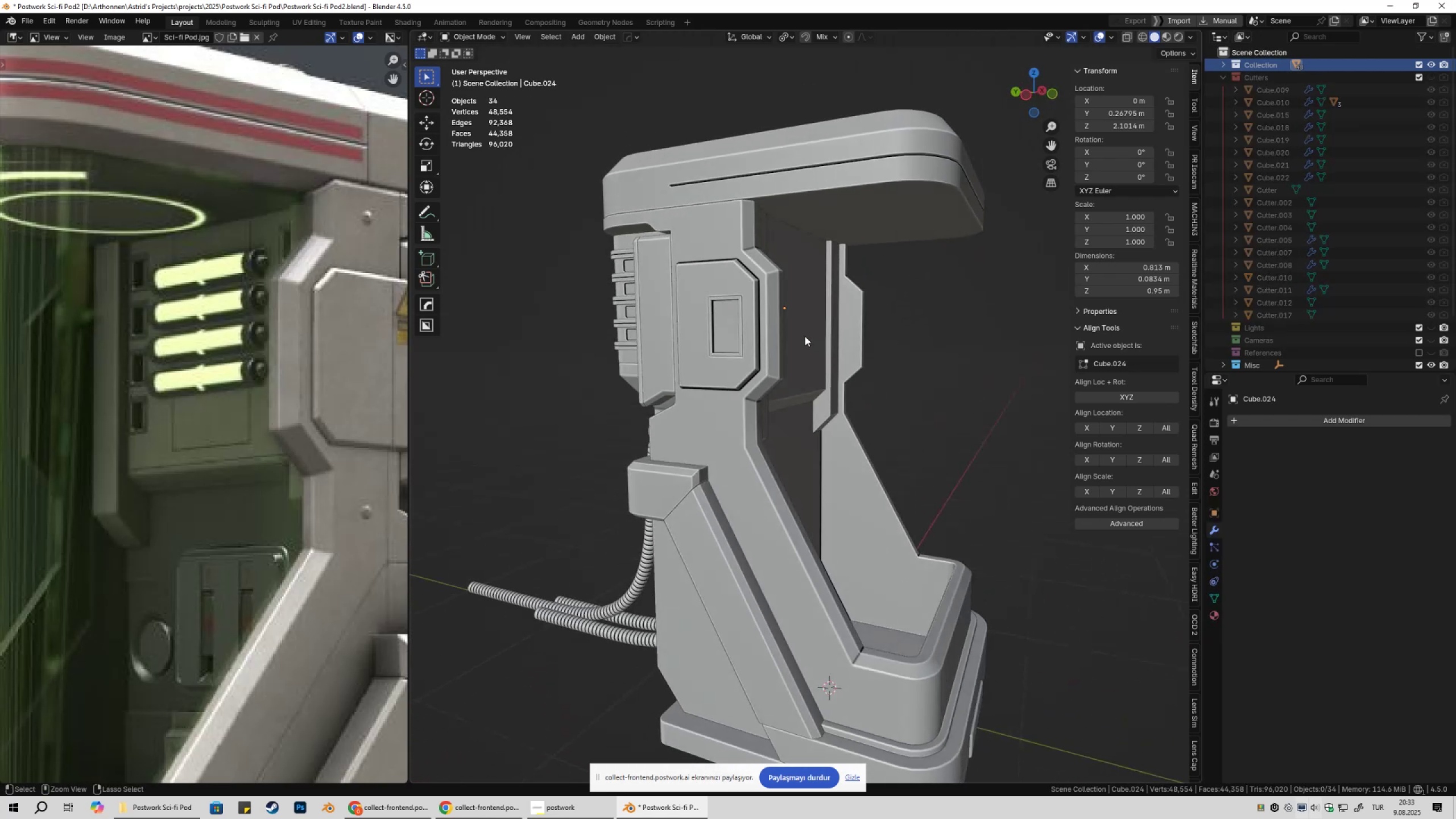 
key(Control+S)
 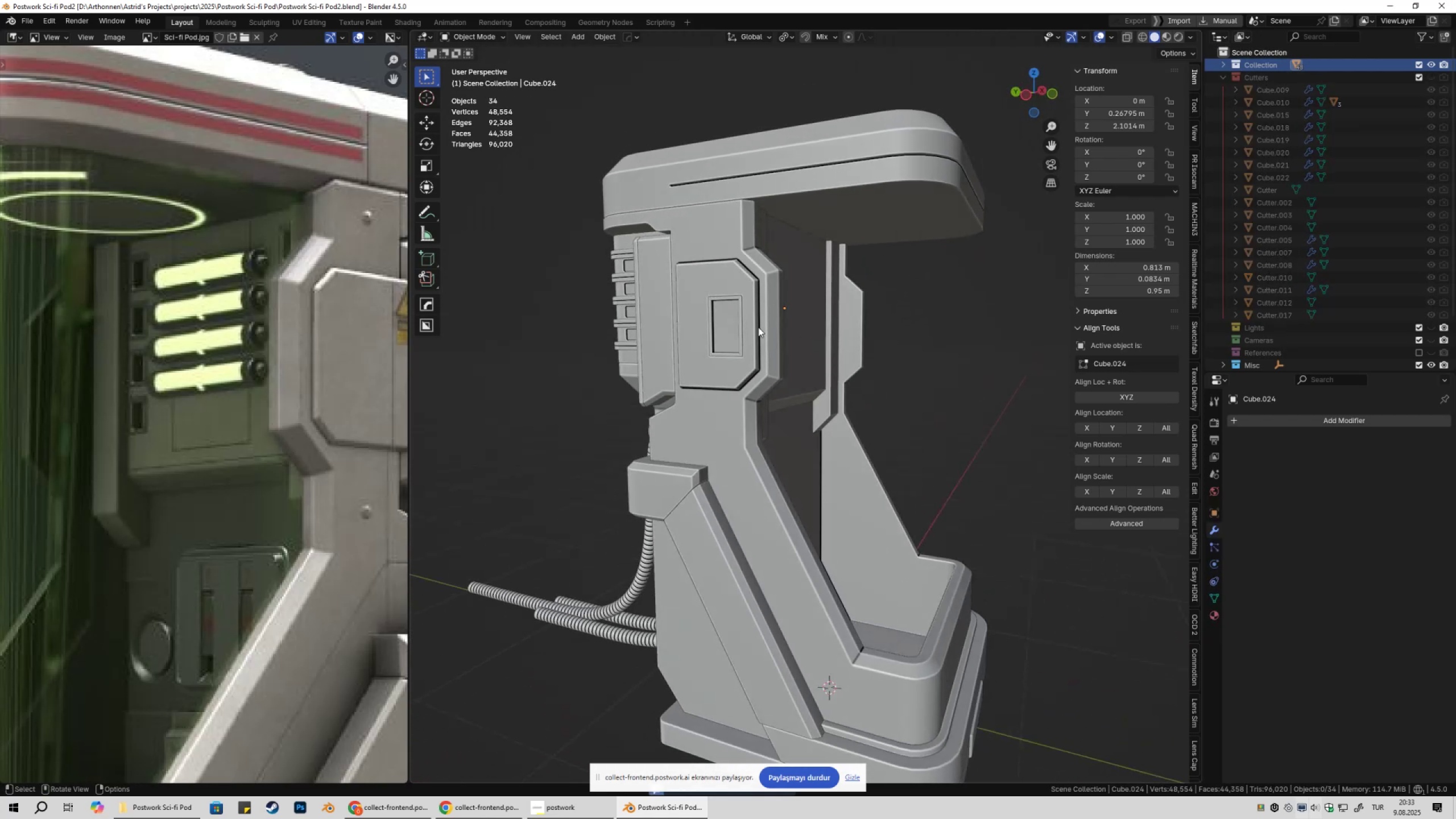 
hold_key(key=ShiftLeft, duration=0.43)
 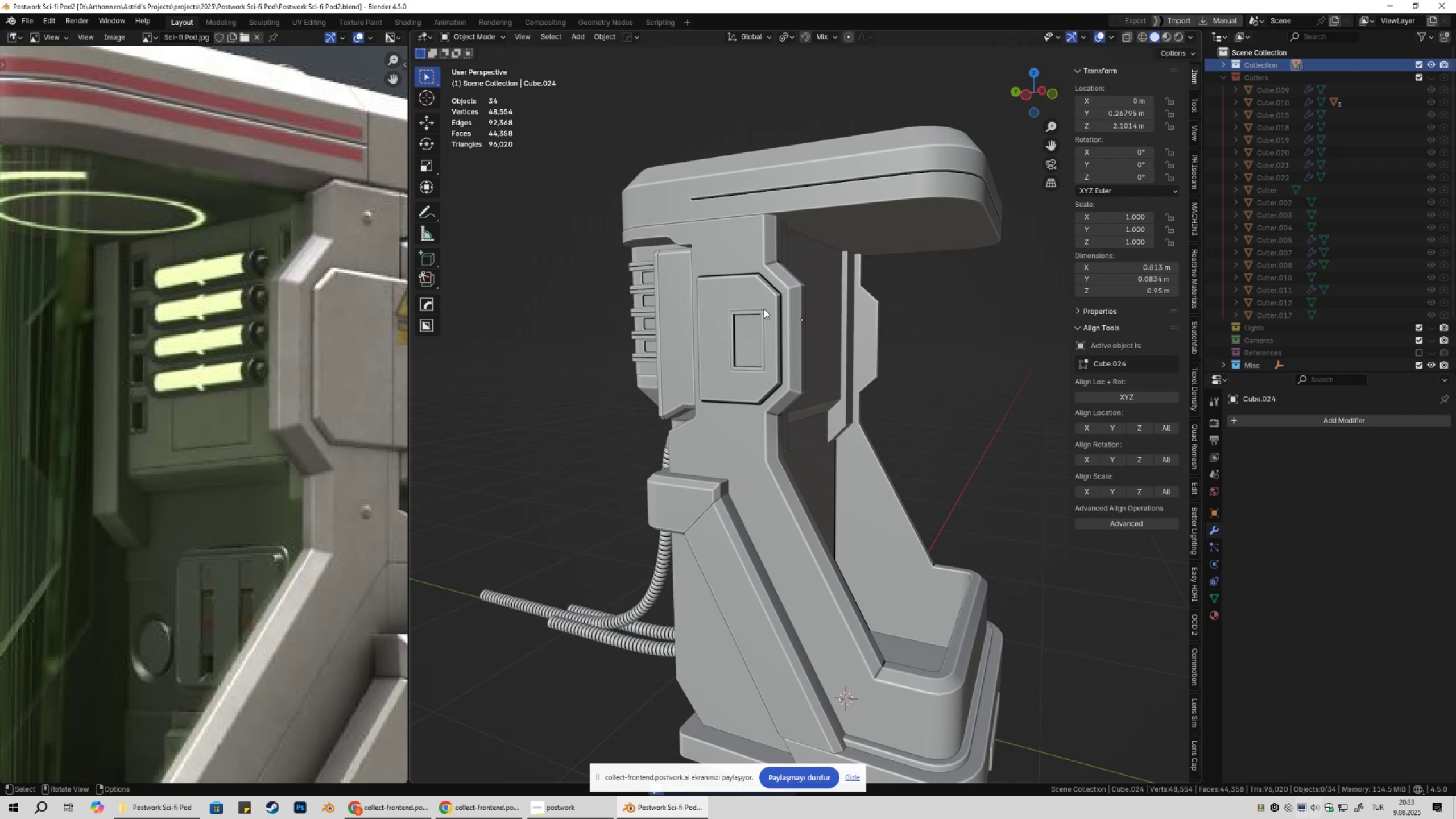 
scroll: coordinate [791, 320], scroll_direction: up, amount: 3.0
 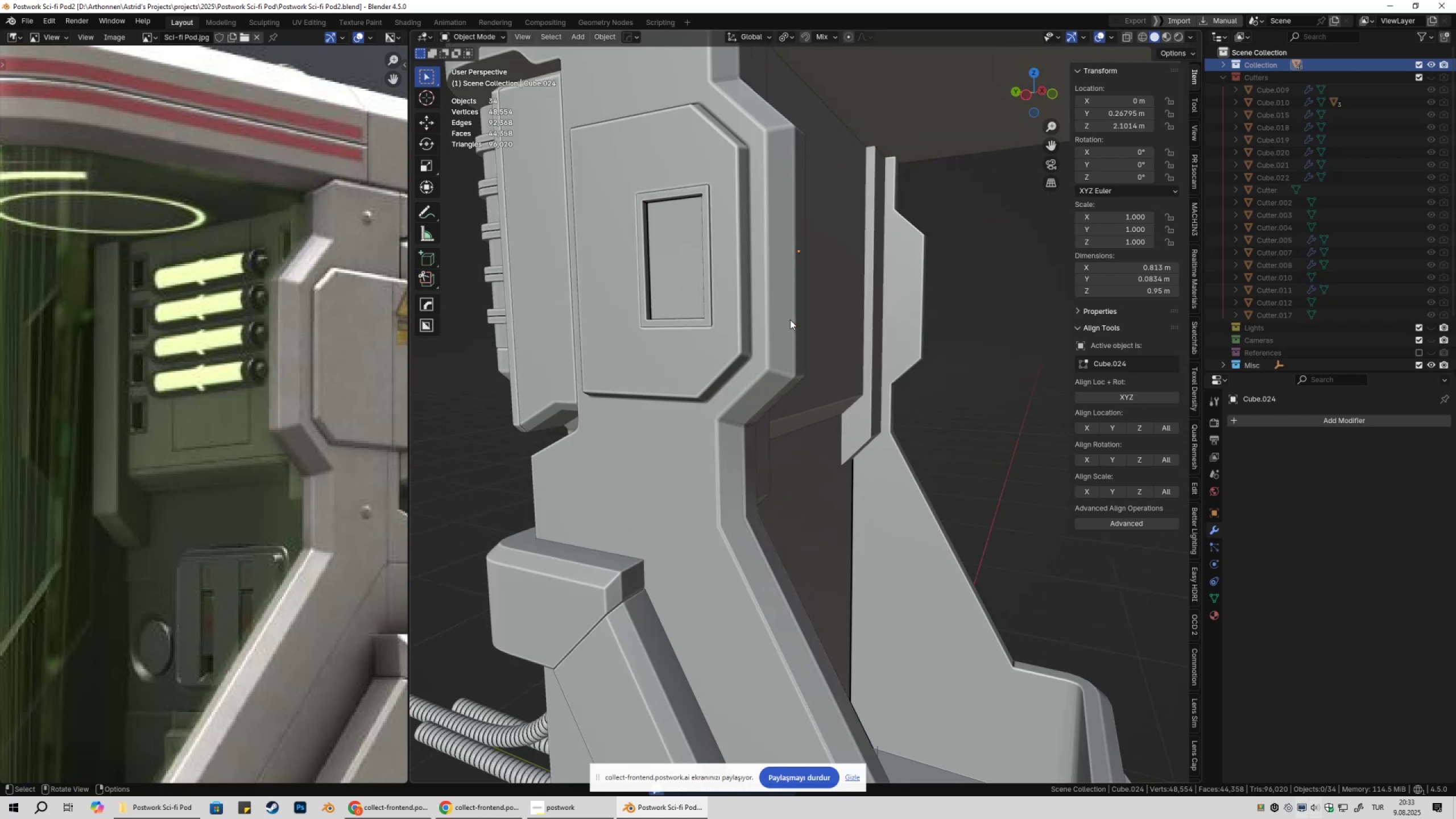 
key(Shift+ShiftLeft)
 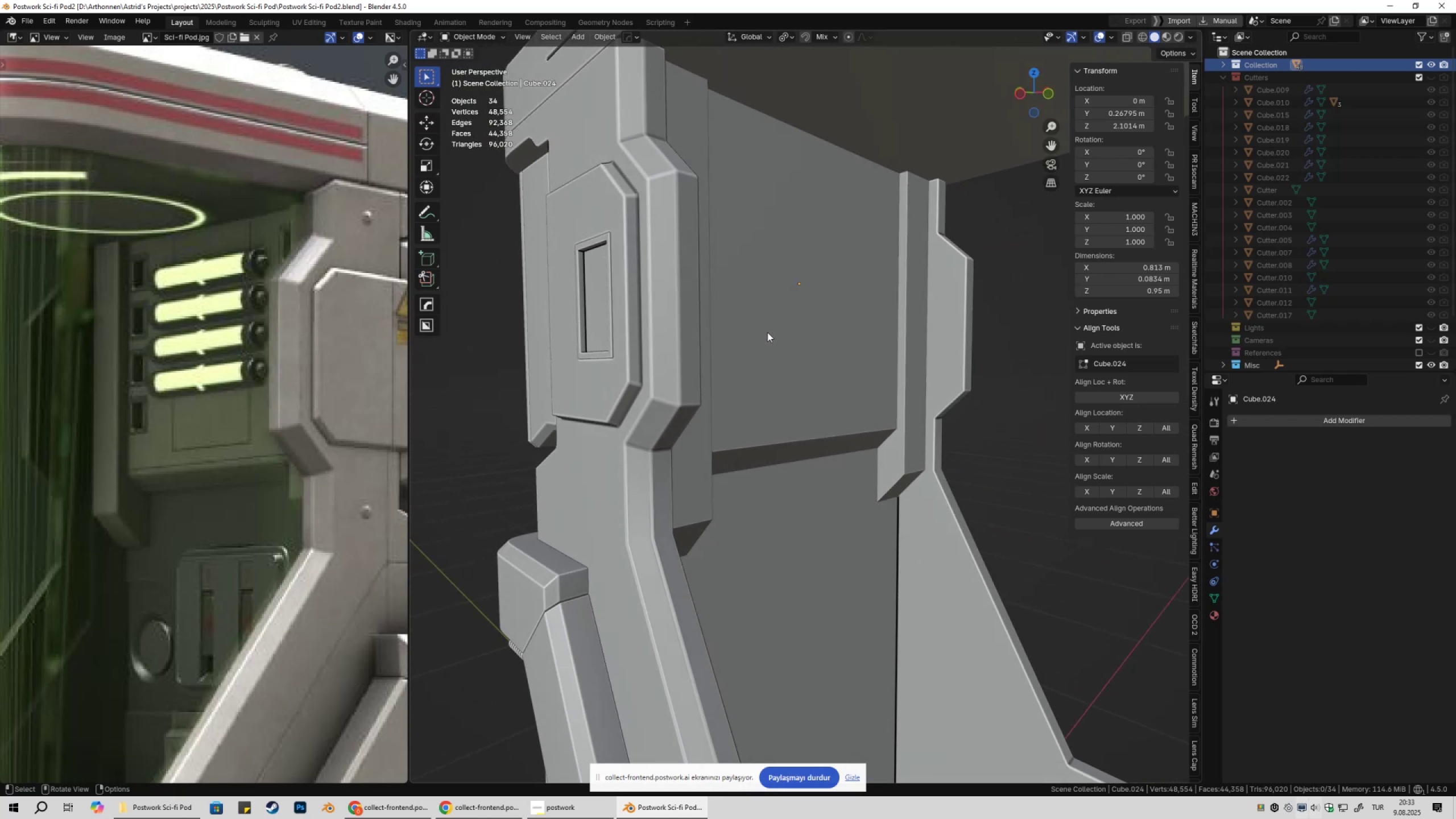 
scroll: coordinate [766, 338], scroll_direction: down, amount: 2.0
 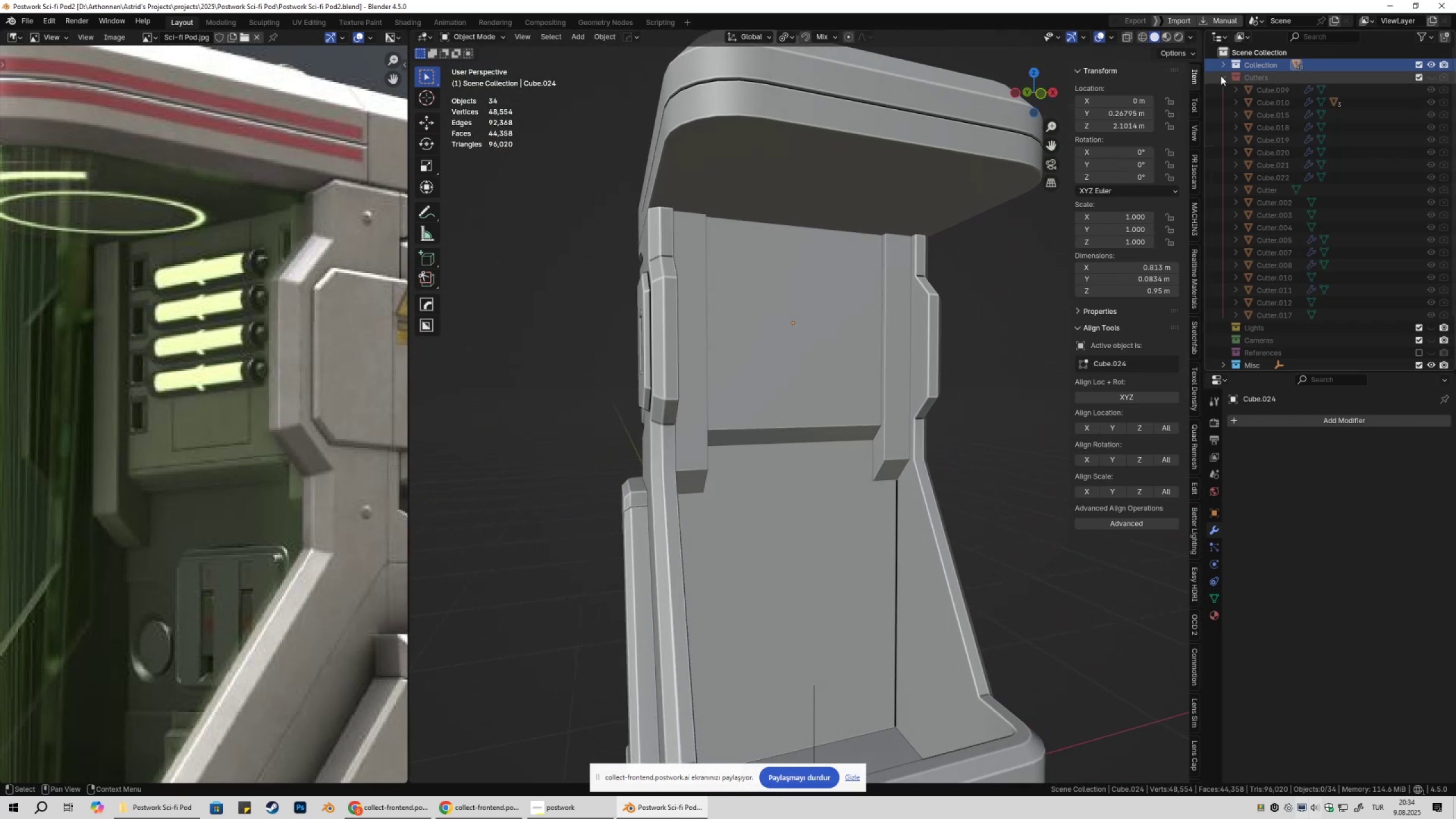 
left_click([972, 289])
 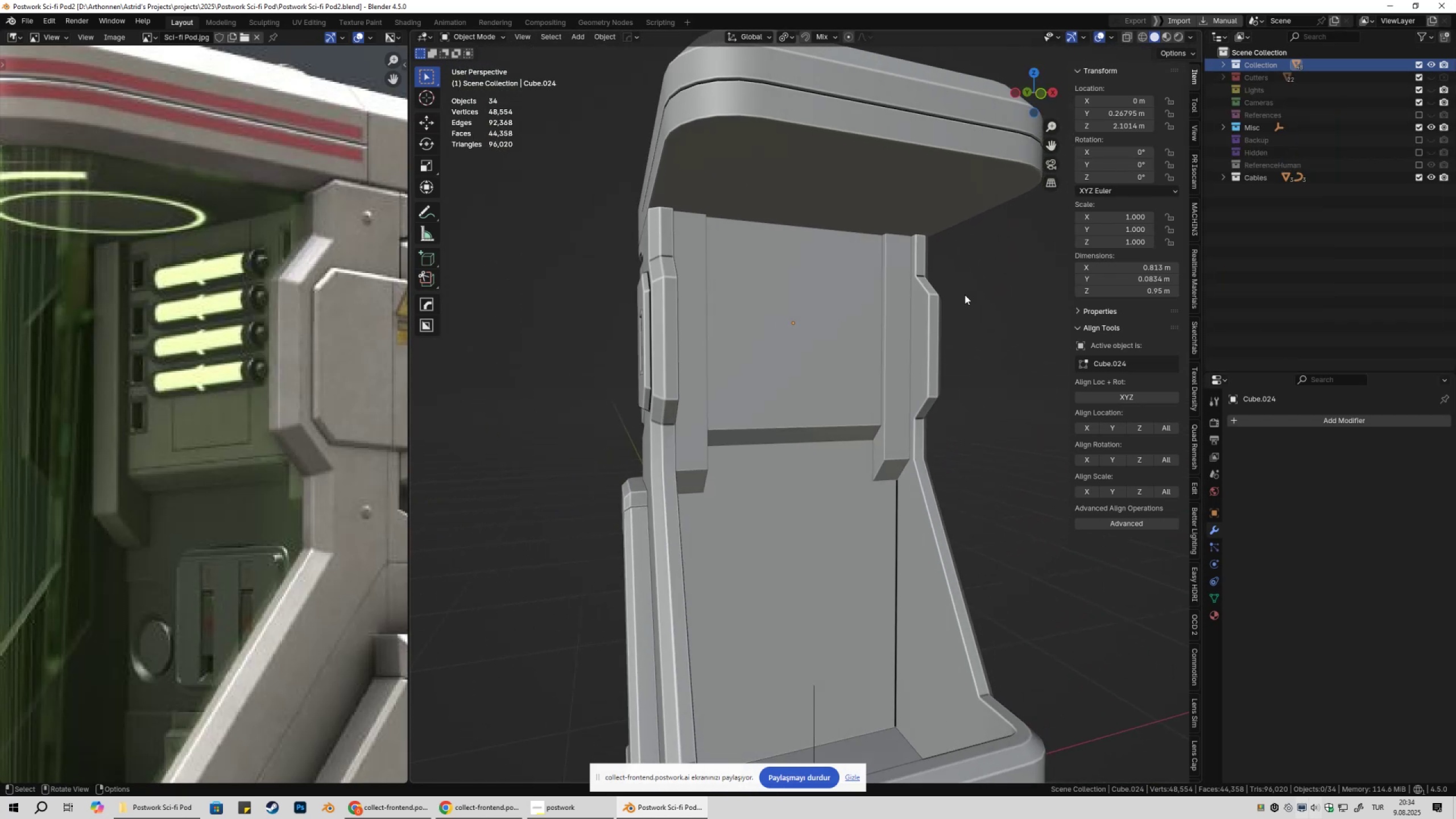 
scroll: coordinate [941, 318], scroll_direction: down, amount: 2.0
 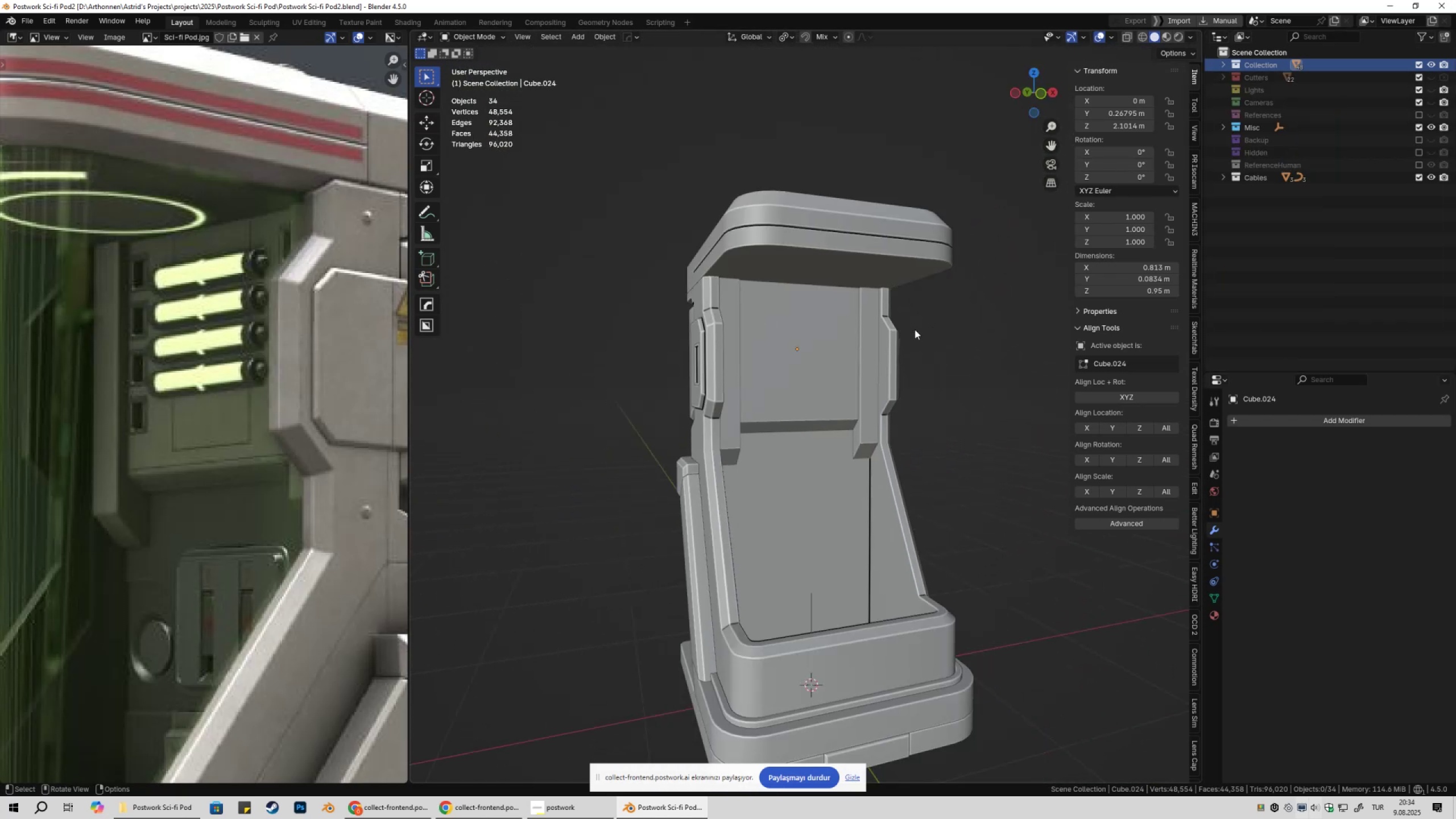 
key(Control+ControlLeft)
 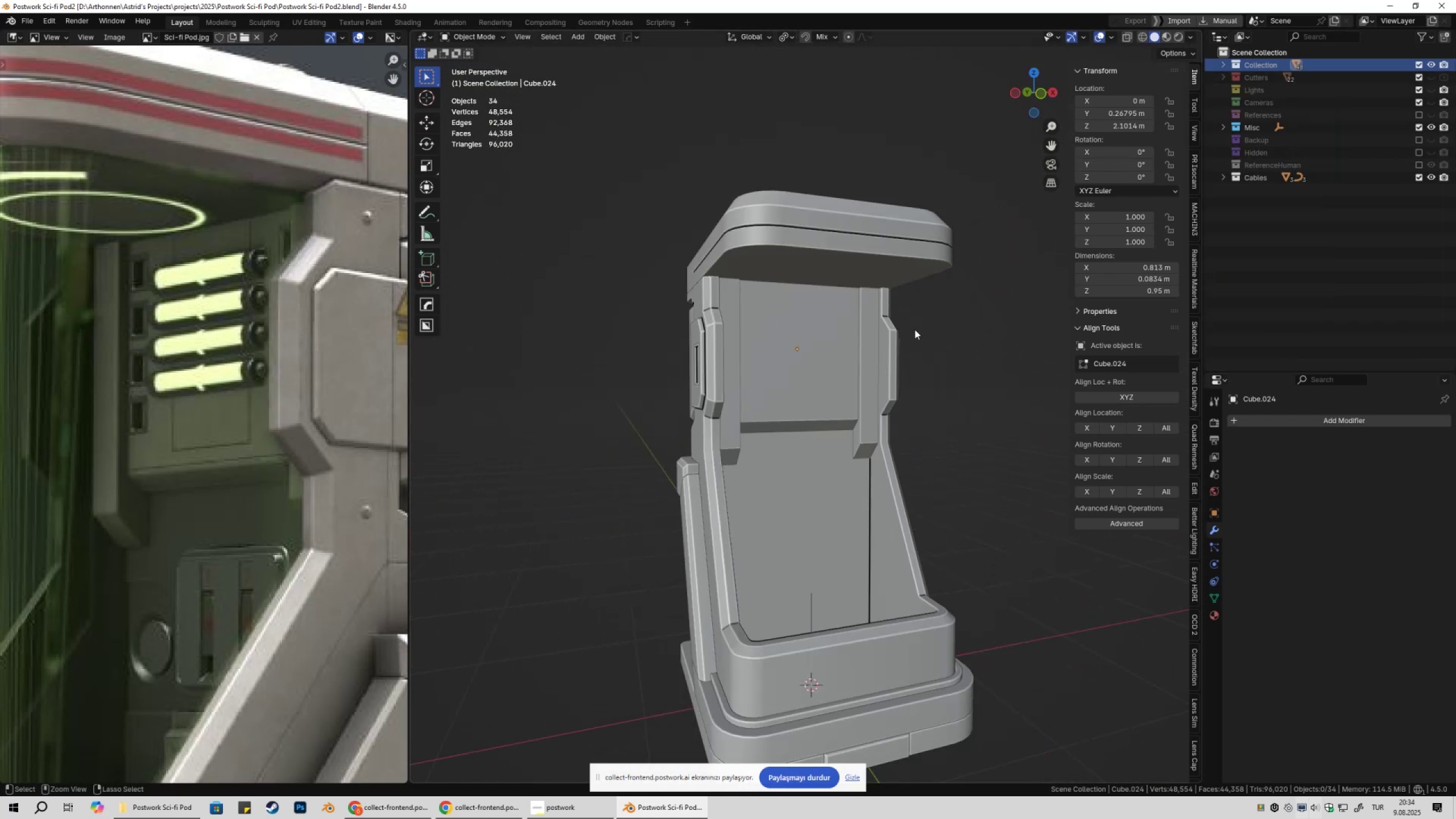 
key(Control+S)
 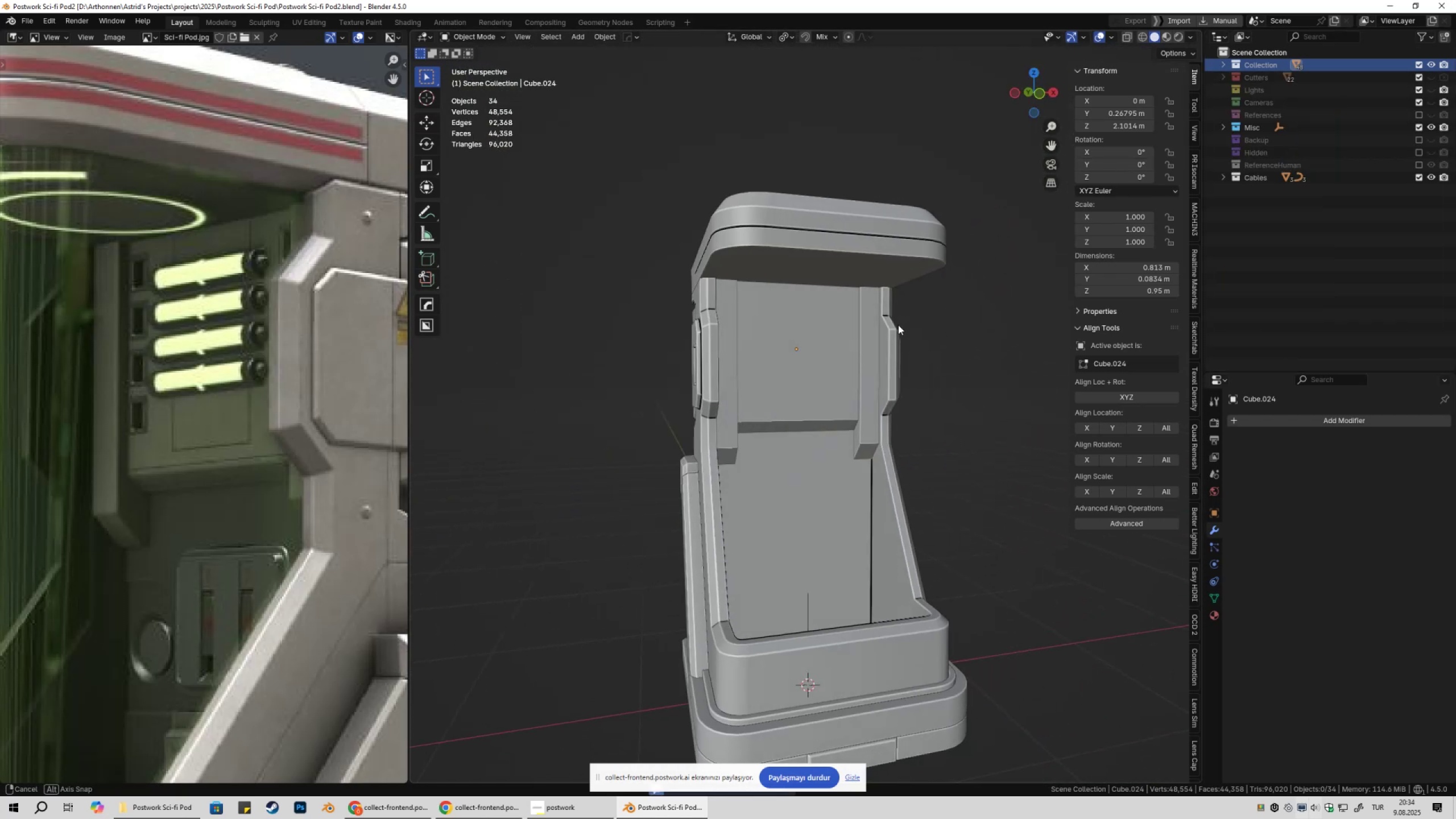 
hold_key(key=ShiftLeft, duration=0.38)
 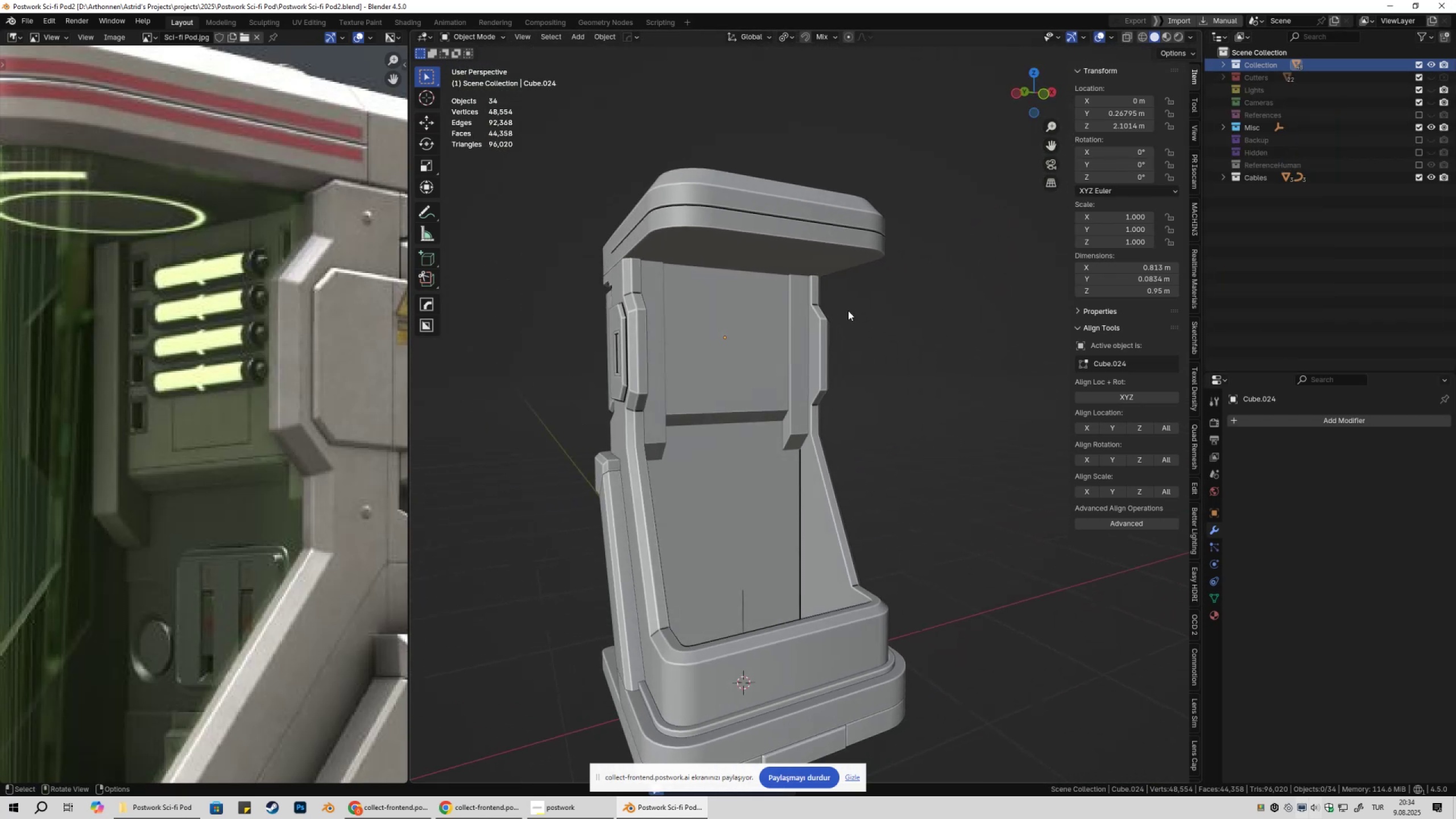 
key(Shift+A)
 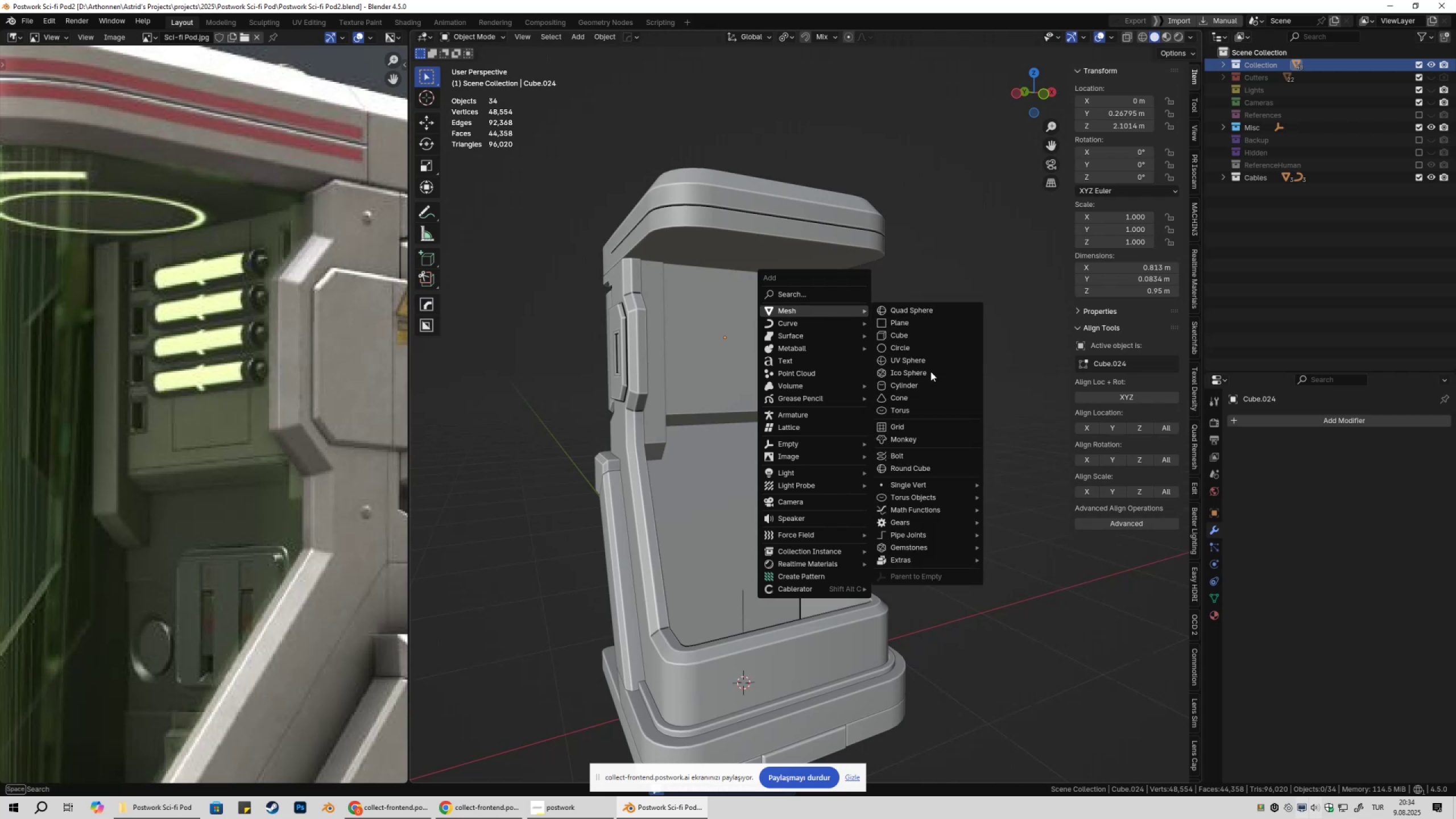 
left_click([923, 381])
 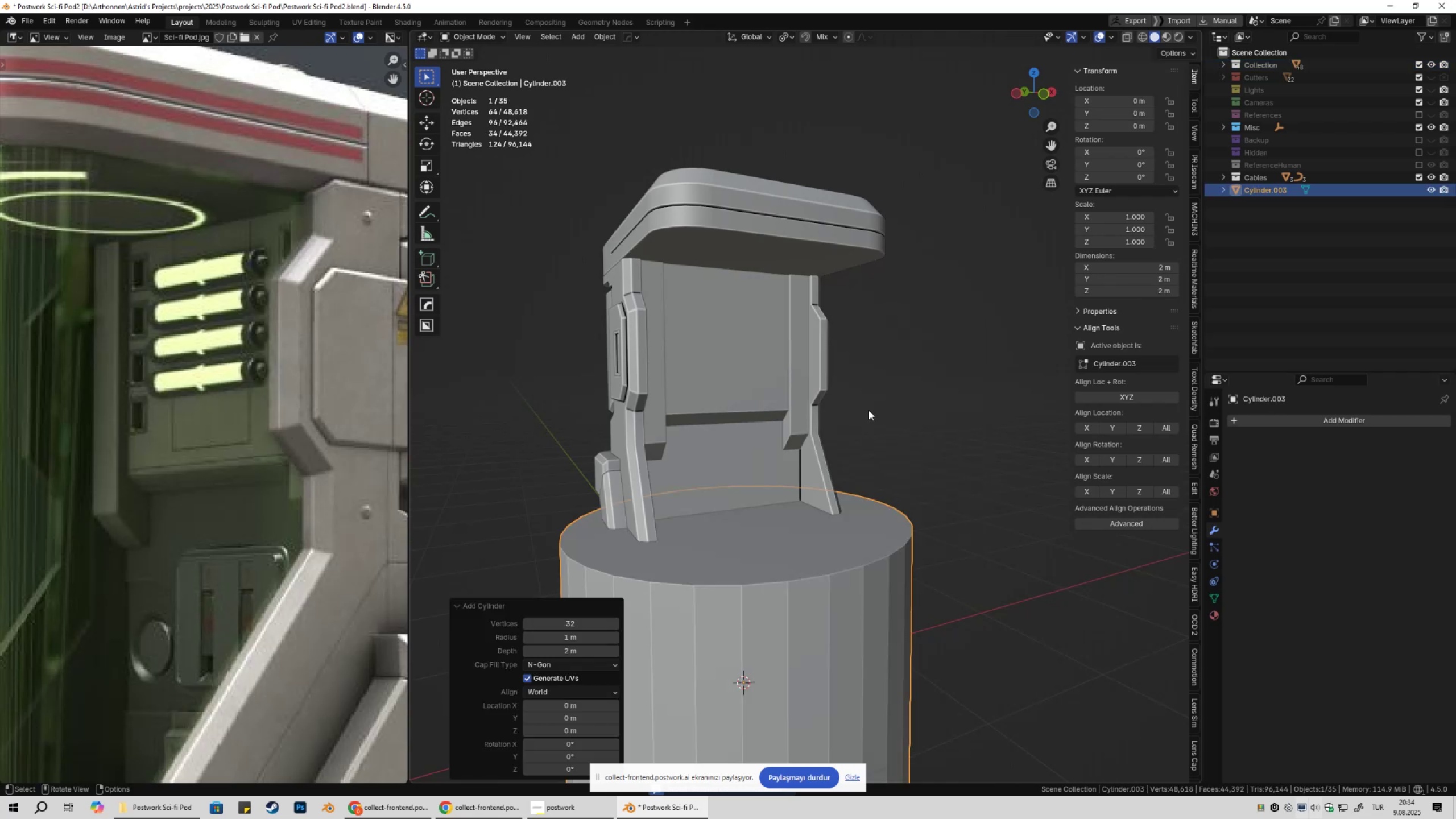 
scroll: coordinate [868, 410], scroll_direction: down, amount: 2.0
 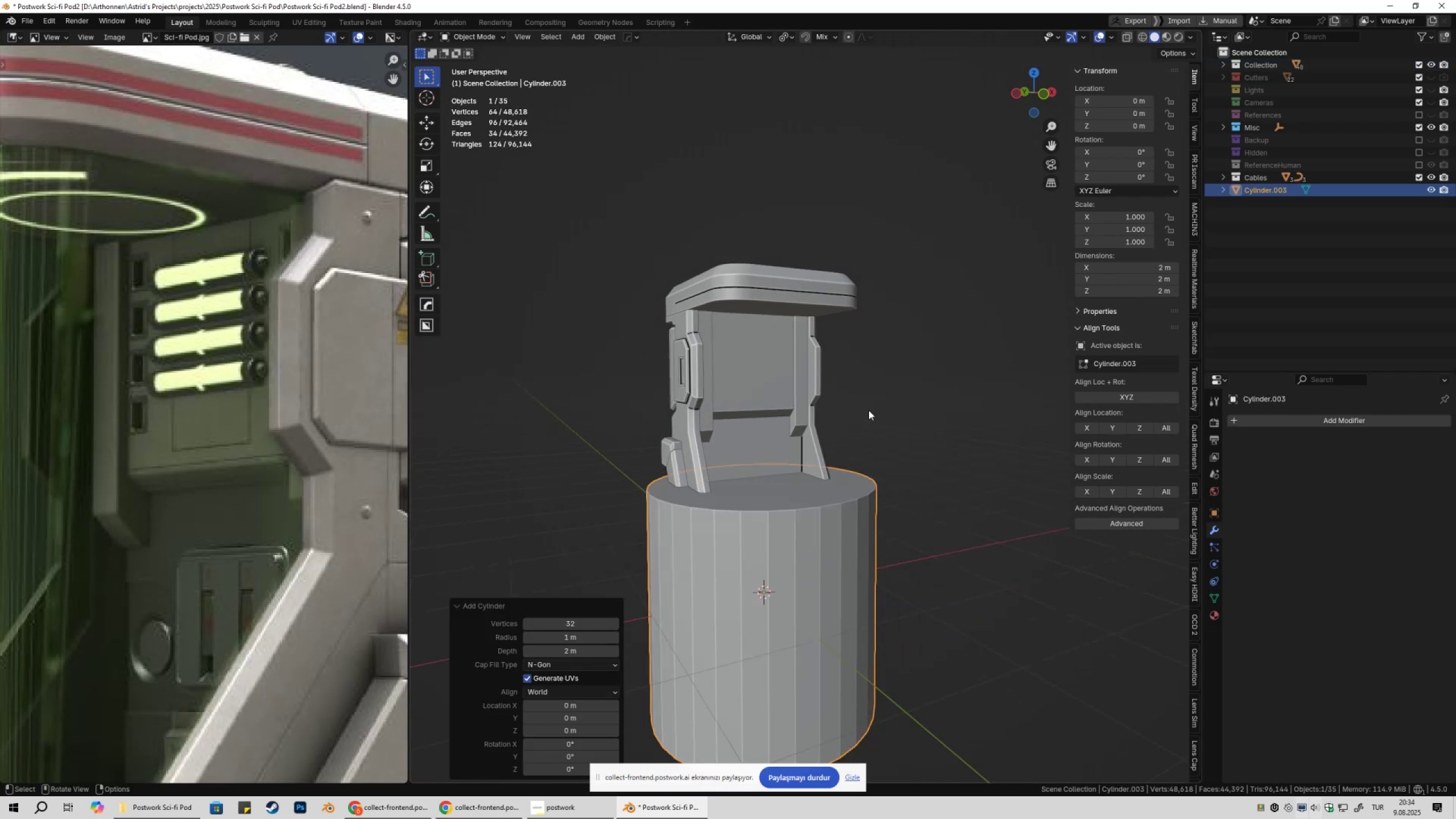 
type(ry90)
key(NumpadEnter)
 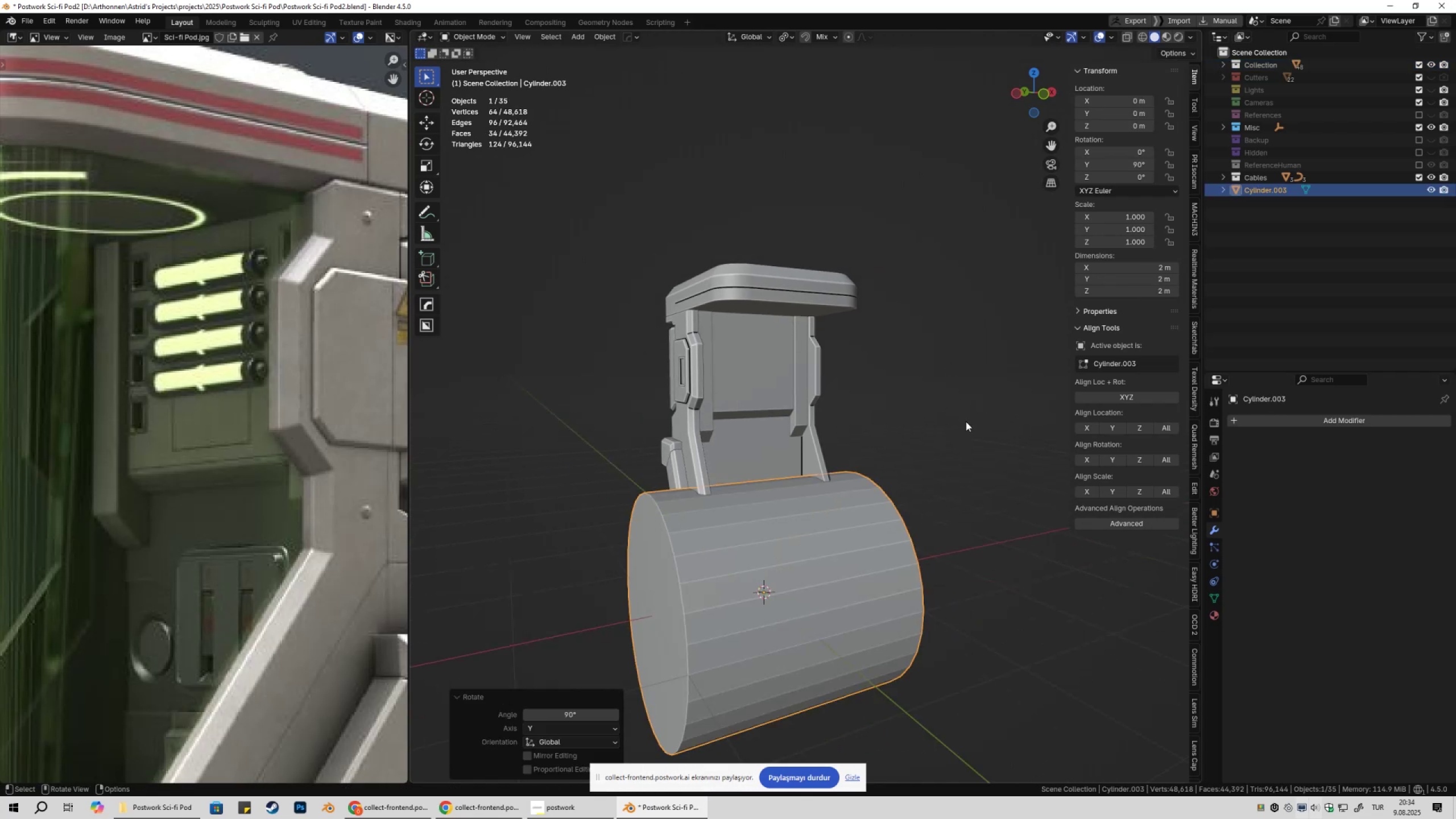 
right_click([977, 464])
 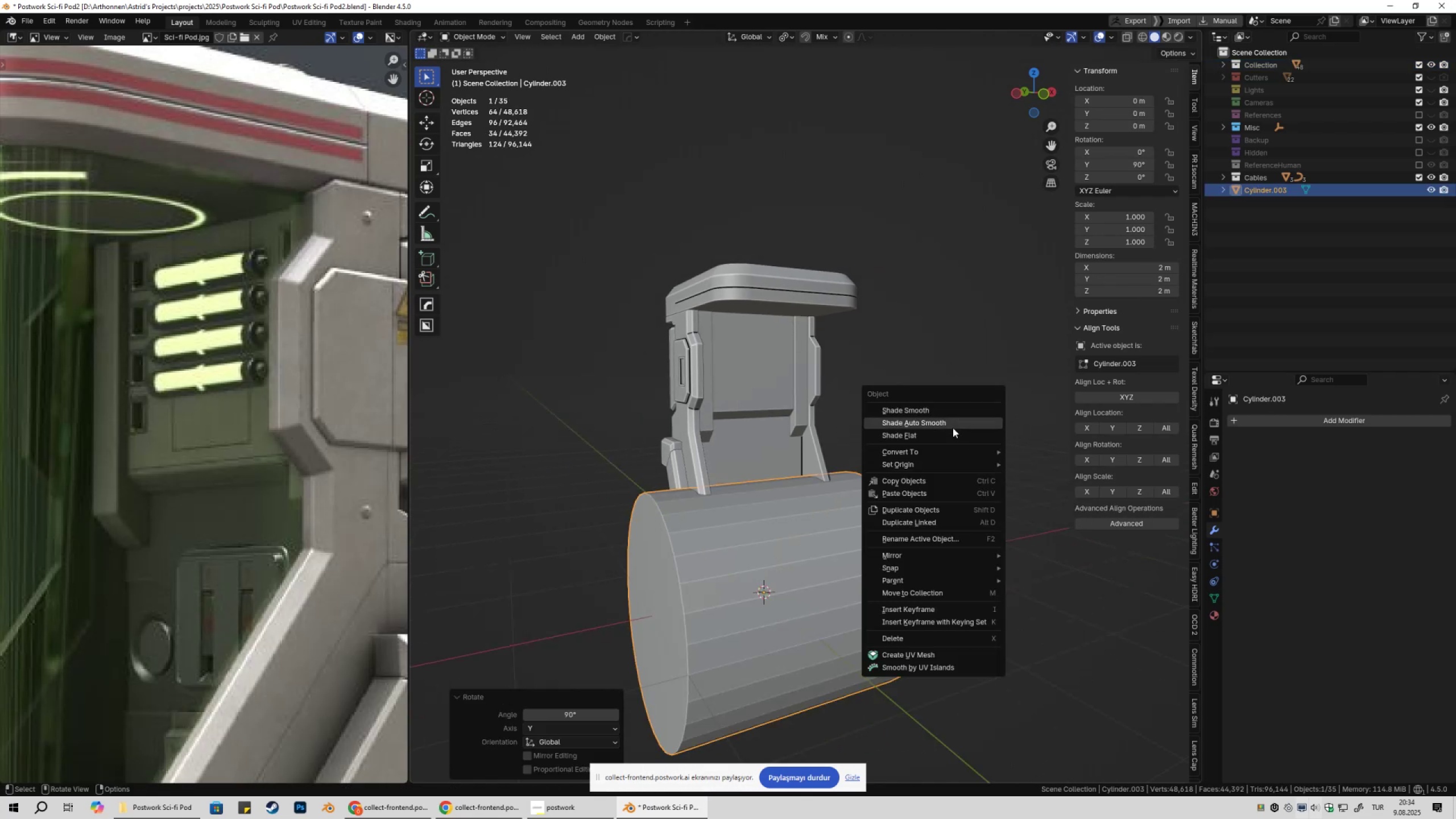 
left_click([953, 428])
 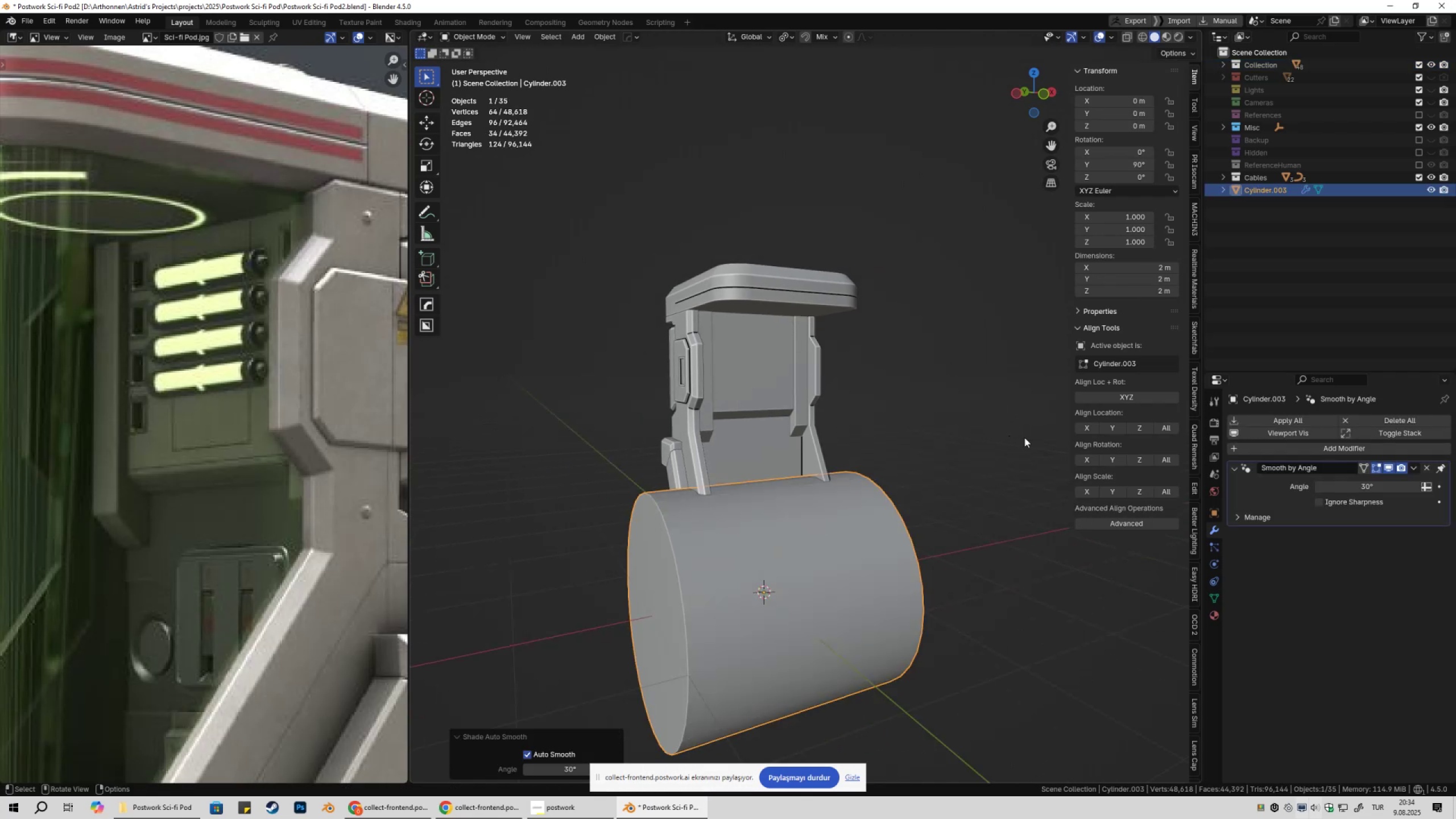 
key(S)
 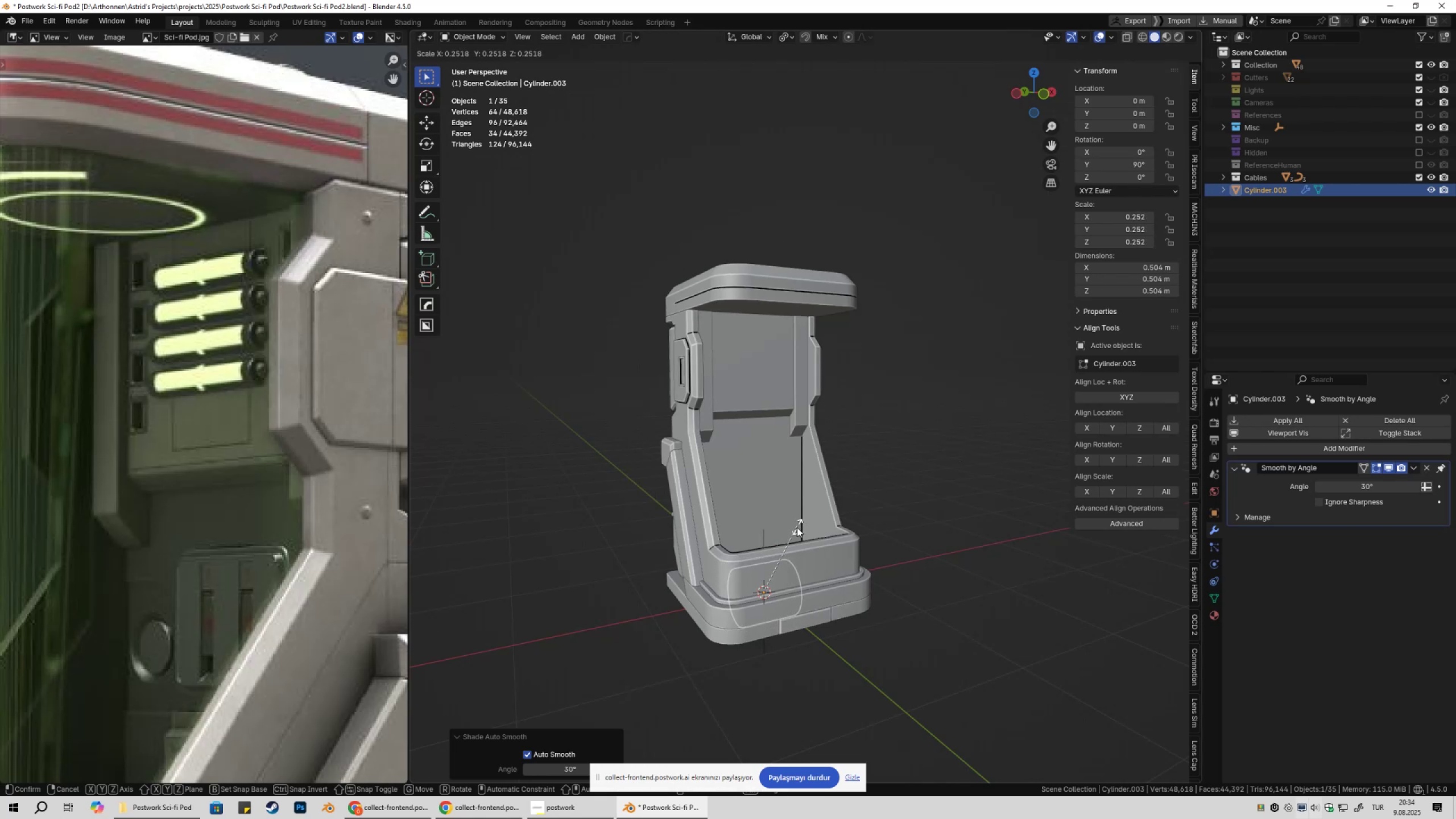 
left_click([796, 528])
 